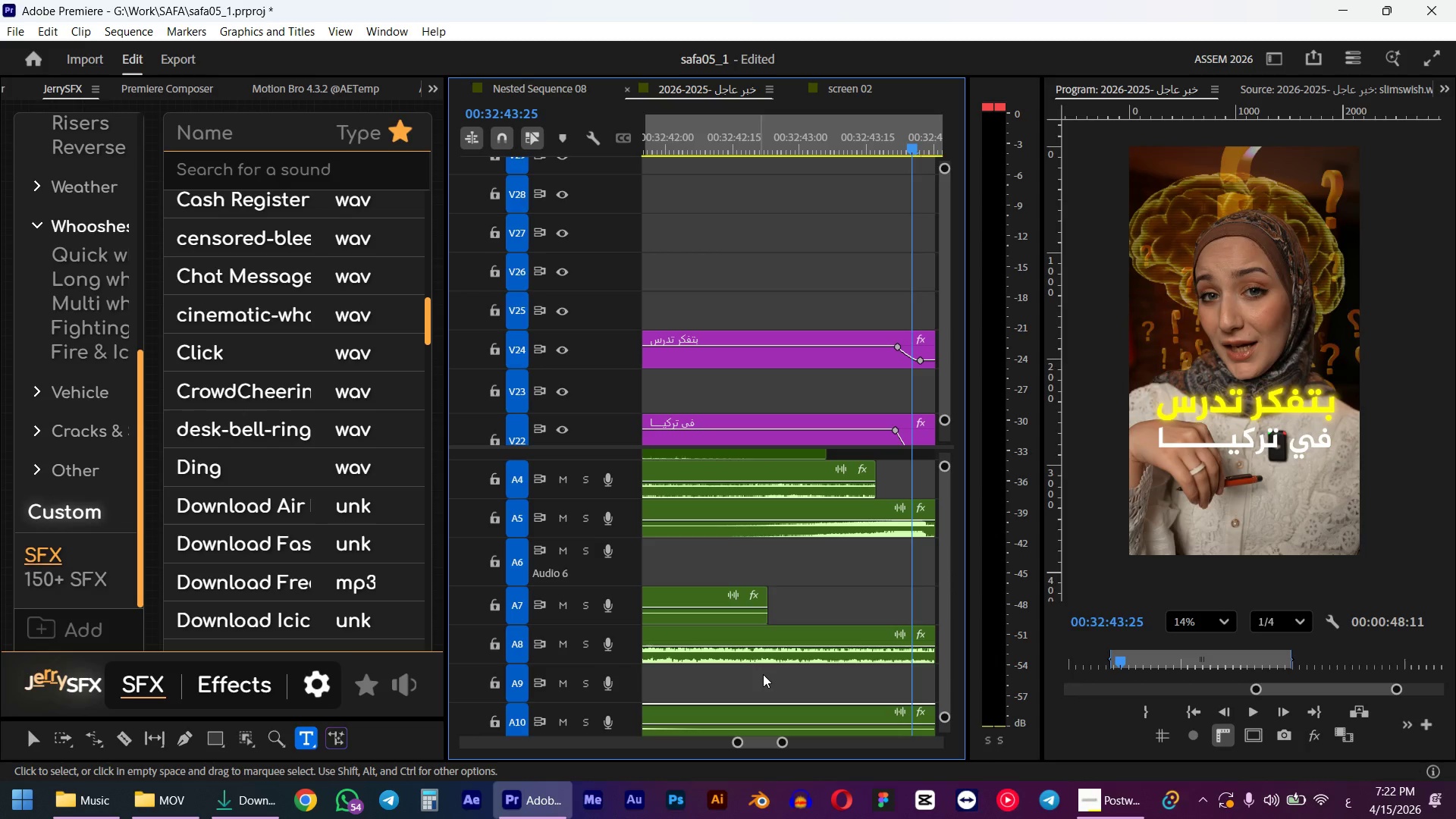 
hold_key(key=AltLeft, duration=0.69)
scroll: coordinate [786, 618], scroll_direction: down, amount: 4.0
 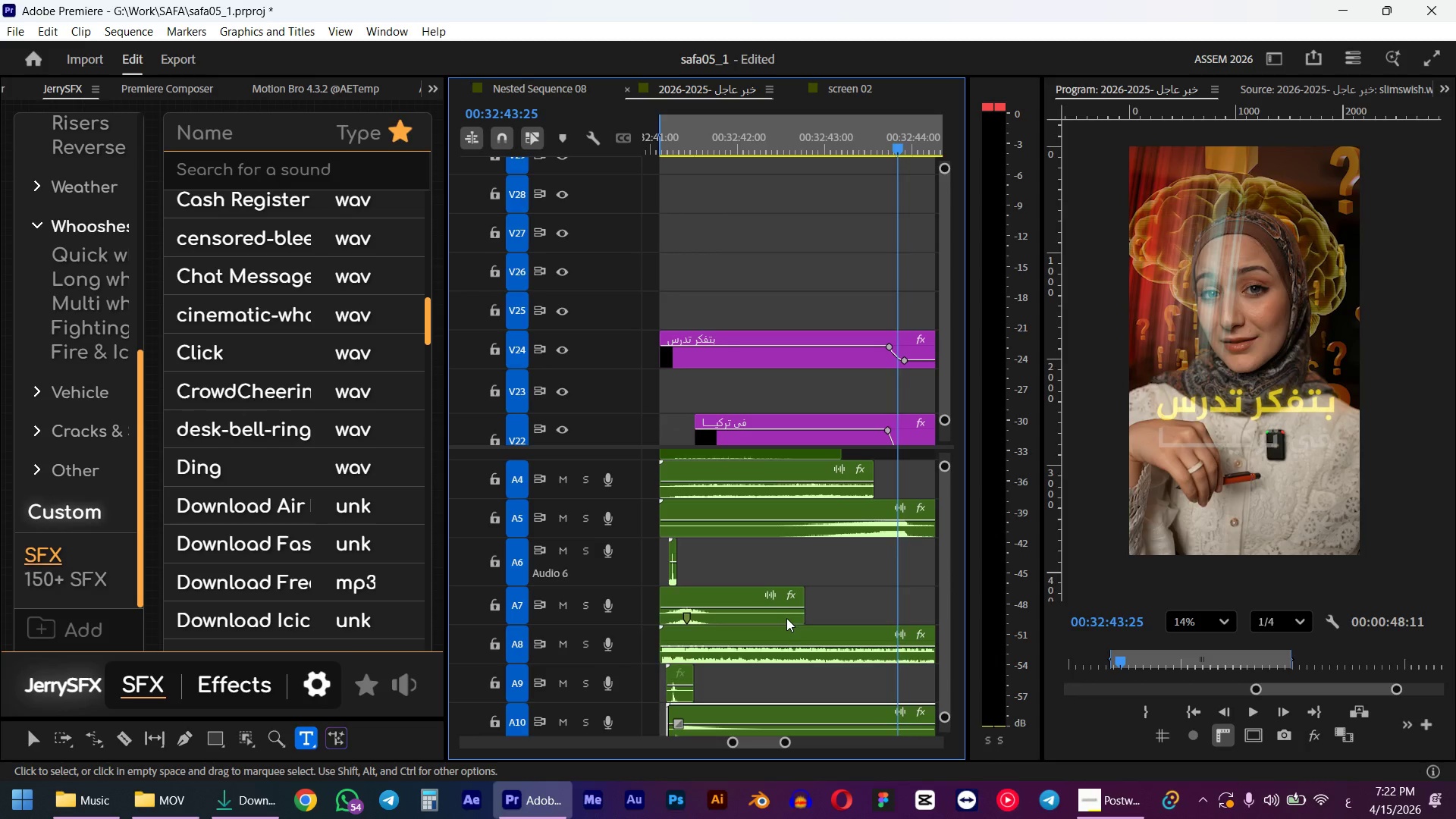 
left_click([755, 141])
 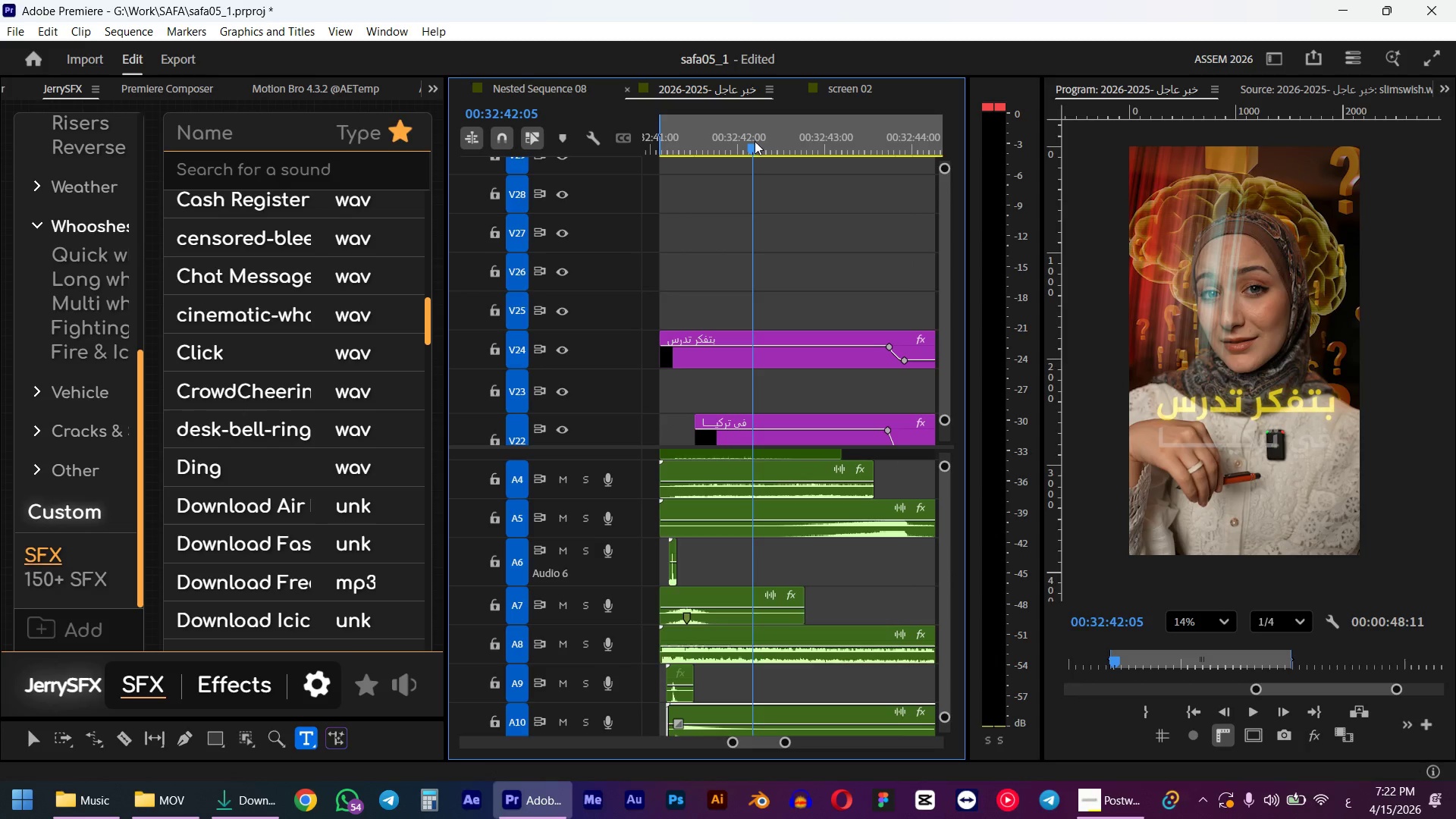 
hold_key(key=AltLeft, duration=0.41)
scroll: coordinate [697, 690], scroll_direction: up, amount: 3.0
 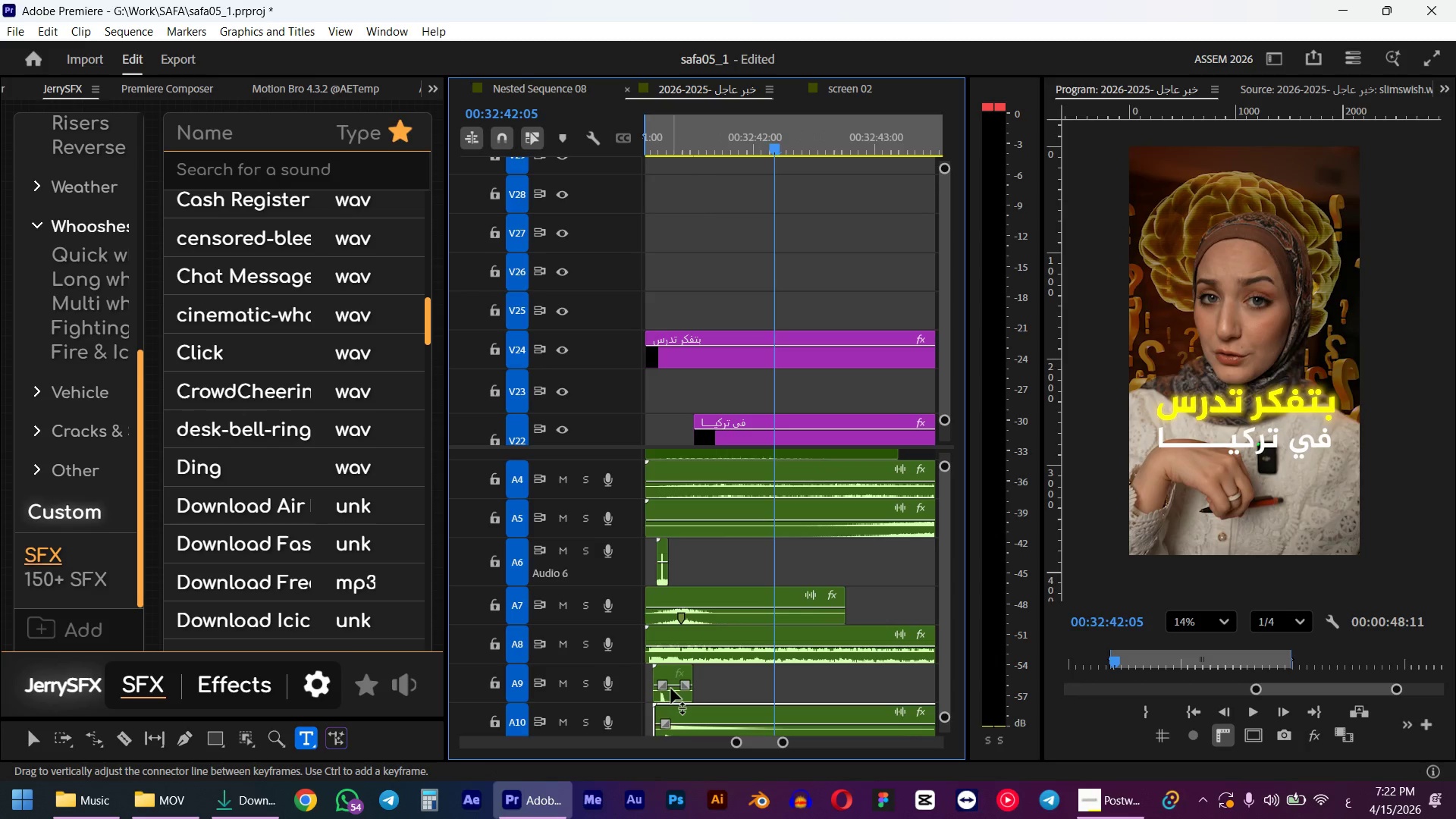 
left_click([745, 141])
 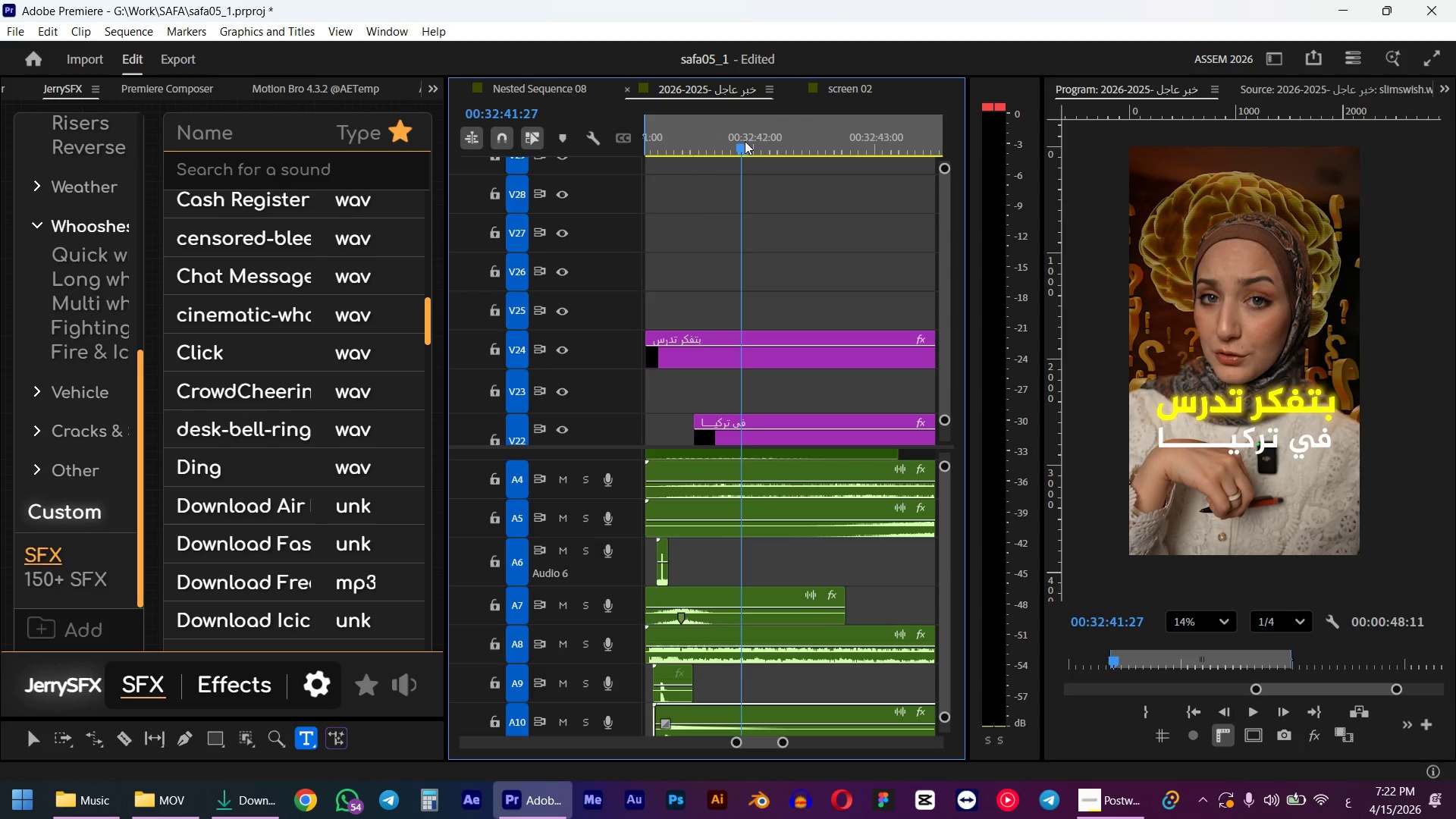 
left_click_drag(start_coordinate=[745, 141], to_coordinate=[715, 148])
 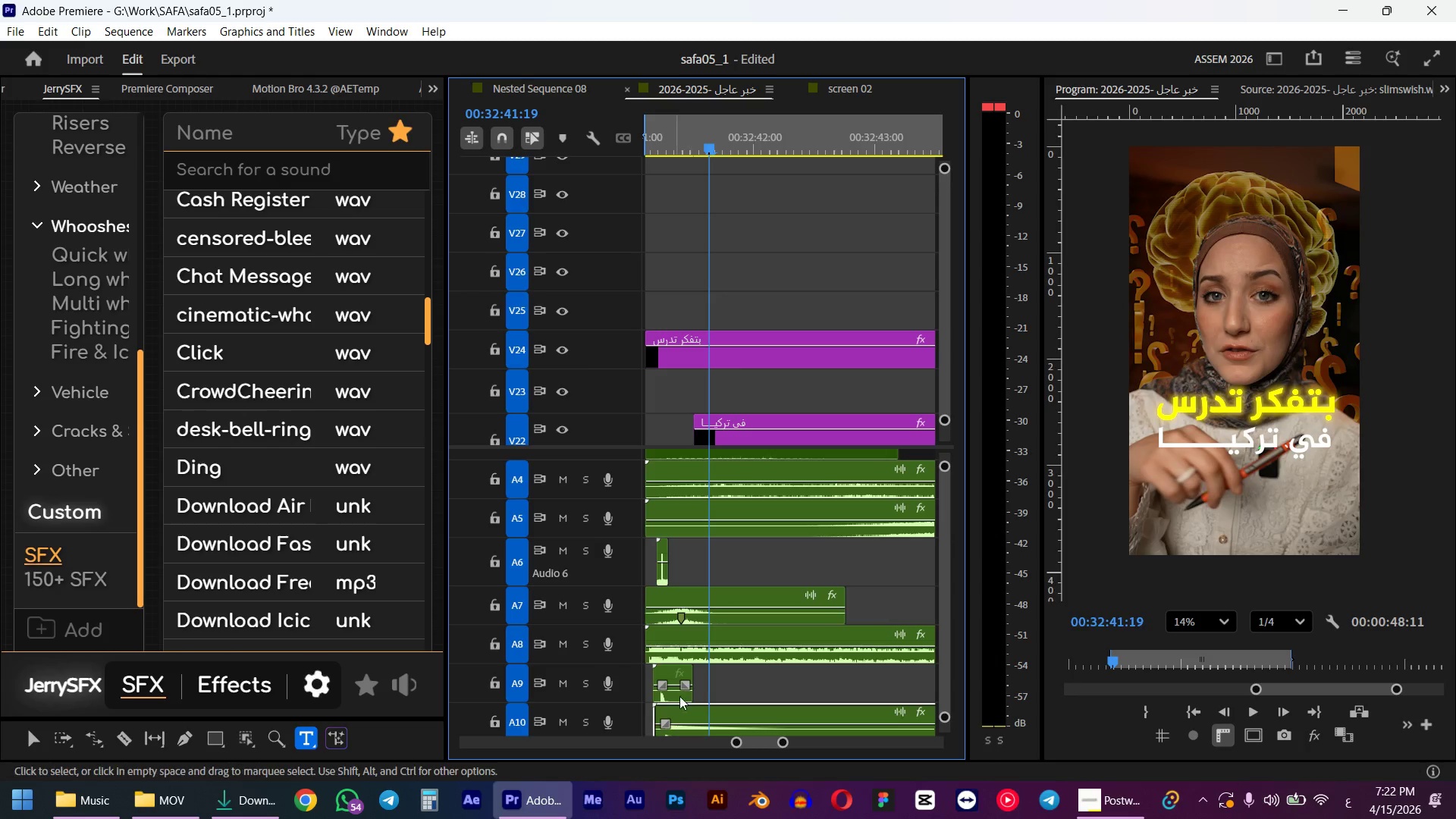 
left_click_drag(start_coordinate=[671, 696], to_coordinate=[720, 682])
 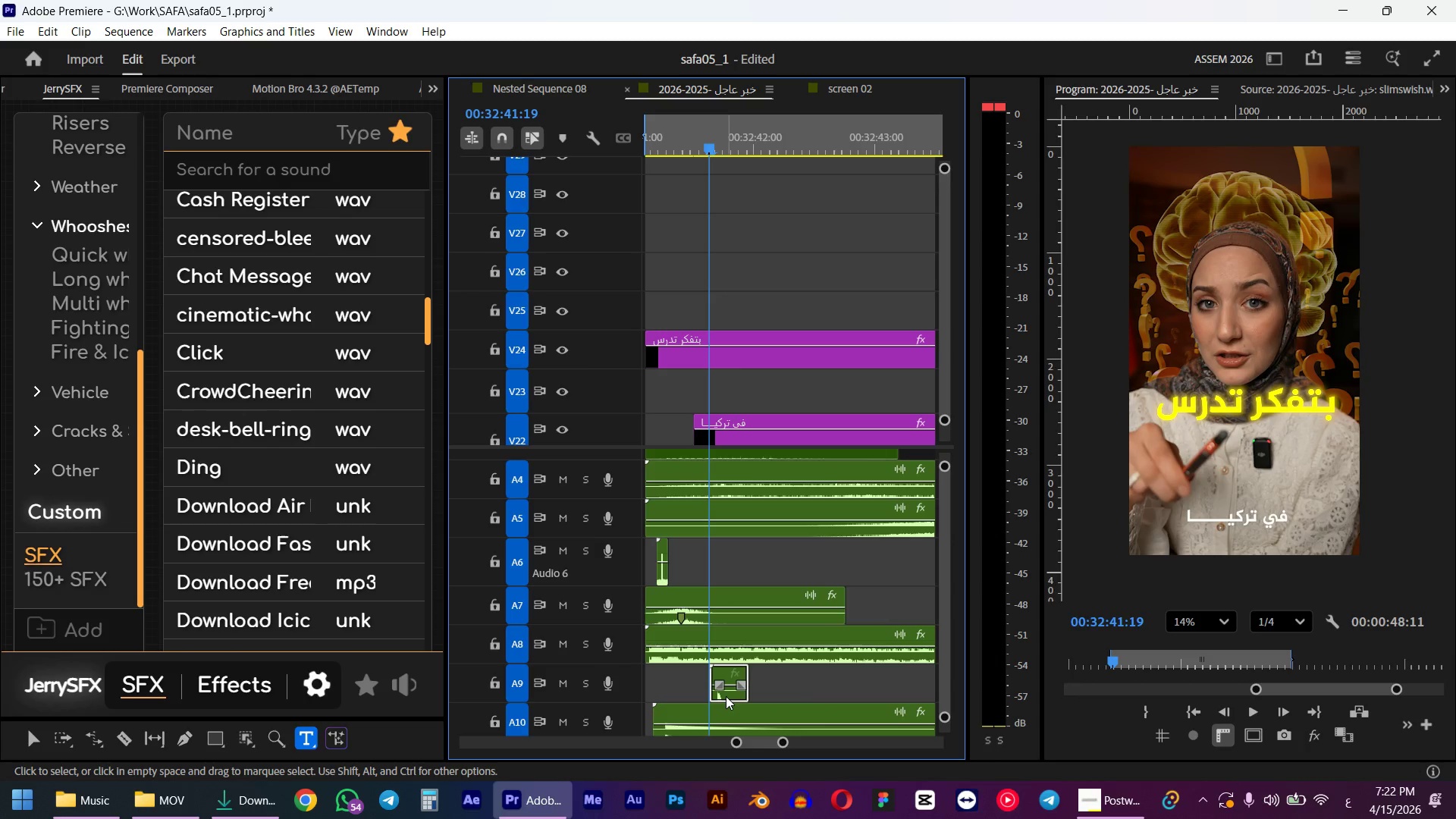 
key(Alt+ArrowLeft)
 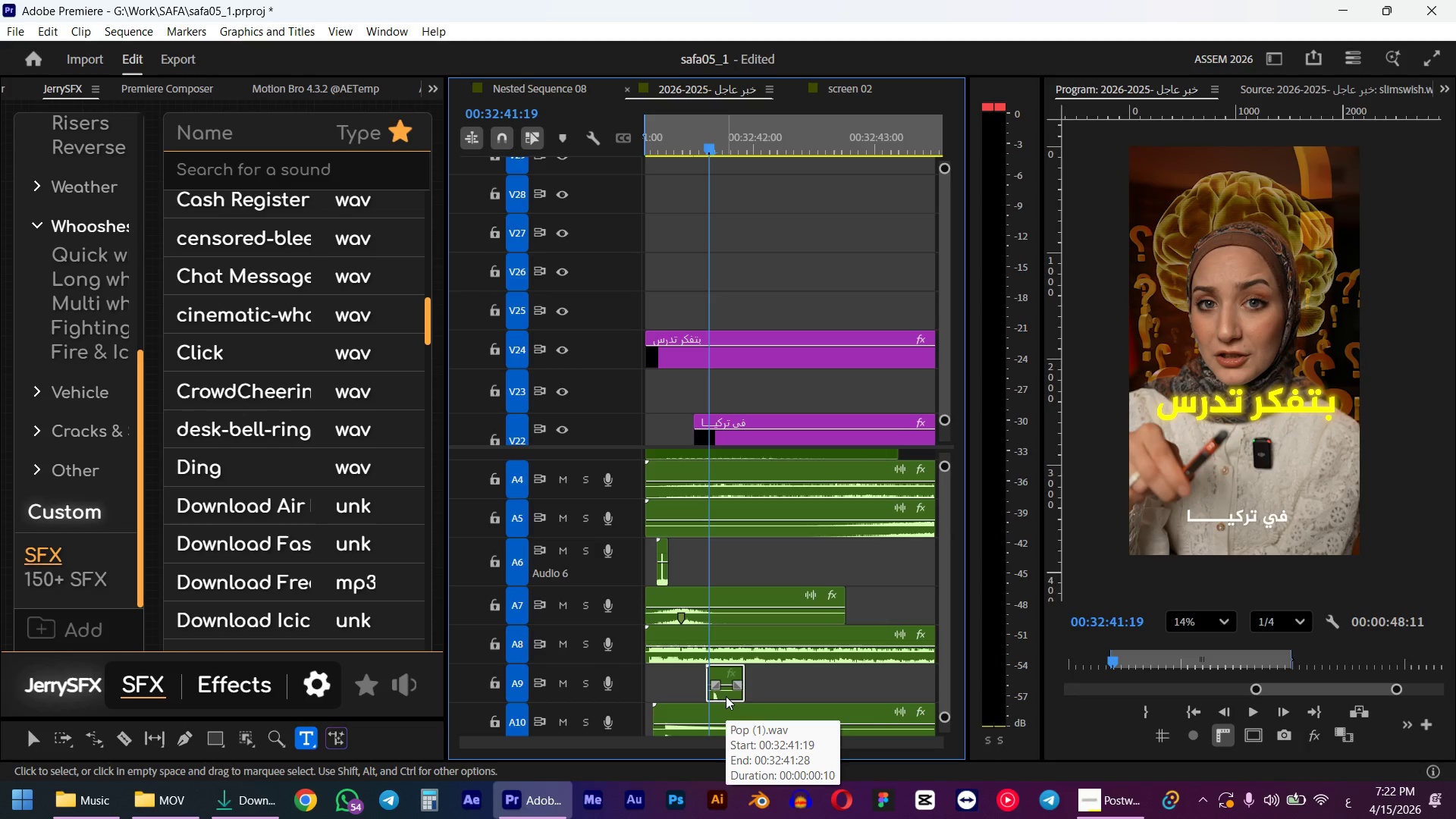 
key(Space)
 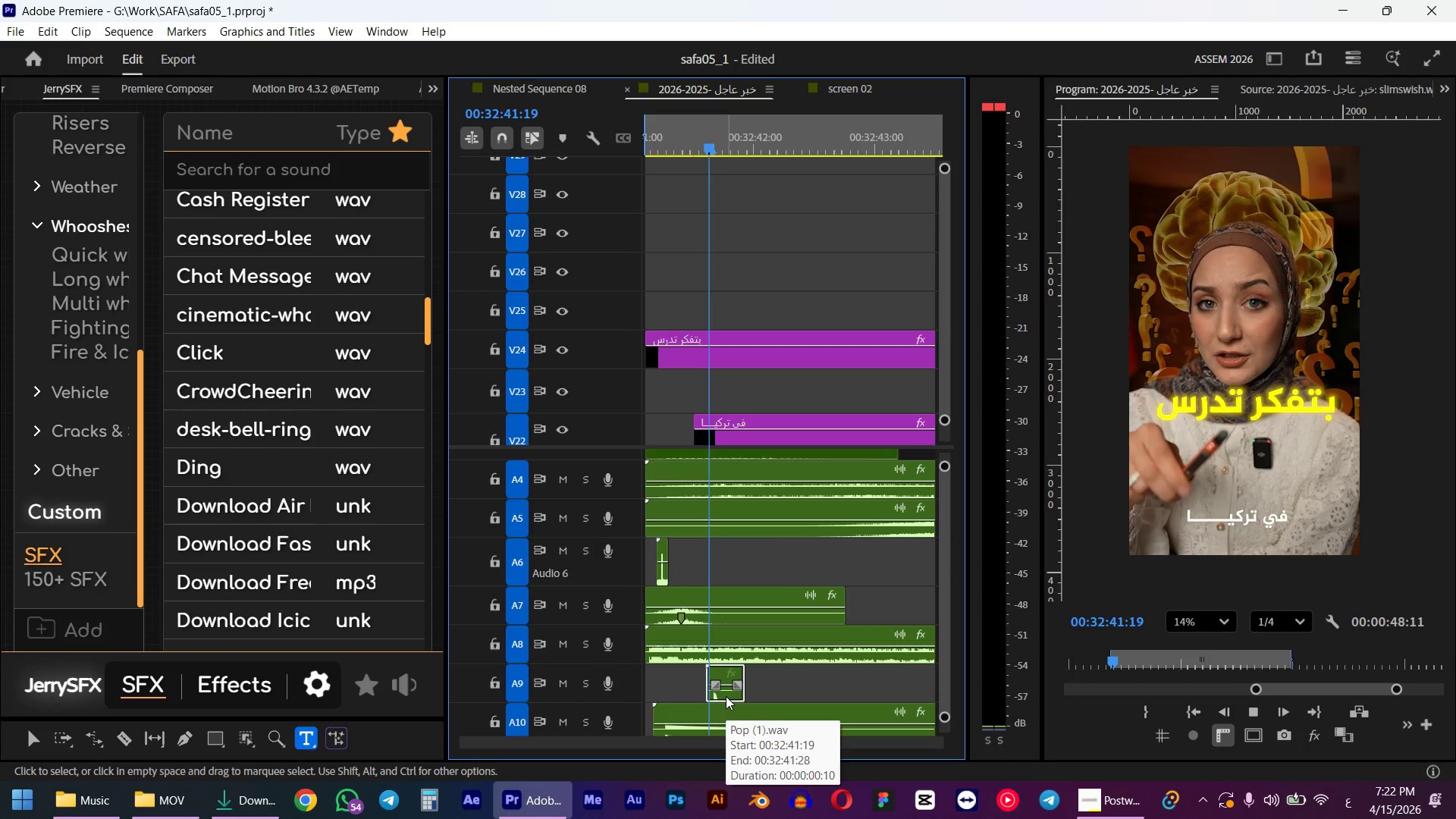 
hold_key(key=AltLeft, duration=1.27)
scroll: coordinate [797, 617], scroll_direction: down, amount: 12.0
 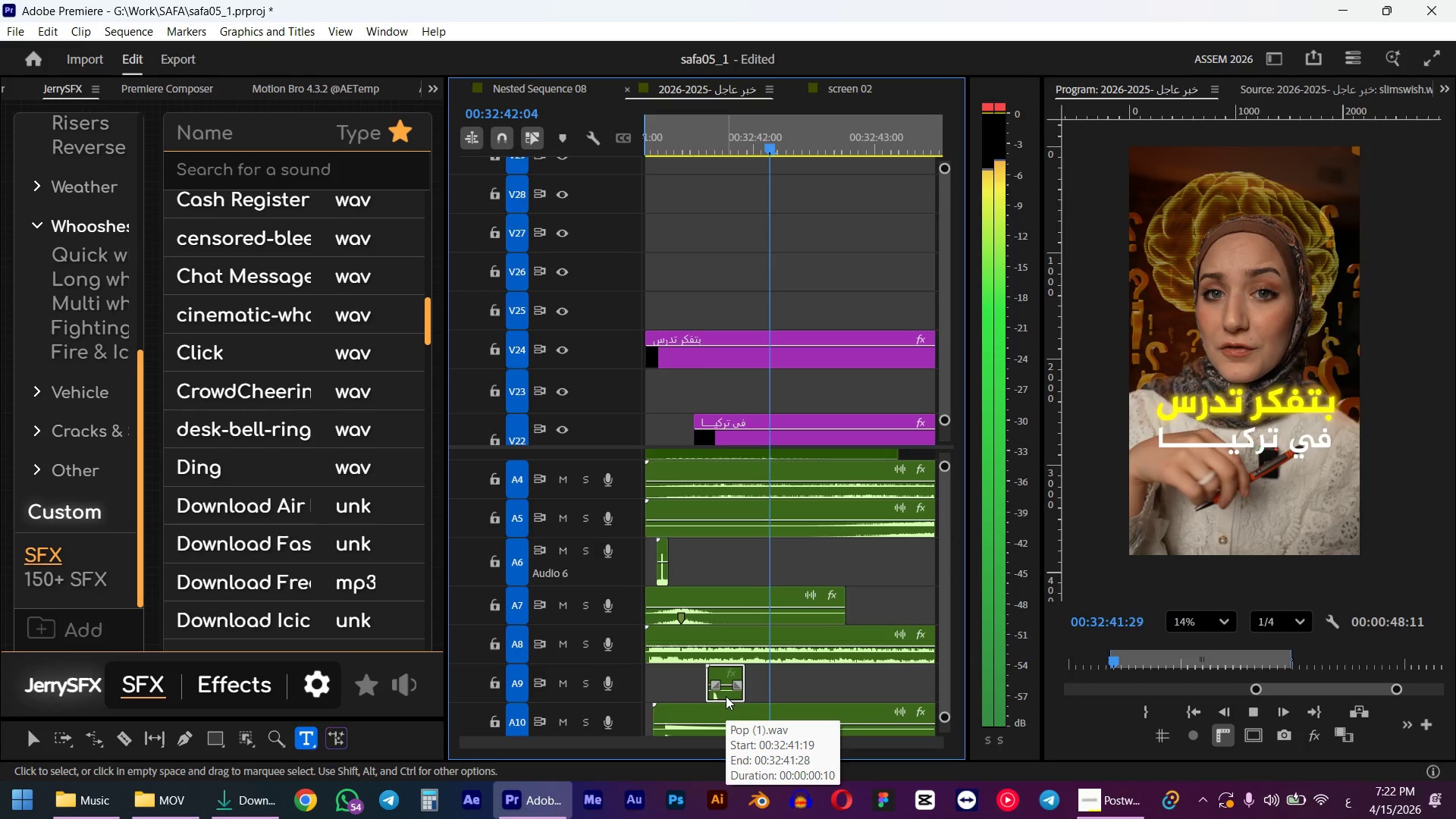 
key(Space)
 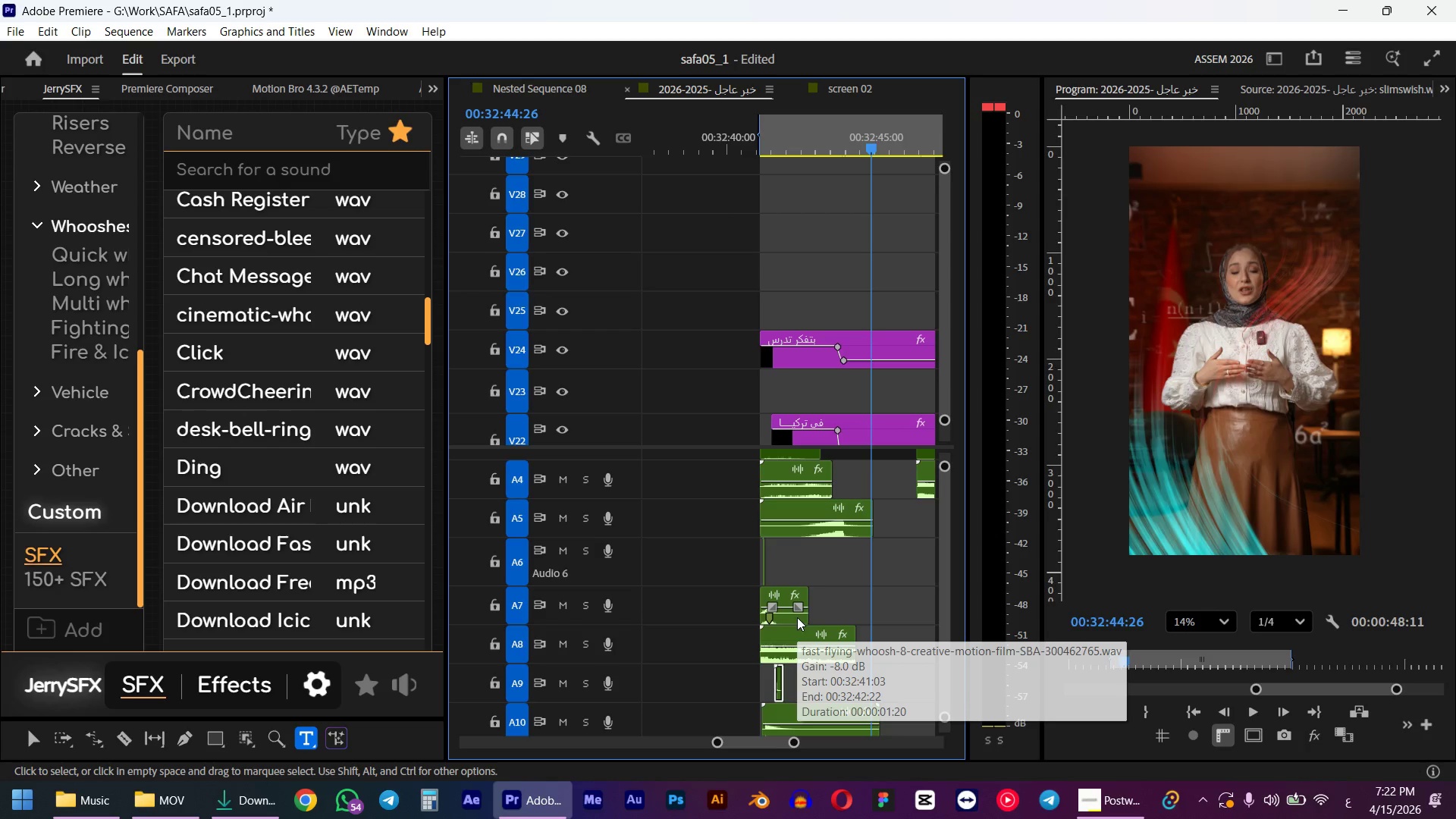 
hold_key(key=AltLeft, duration=0.62)
scroll: coordinate [832, 557], scroll_direction: down, amount: 9.0
 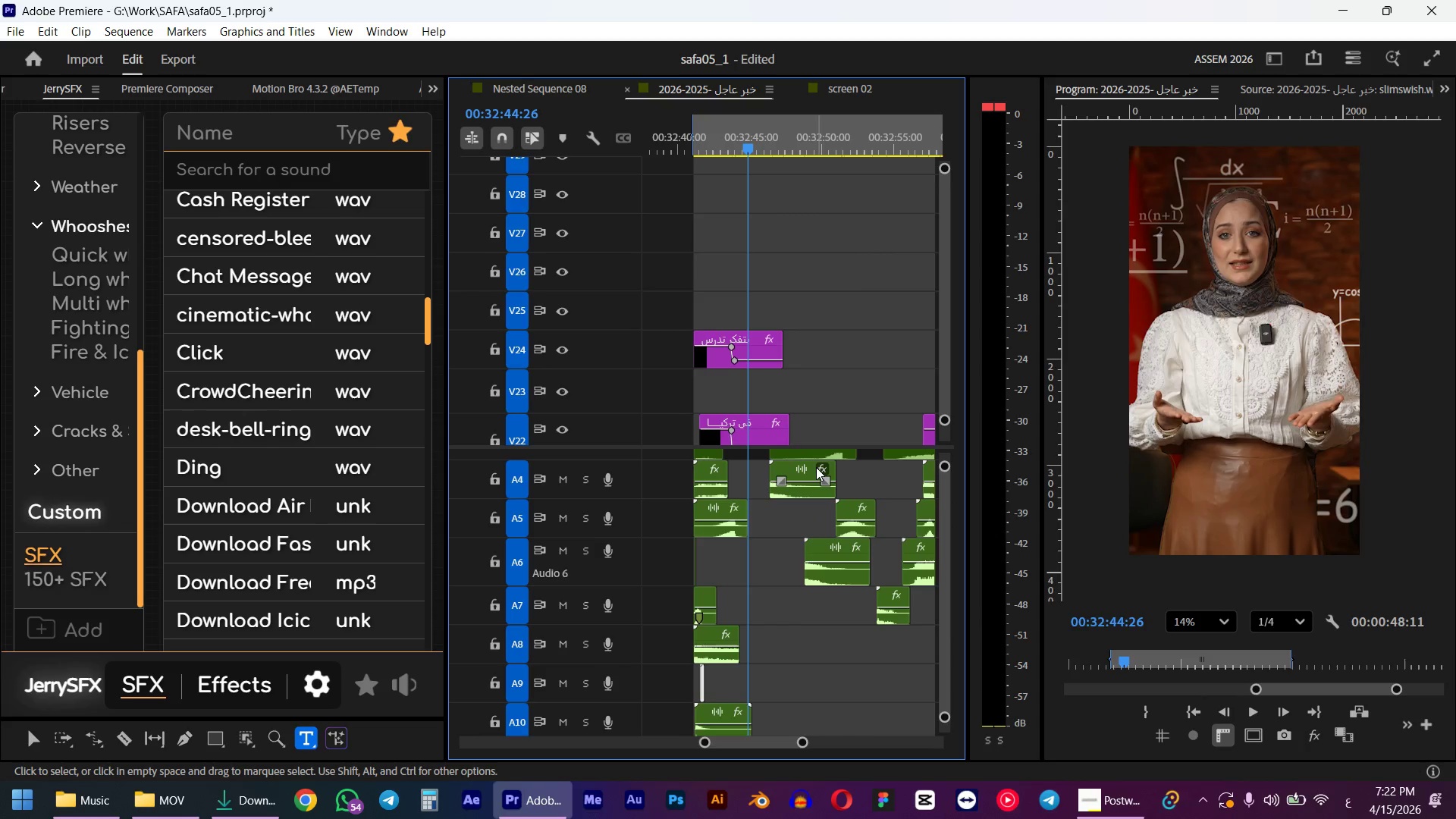 
mouse_move([808, 449])
 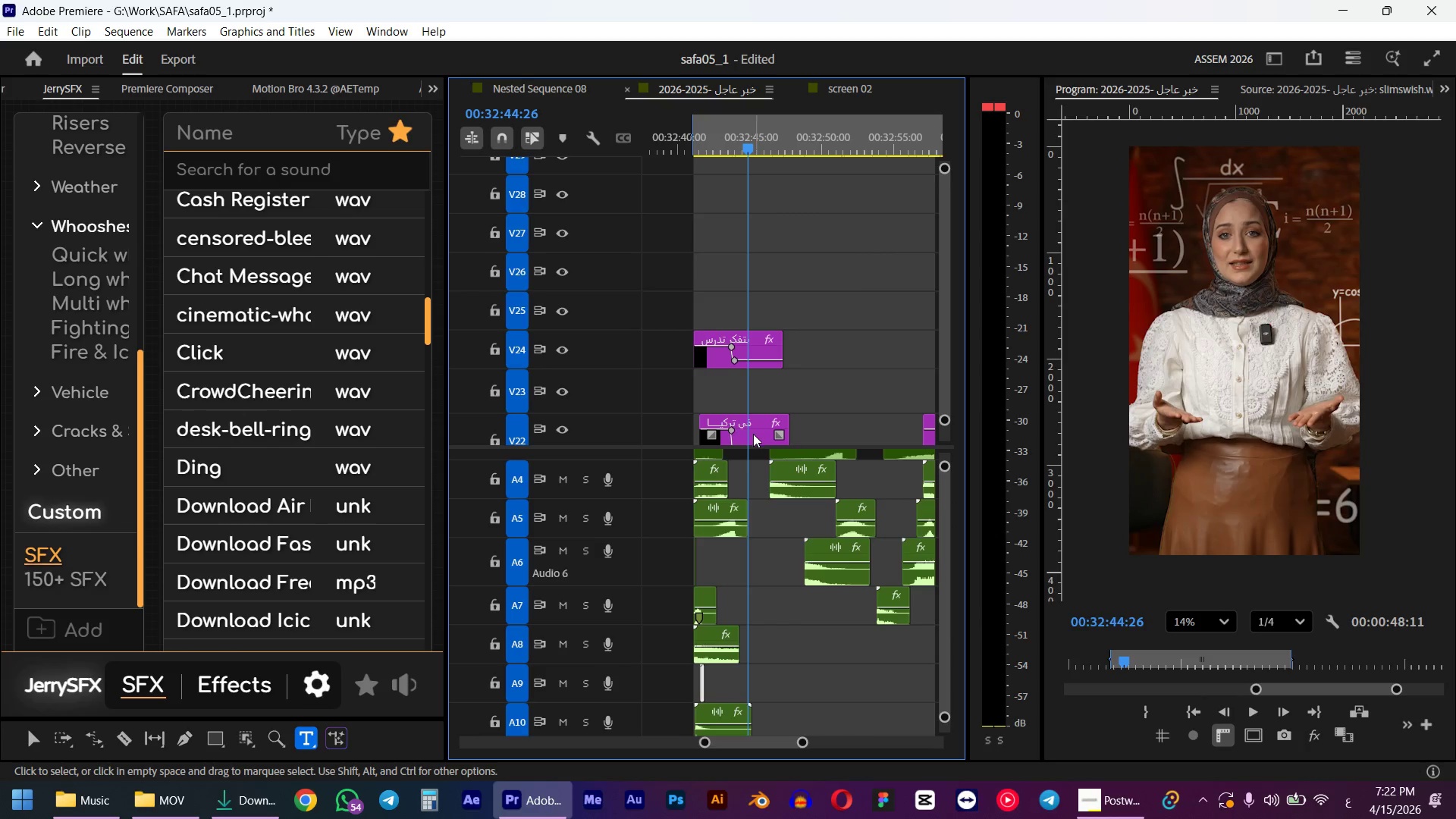 
left_click([753, 434])
 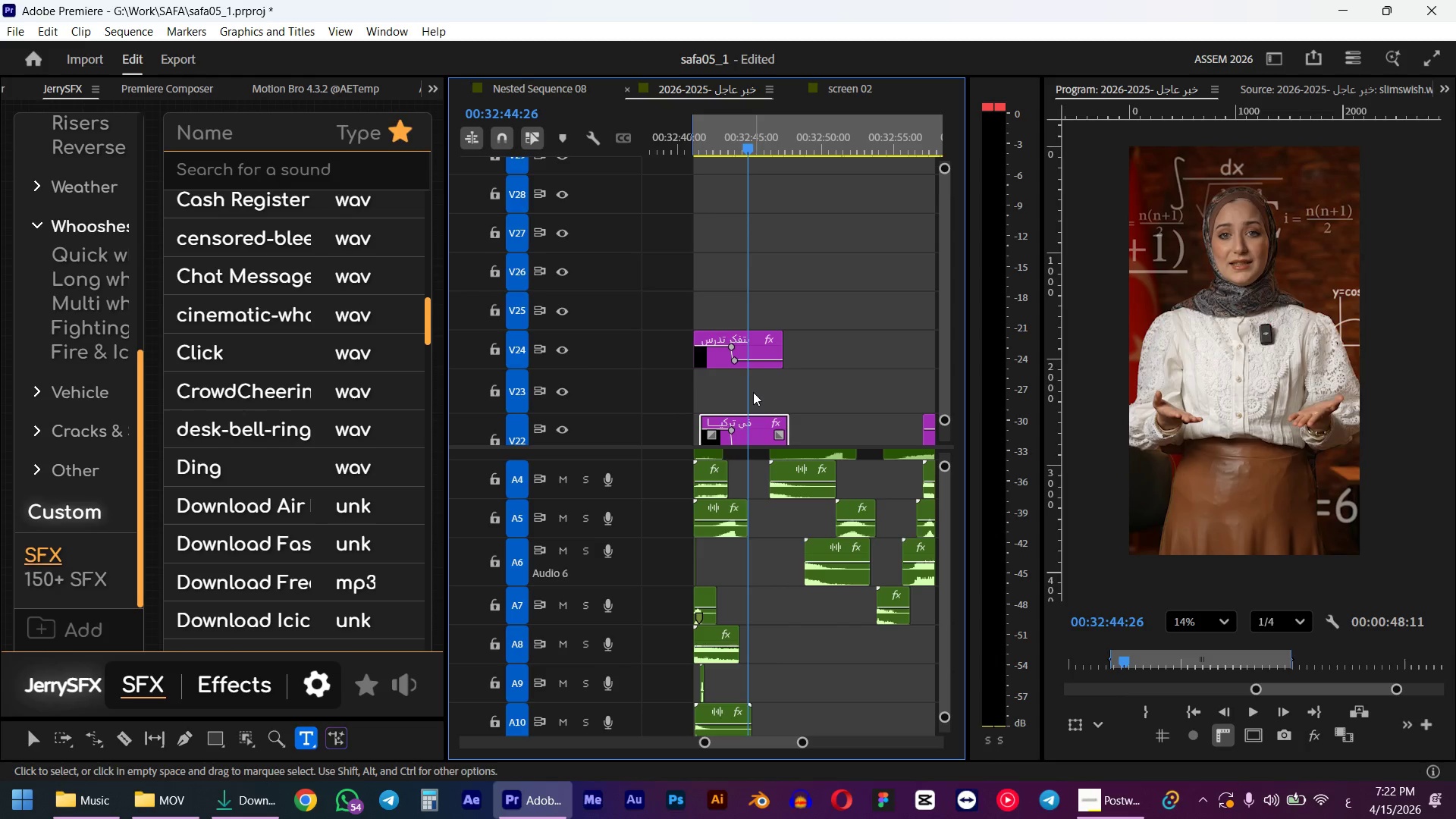 
hold_key(key=ShiftLeft, duration=1.08)
left_click([720, 362])
 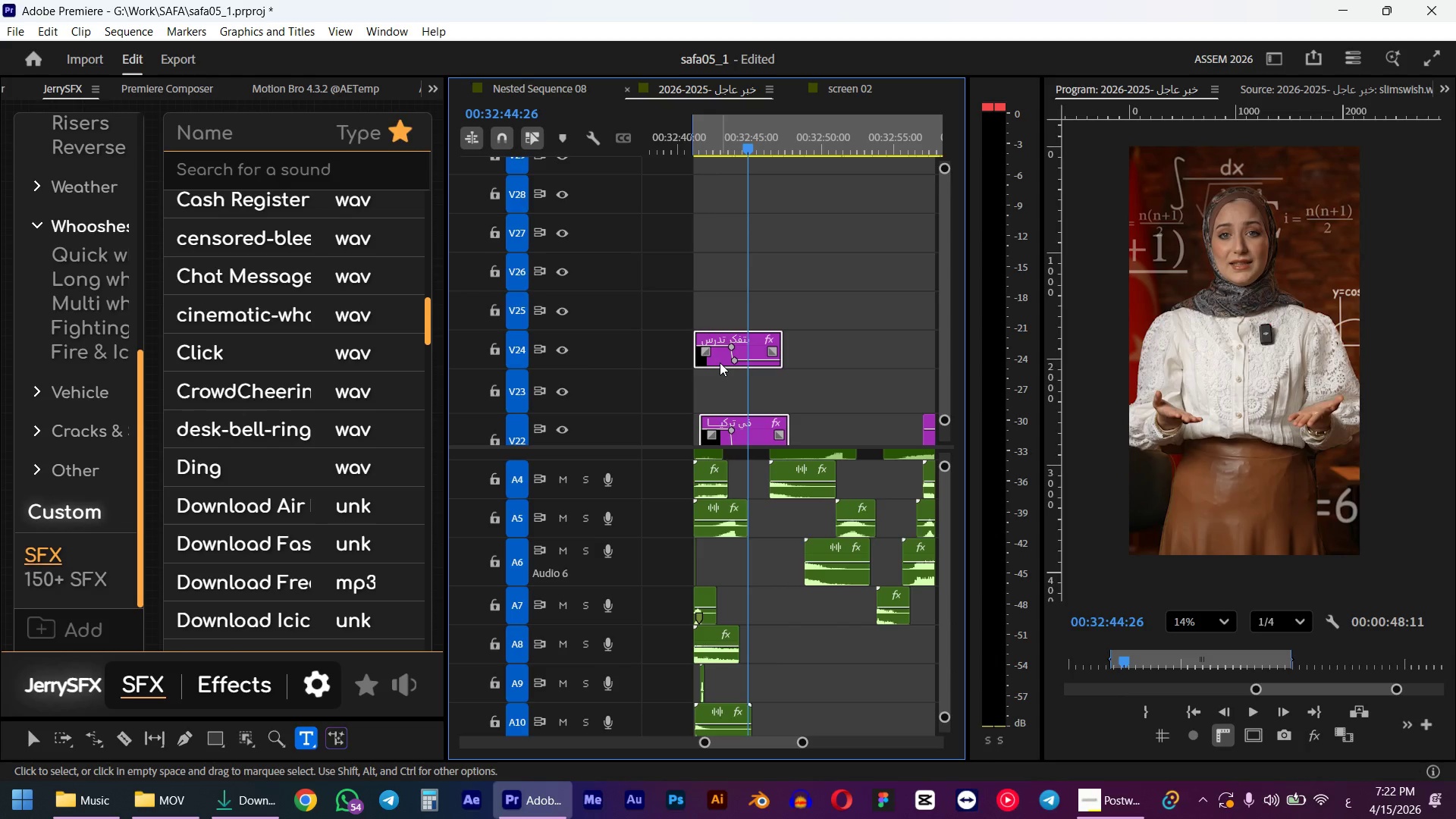 
hold_key(key=AltLeft, duration=2.97)
left_click_drag(start_coordinate=[720, 362], to_coordinate=[765, 300])
 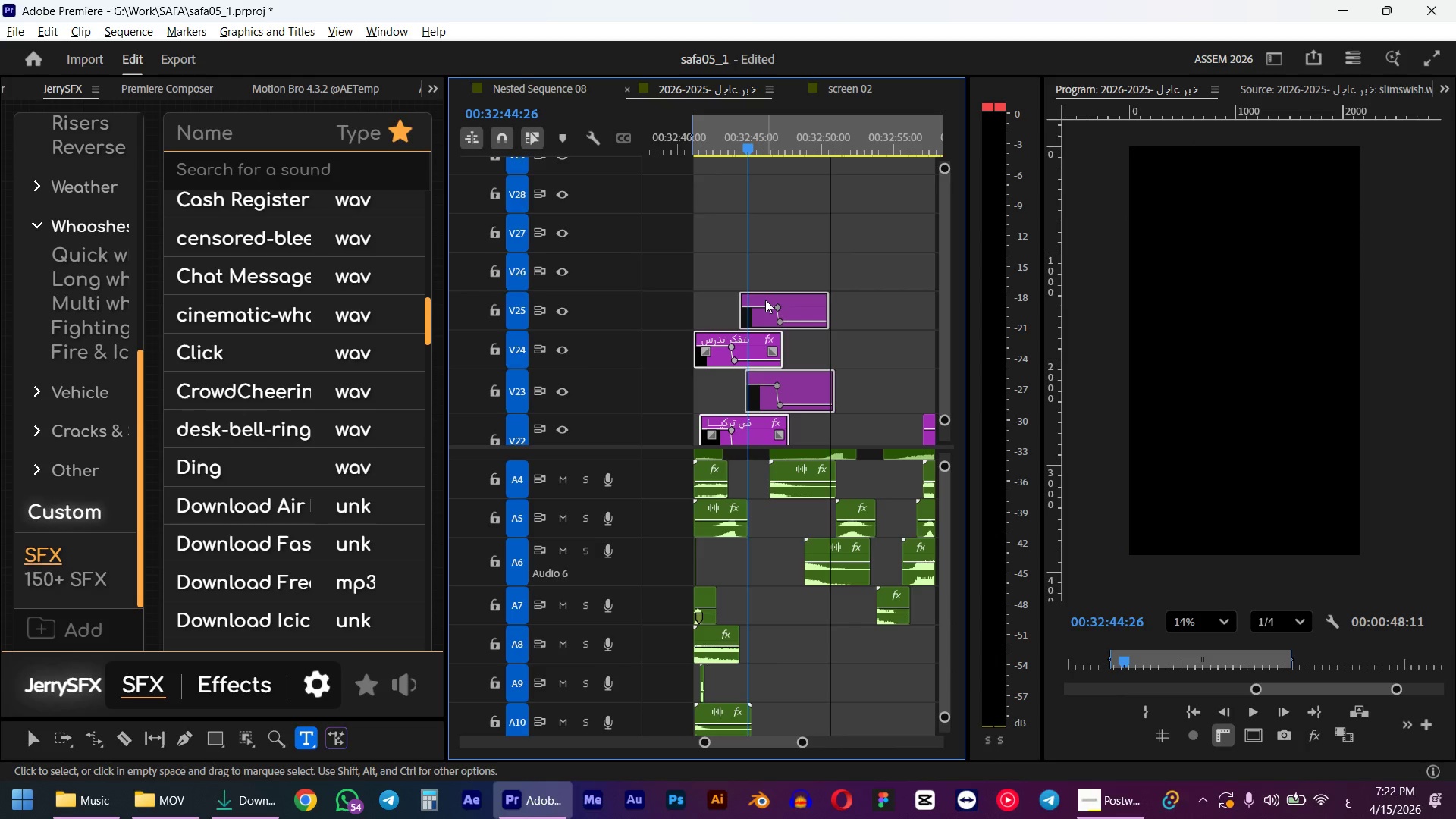 
hold_key(key=AltLeft, duration=1.09)
 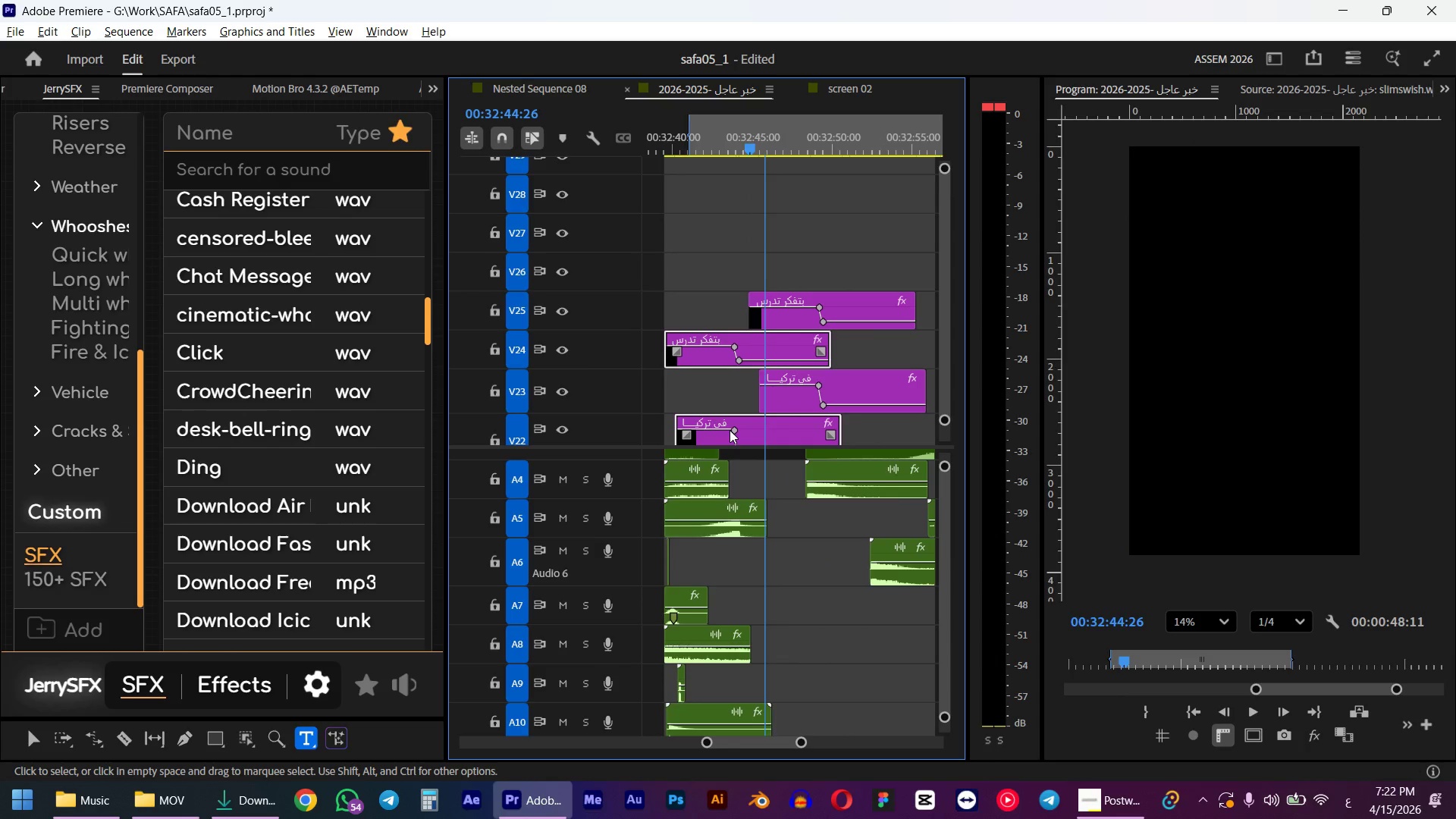 
hold_key(key=ControlLeft, duration=1.19)
 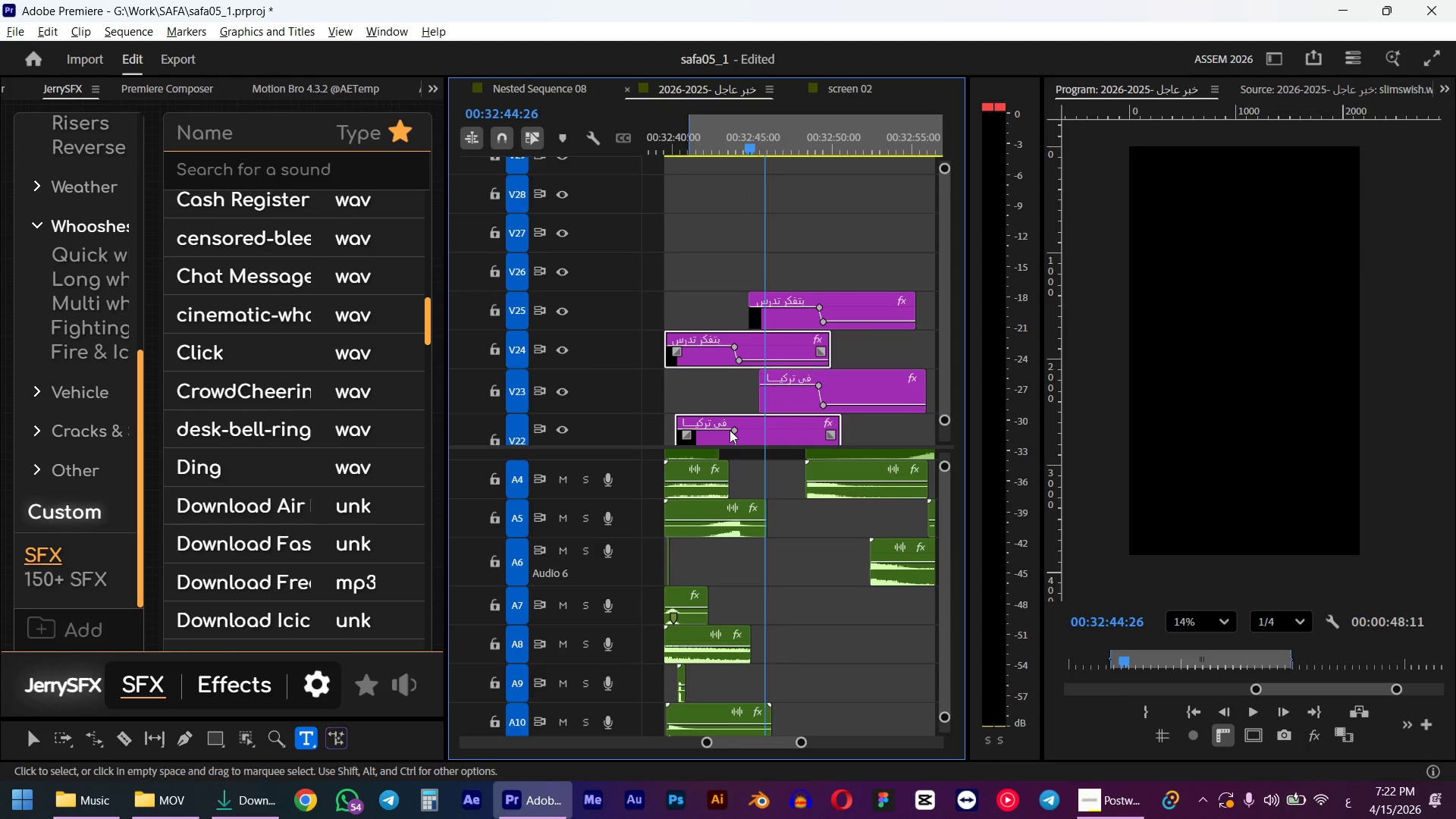 
scroll: coordinate [728, 431], scroll_direction: up, amount: 5.0
 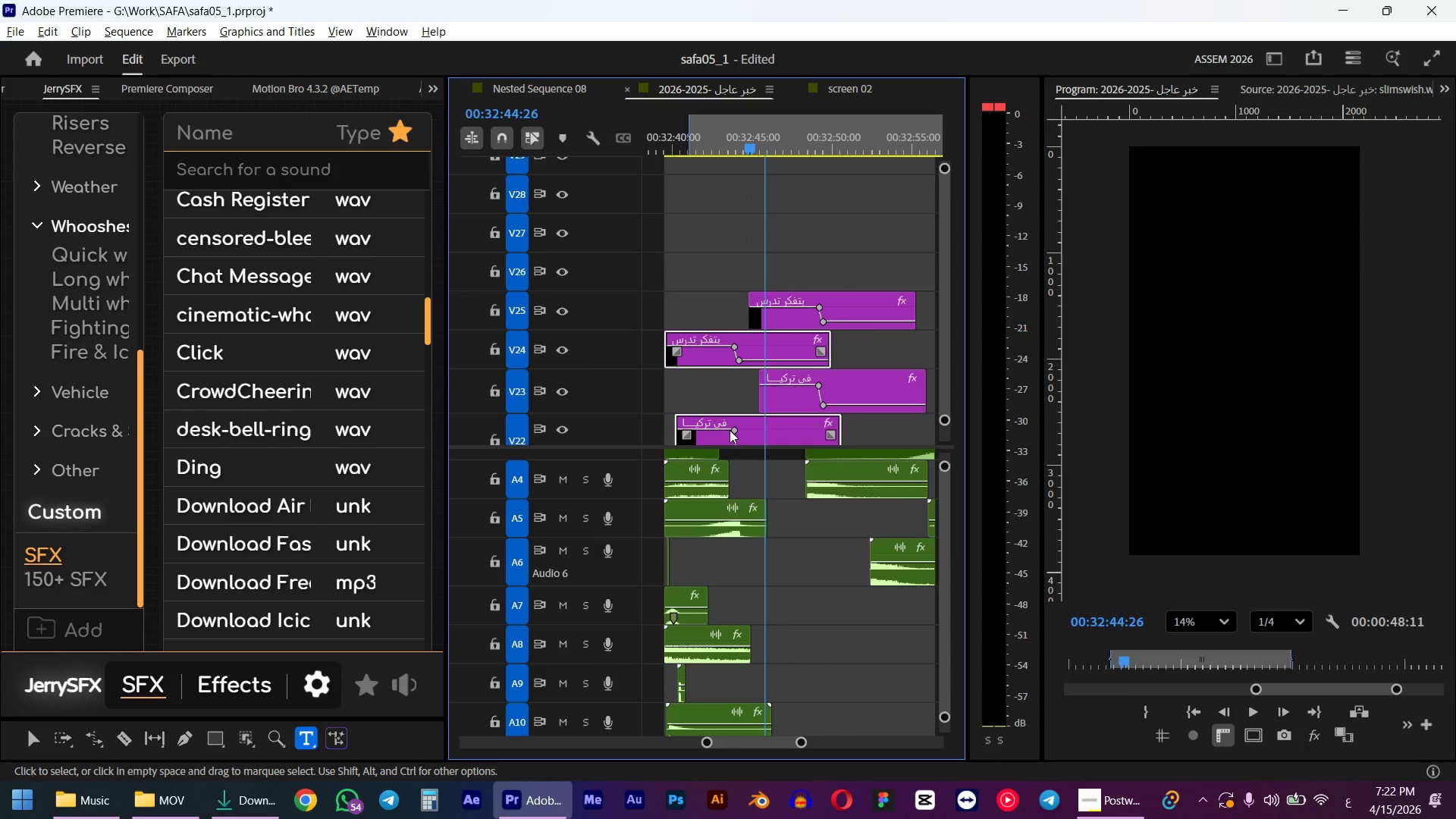 
scroll: coordinate [761, 309], scroll_direction: down, amount: 7.0
 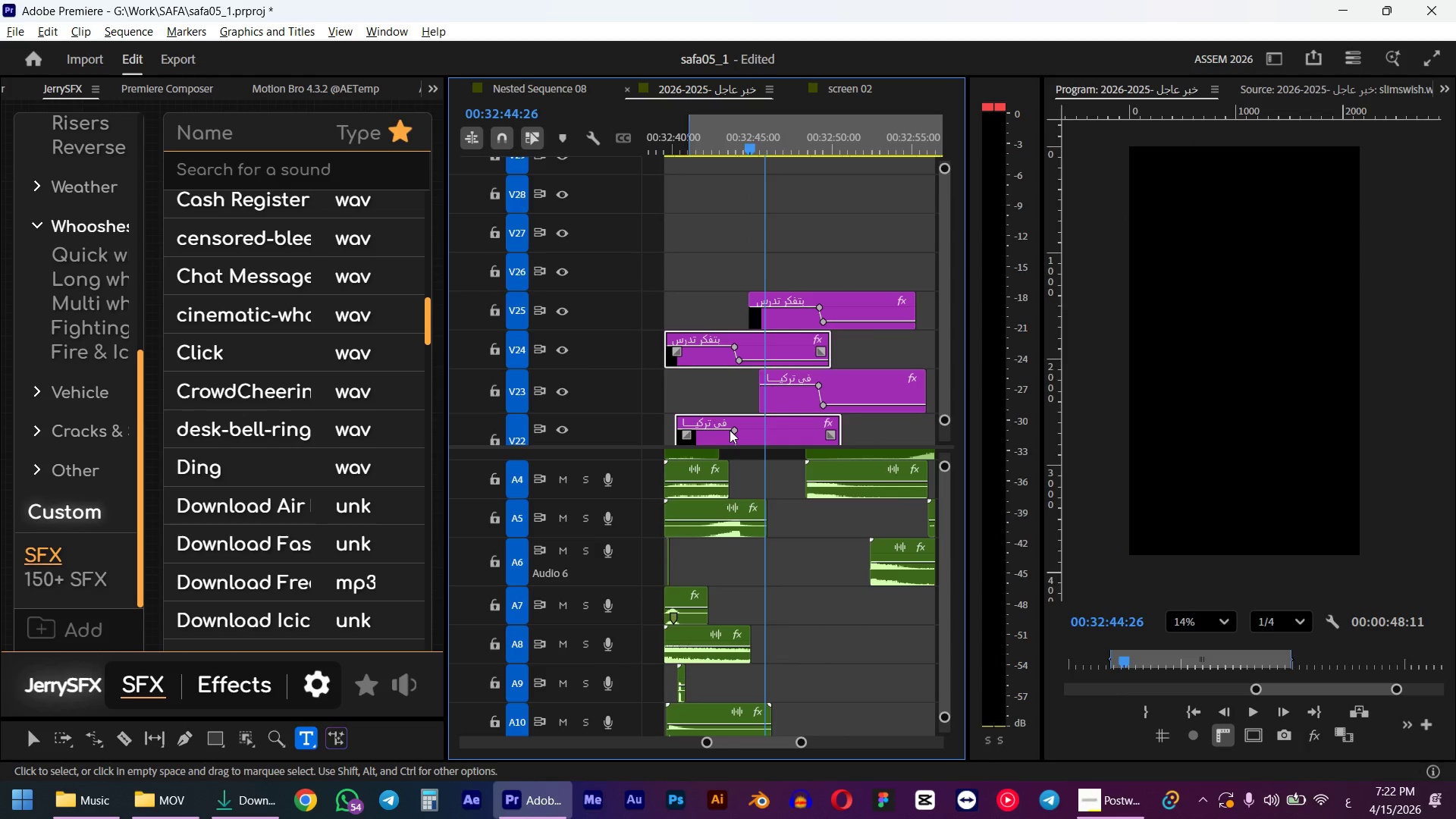 
left_click_drag(start_coordinate=[766, 146], to_coordinate=[738, 152])
 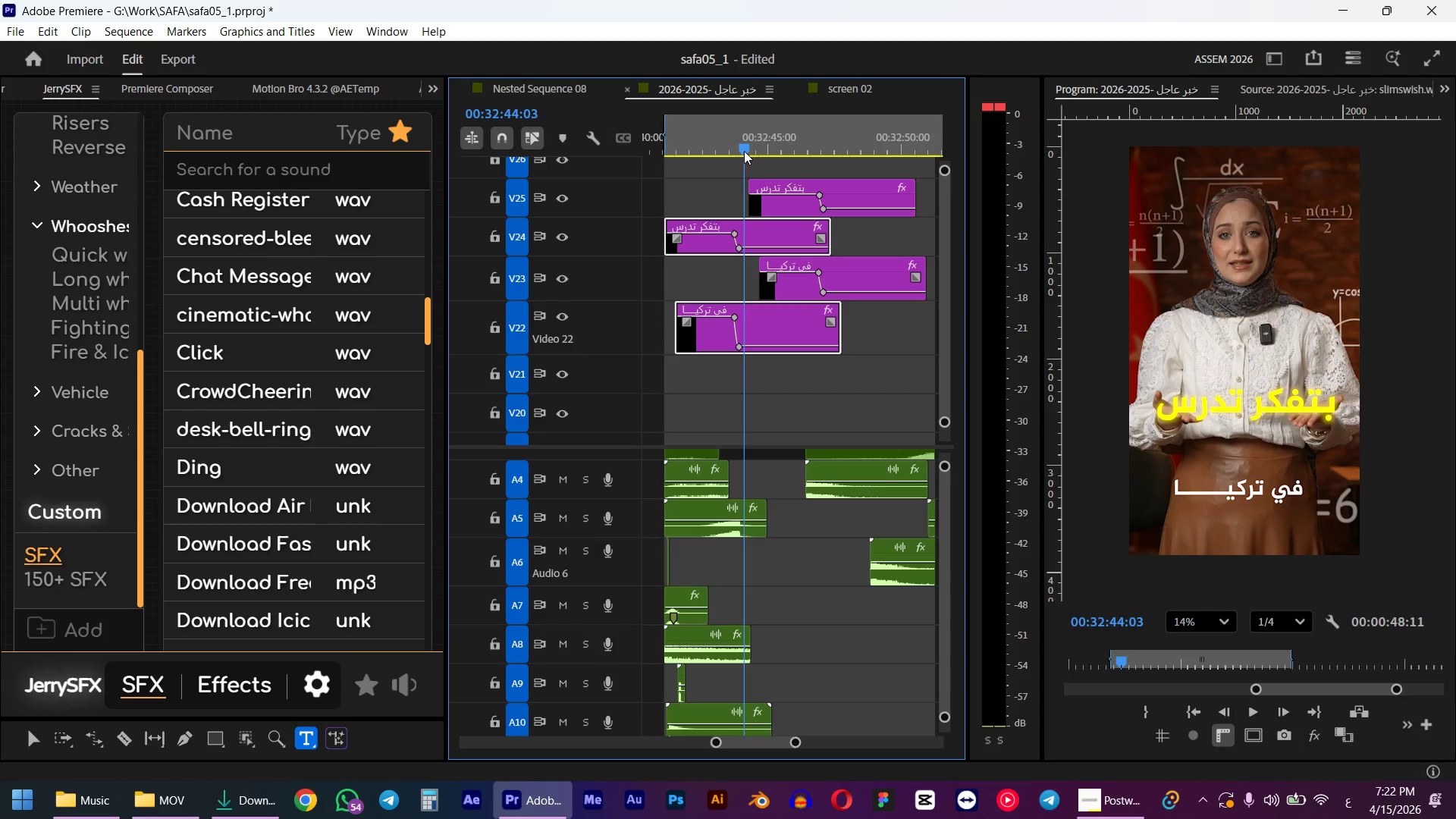 
left_click_drag(start_coordinate=[858, 190], to_coordinate=[838, 190])
 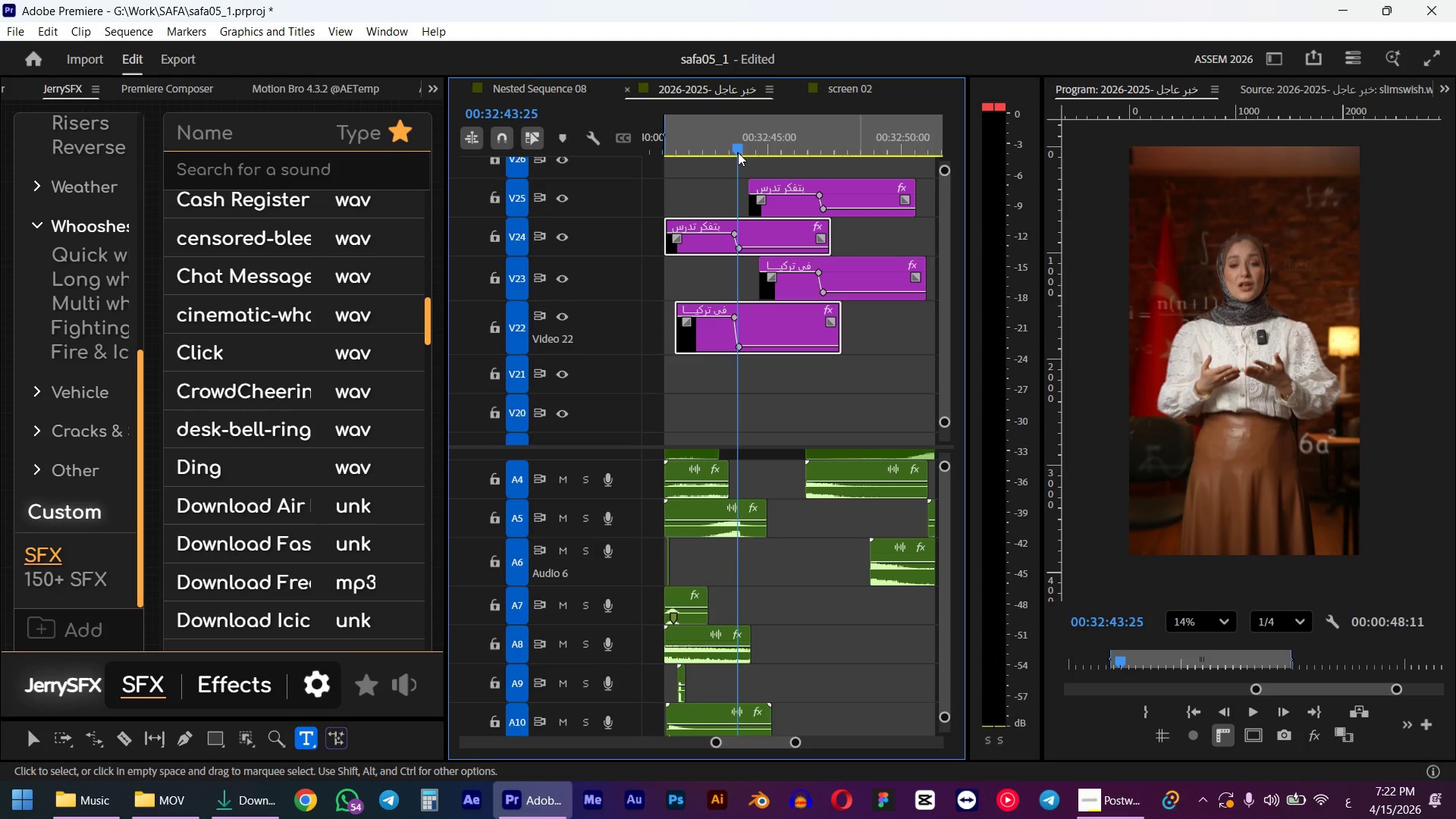 
key(Control+Z)
 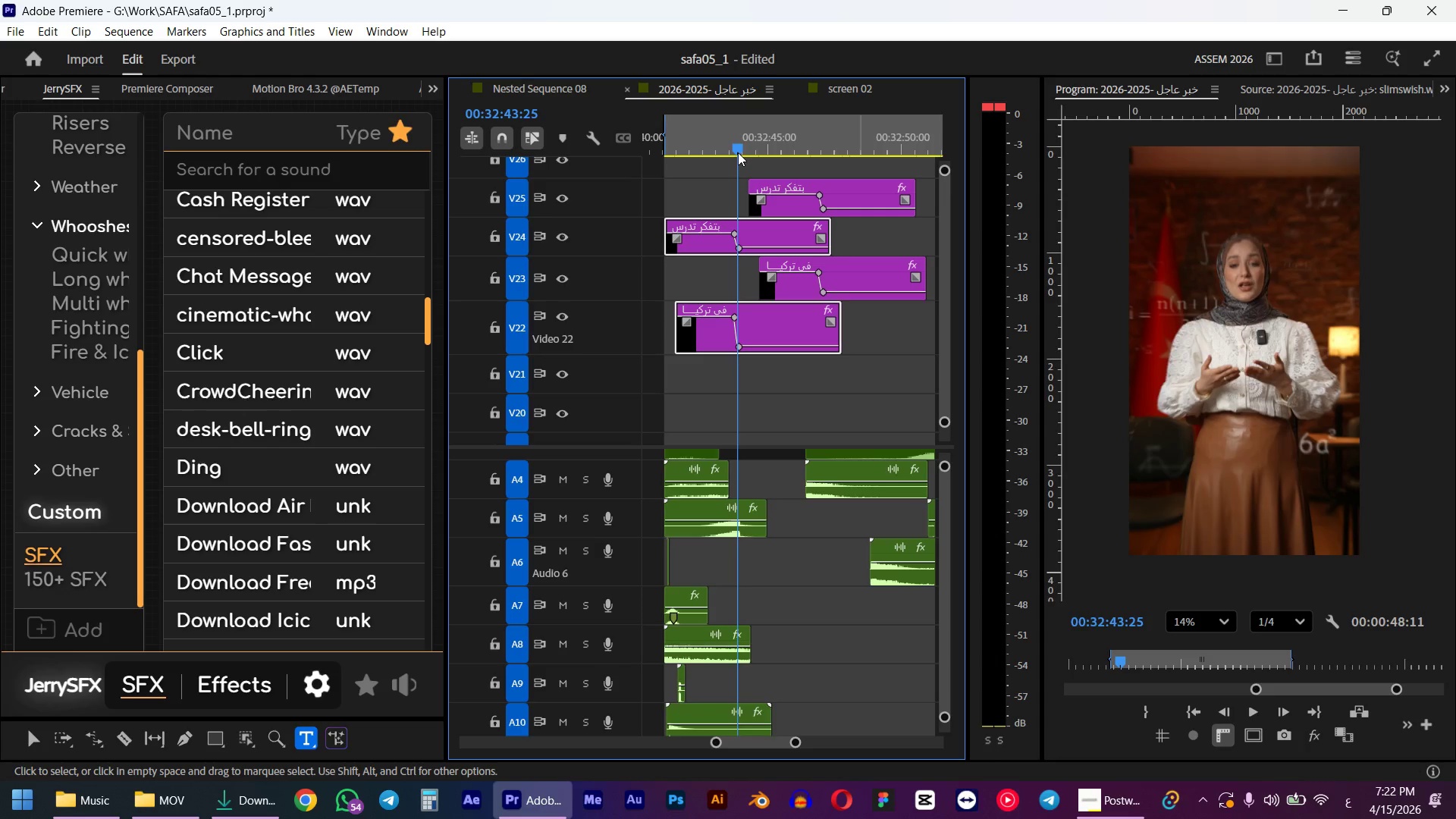 
hold_key(key=ShiftLeft, duration=0.55)
left_click([874, 275])
 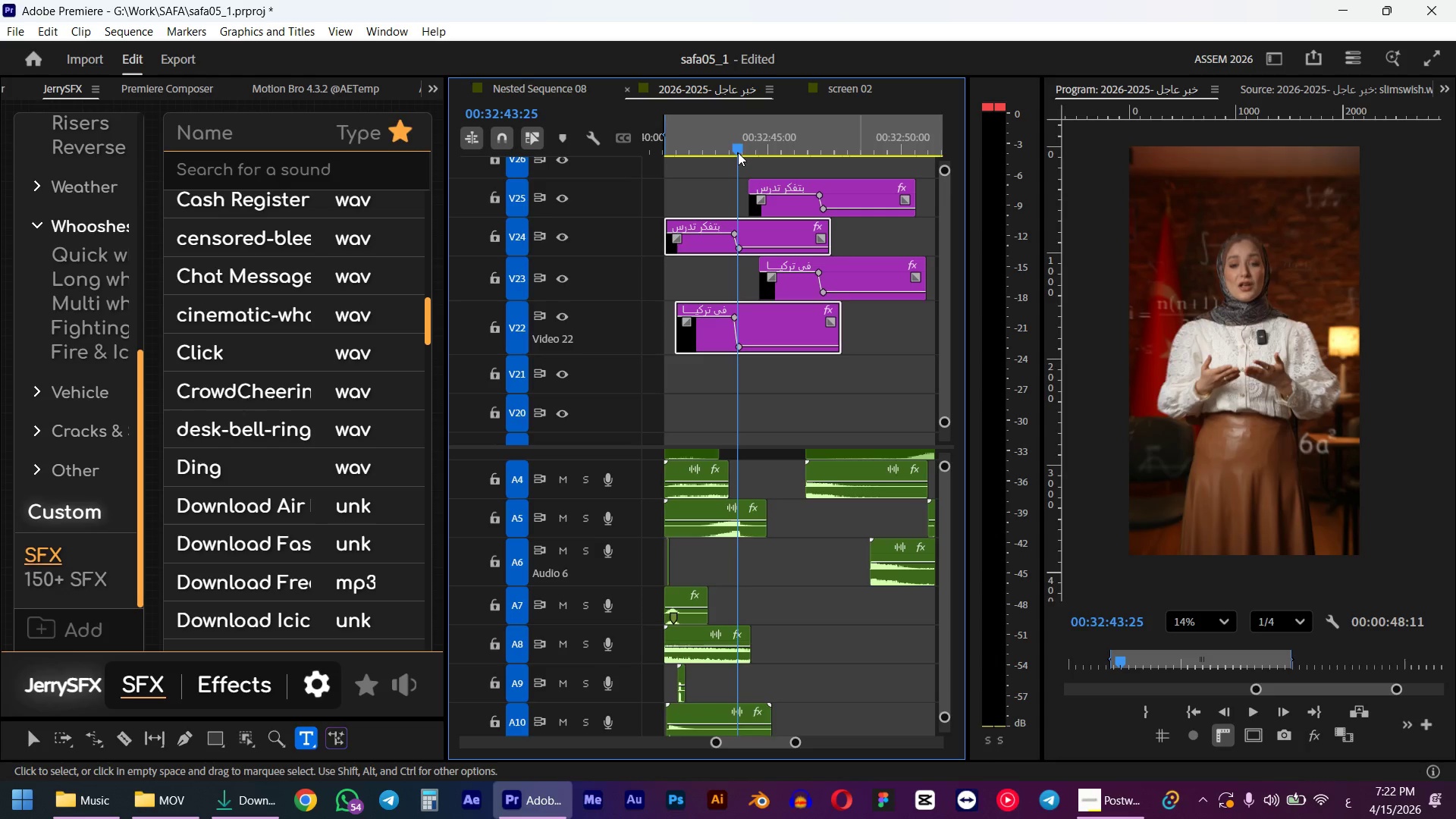 
hold_key(key=ShiftLeft, duration=0.62)
left_click([842, 187])
 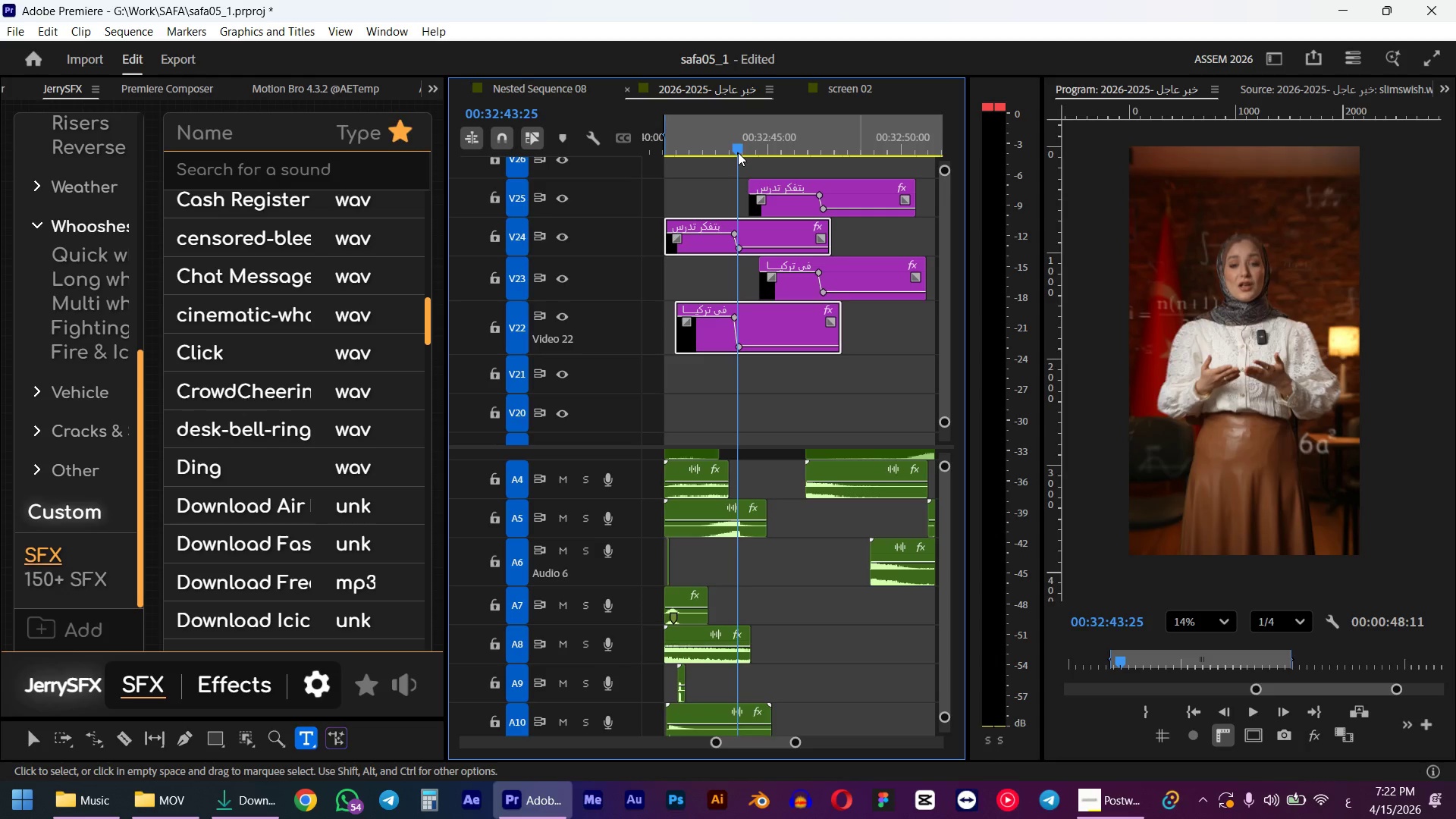 
left_click_drag(start_coordinate=[864, 189], to_coordinate=[850, 189])
 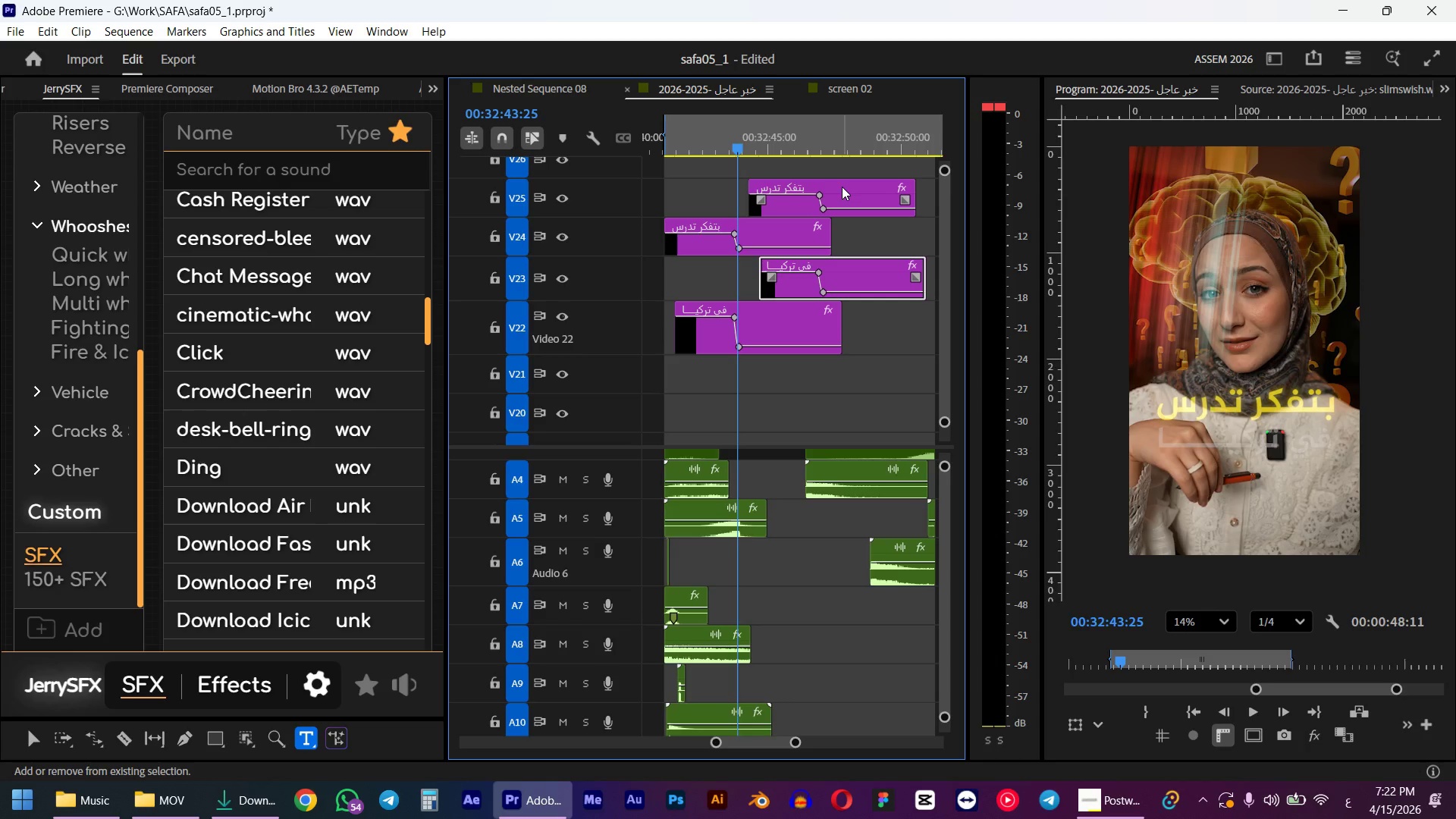 
wait(7.62)
 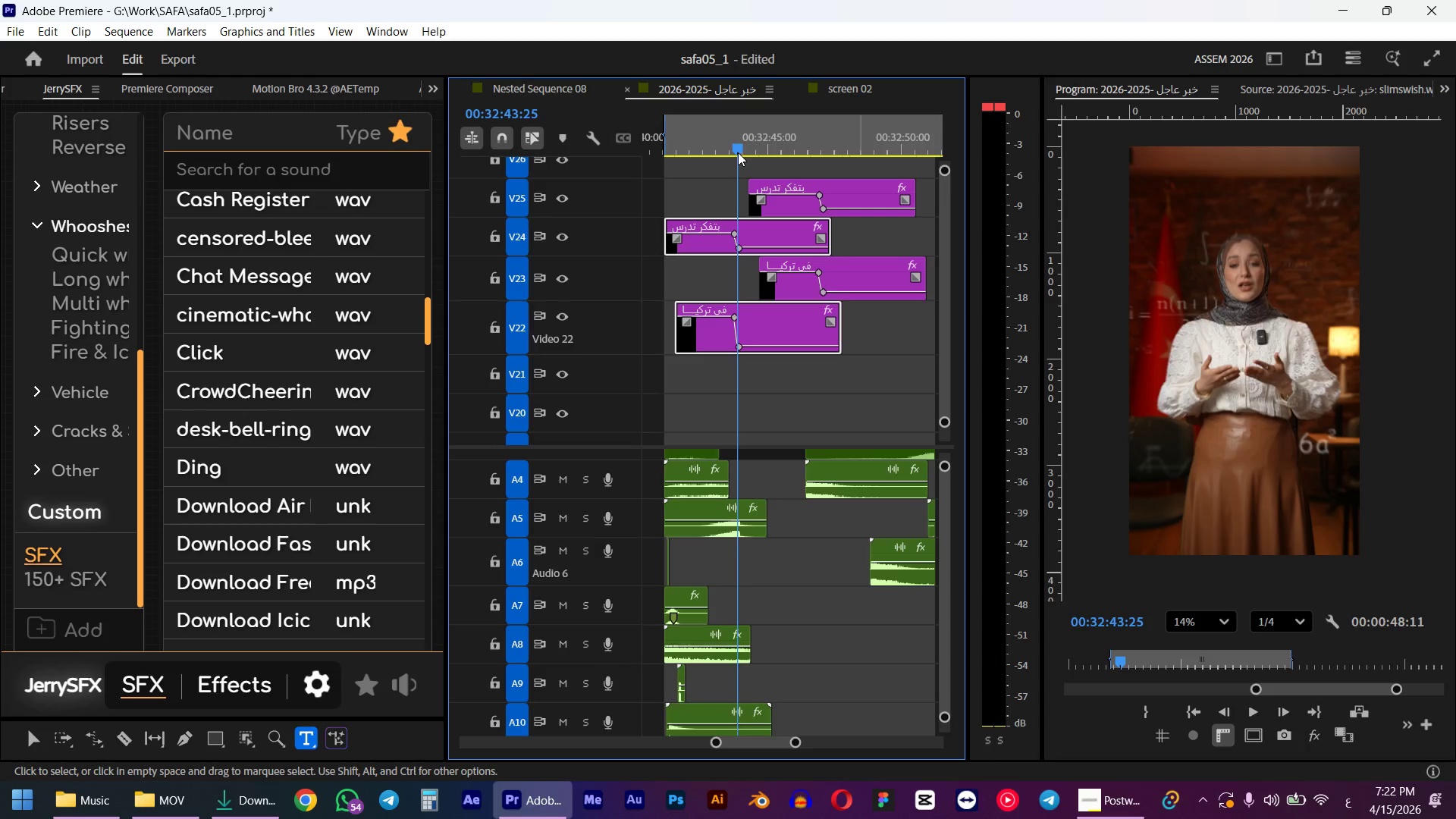 
left_click_drag(start_coordinate=[845, 195], to_coordinate=[845, 378])
 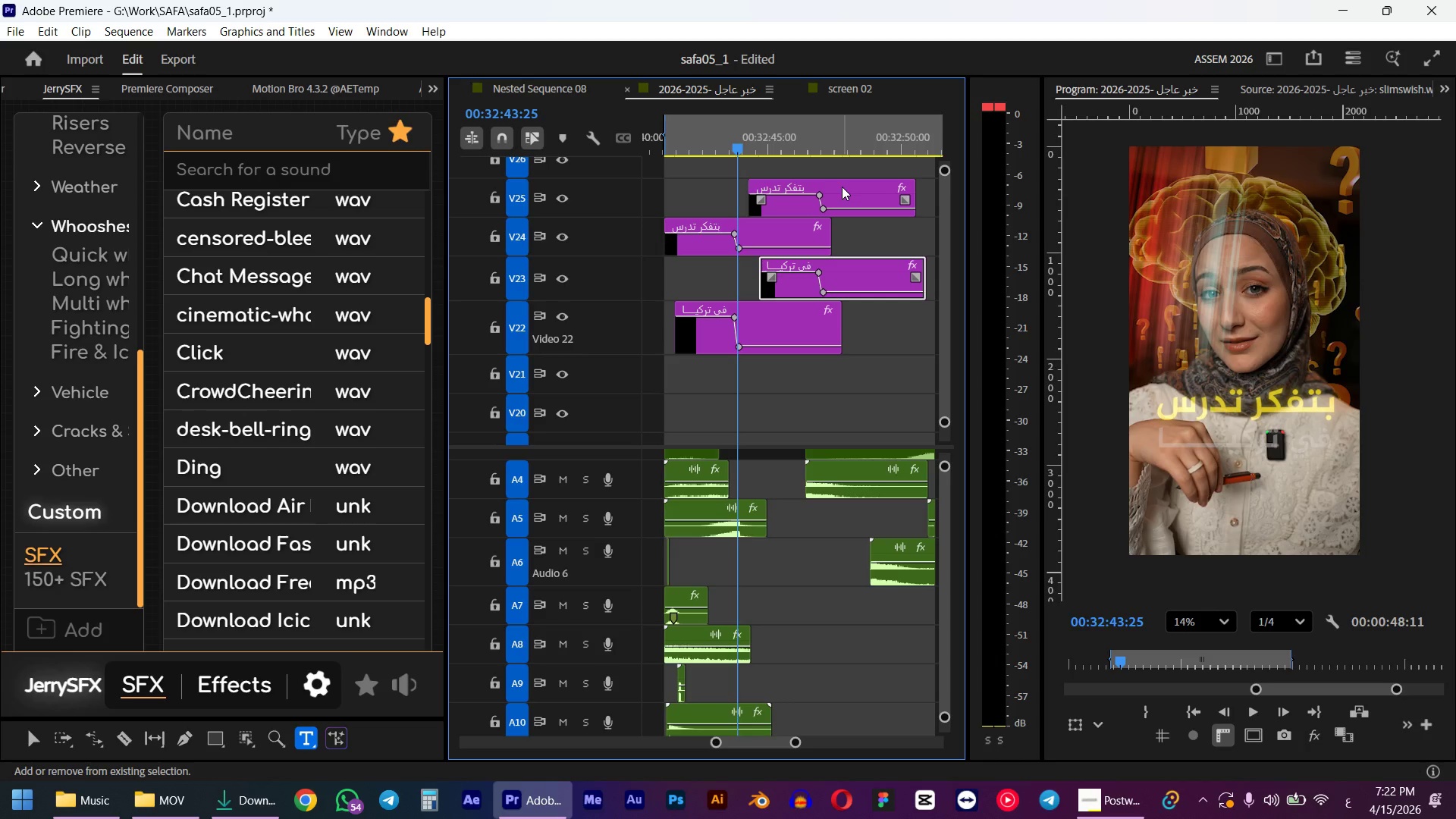 
hold_key(key=ControlLeft, duration=1.55)
 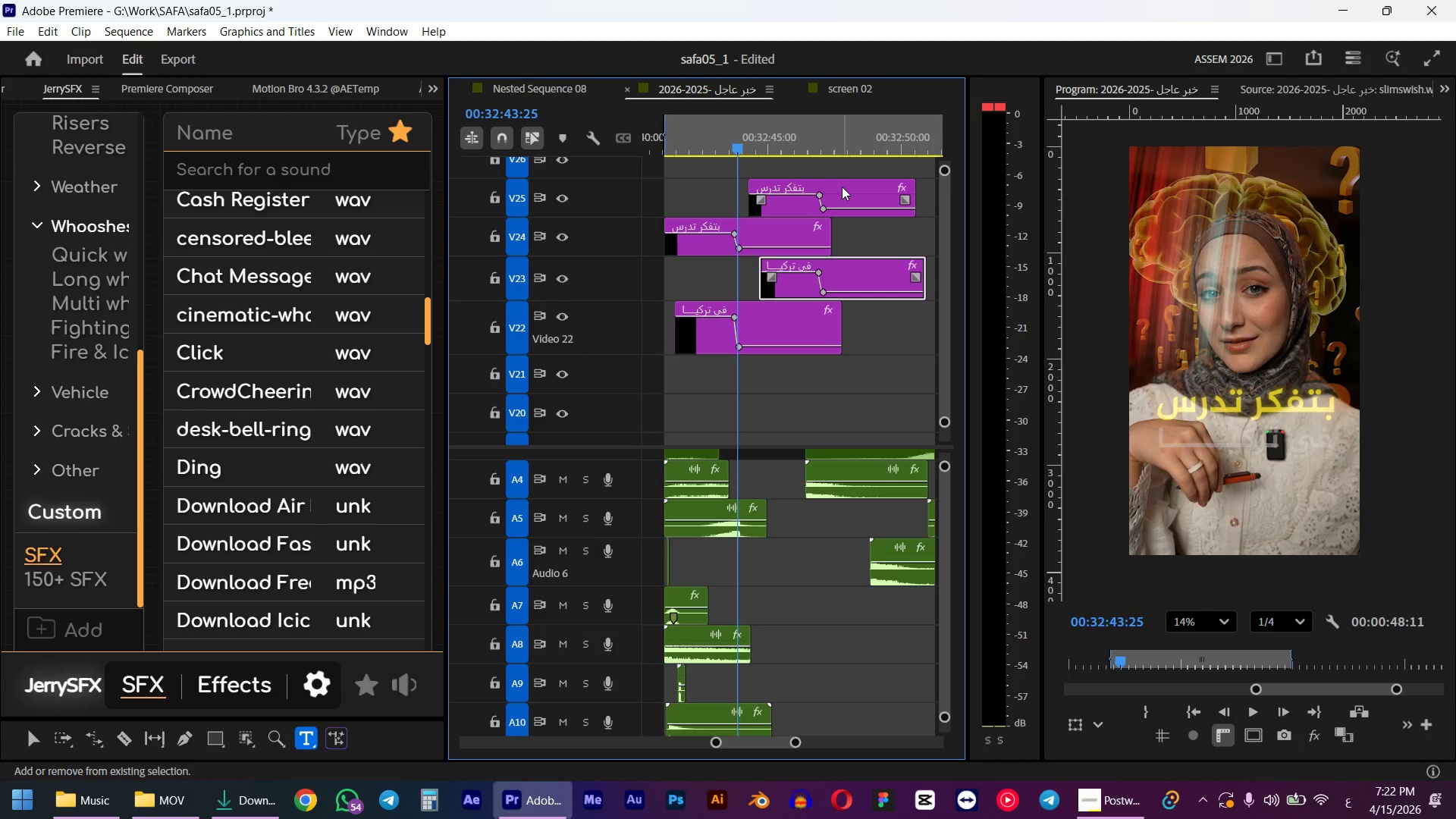 
left_click([805, 365])
 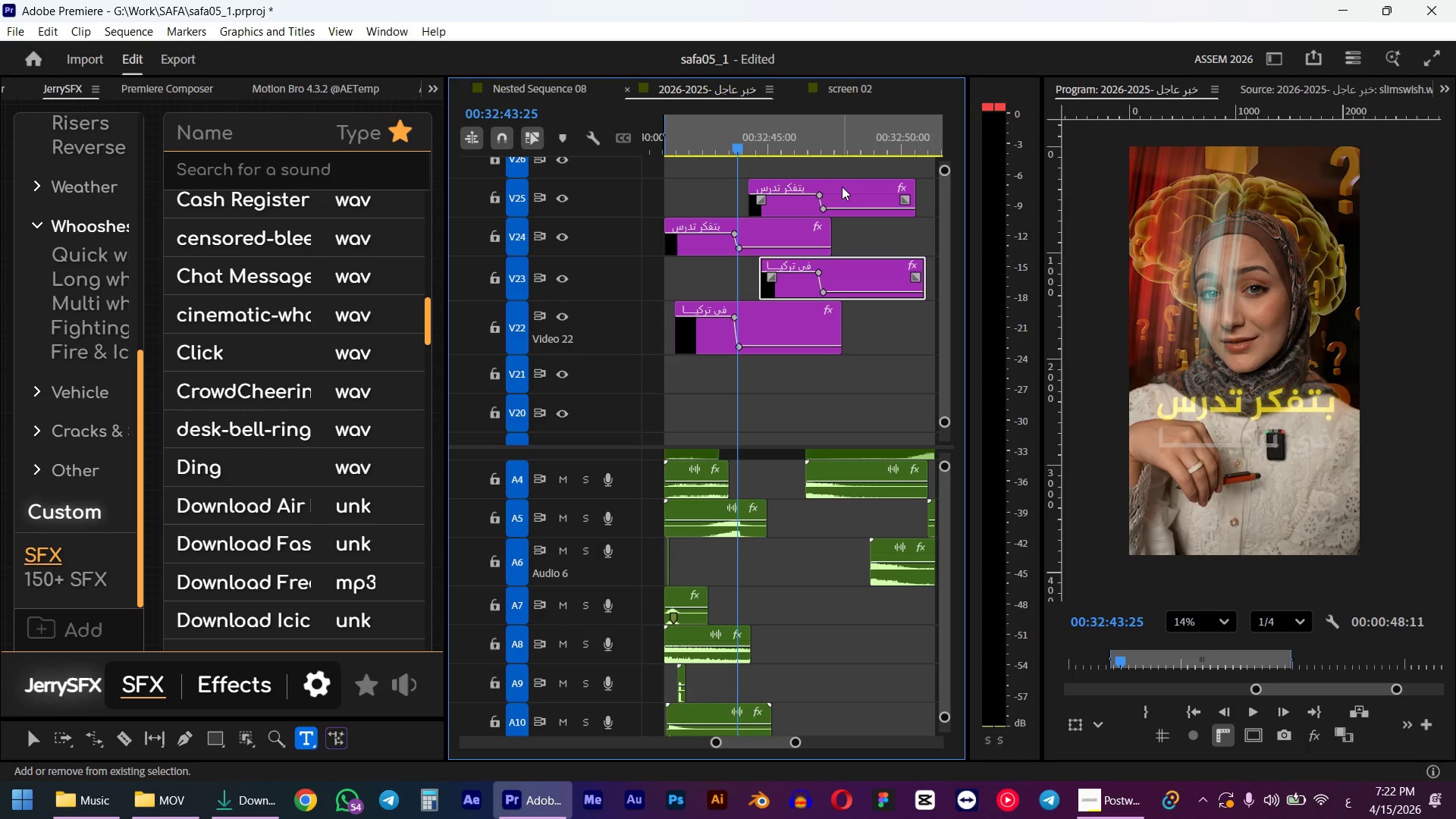 
left_click([839, 219])
 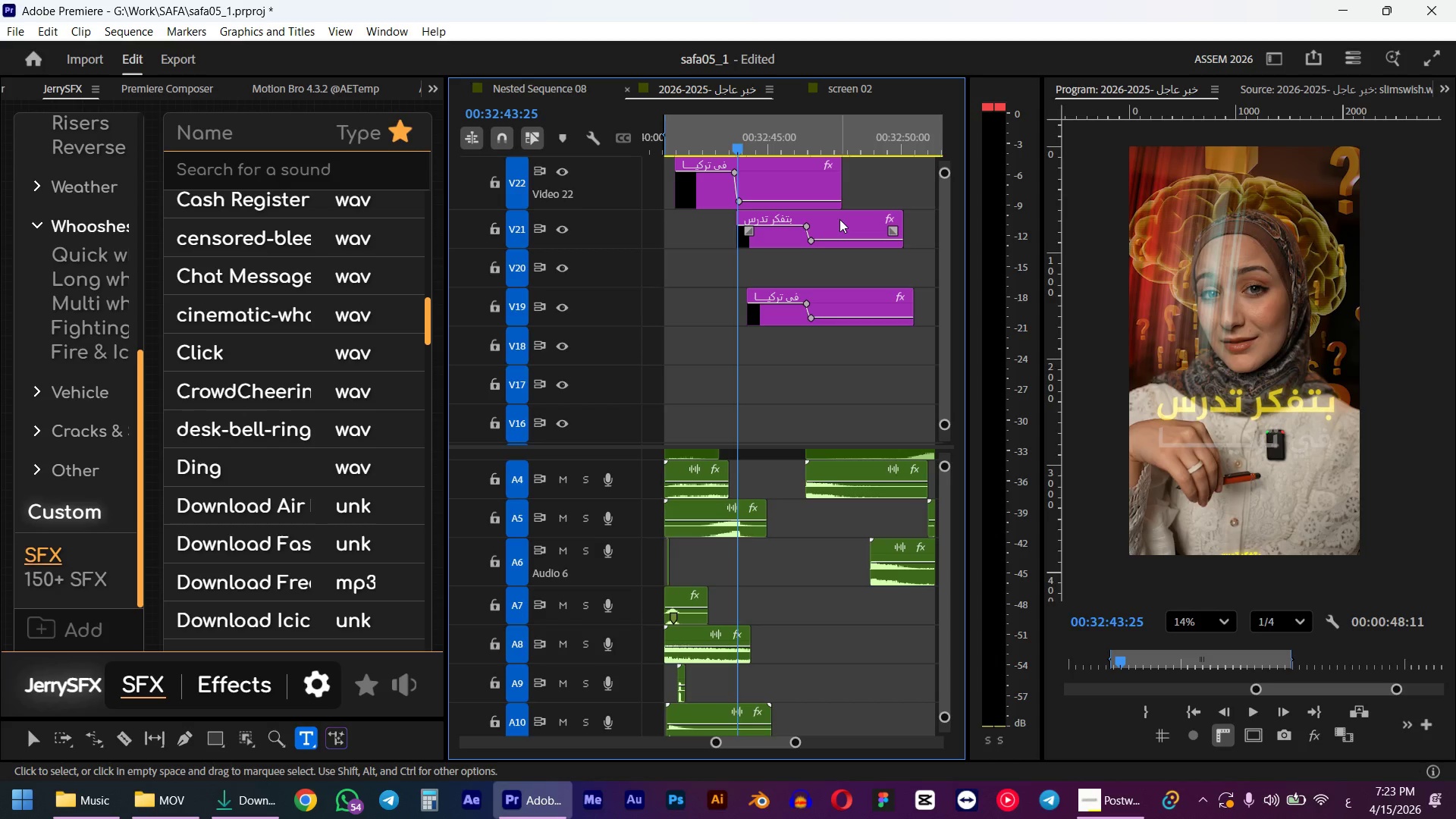 
scroll: coordinate [783, 391], scroll_direction: down, amount: 9.0
 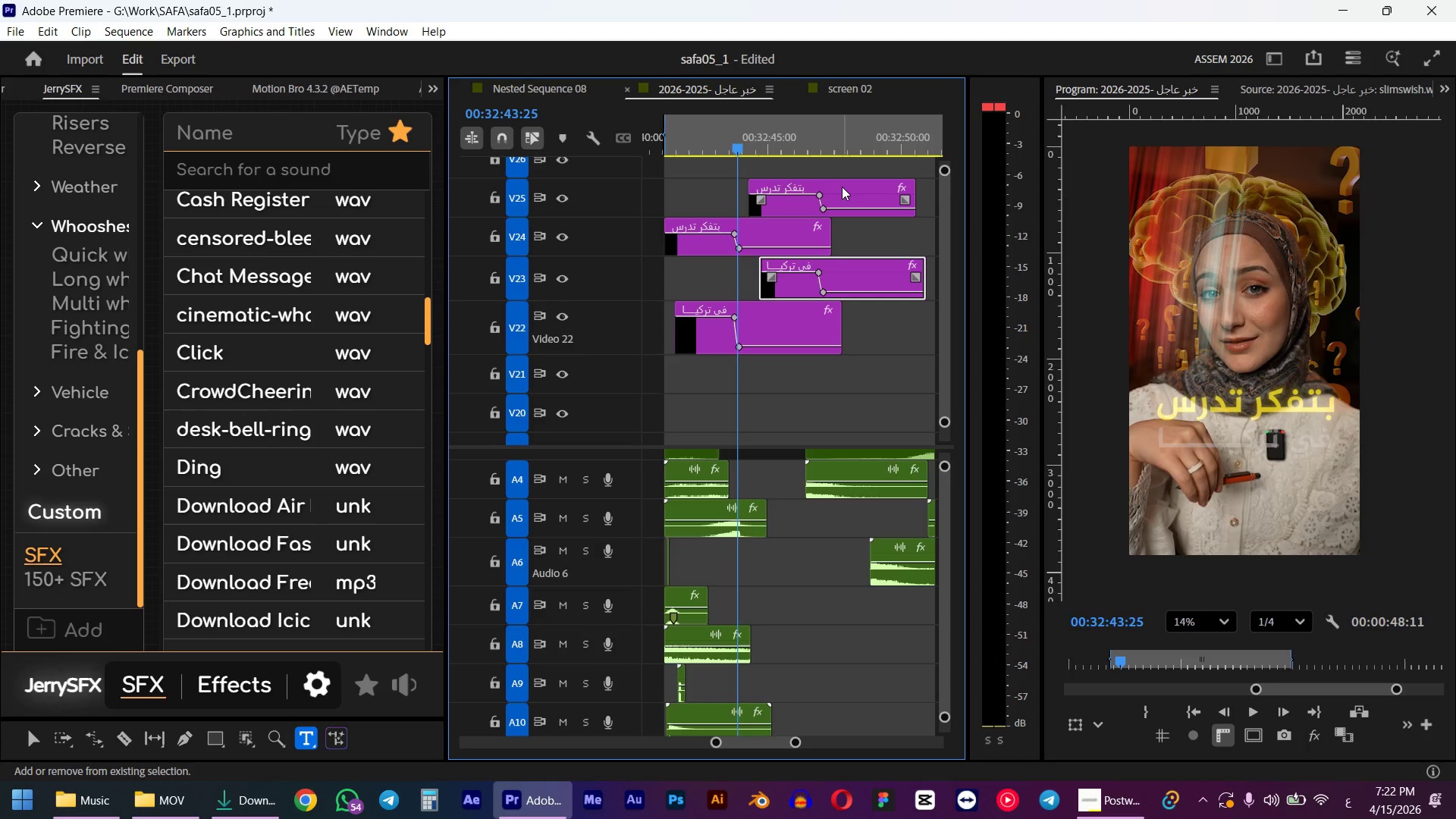 
left_click_drag(start_coordinate=[838, 228], to_coordinate=[837, 255])
 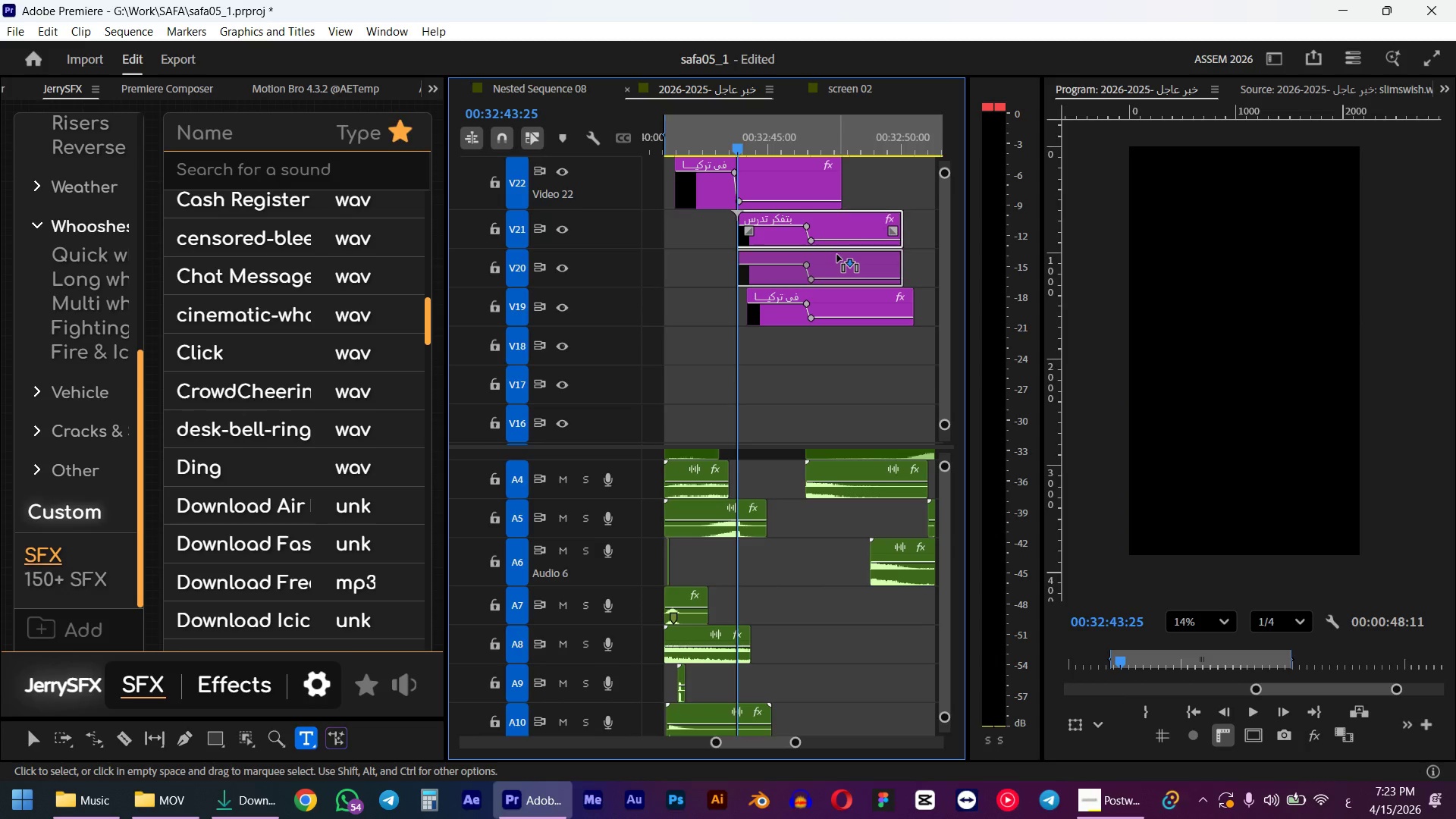 
hold_key(key=ShiftLeft, duration=0.47)
left_click([846, 302])
 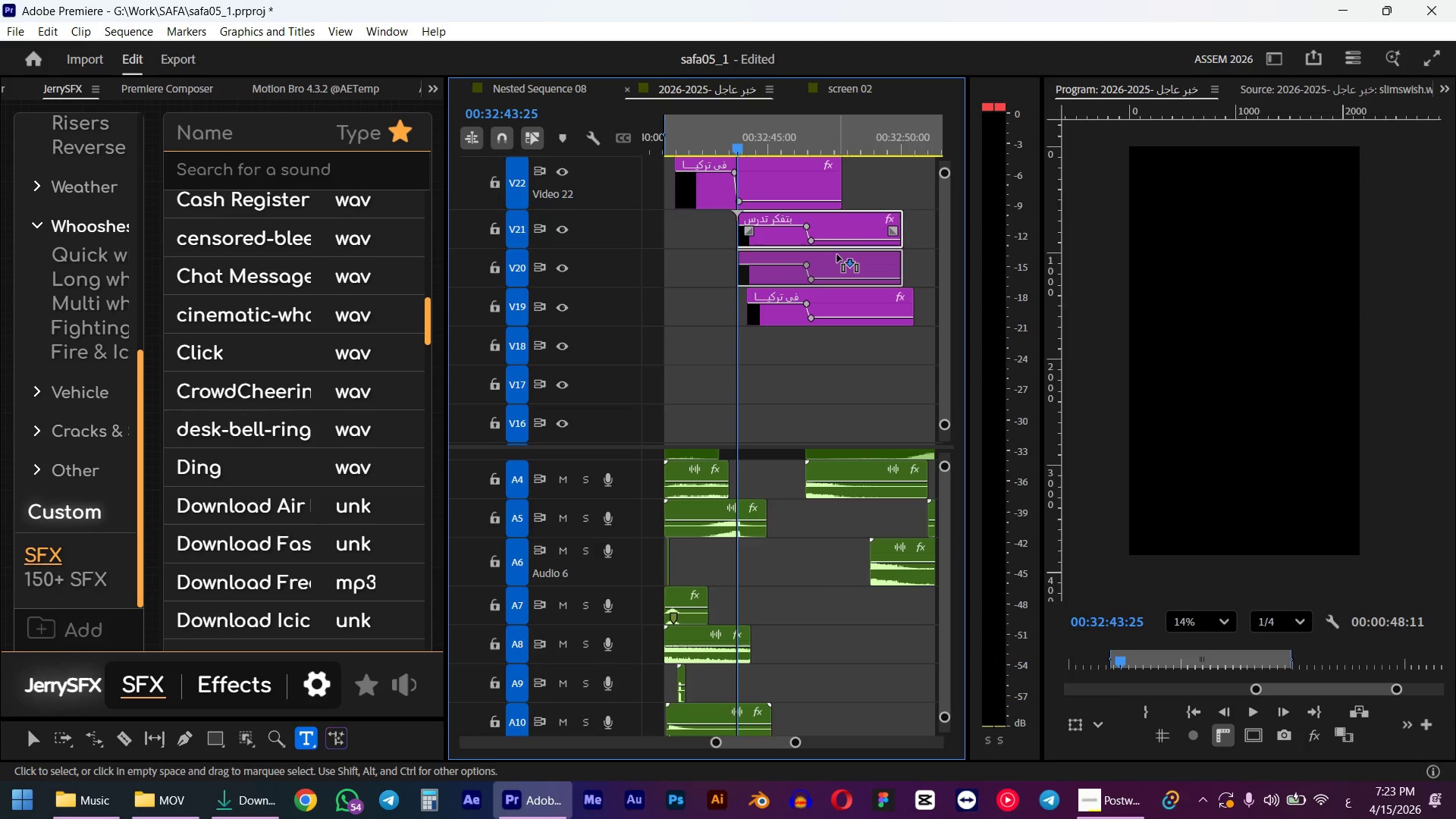 
left_click_drag(start_coordinate=[841, 256], to_coordinate=[840, 375])
 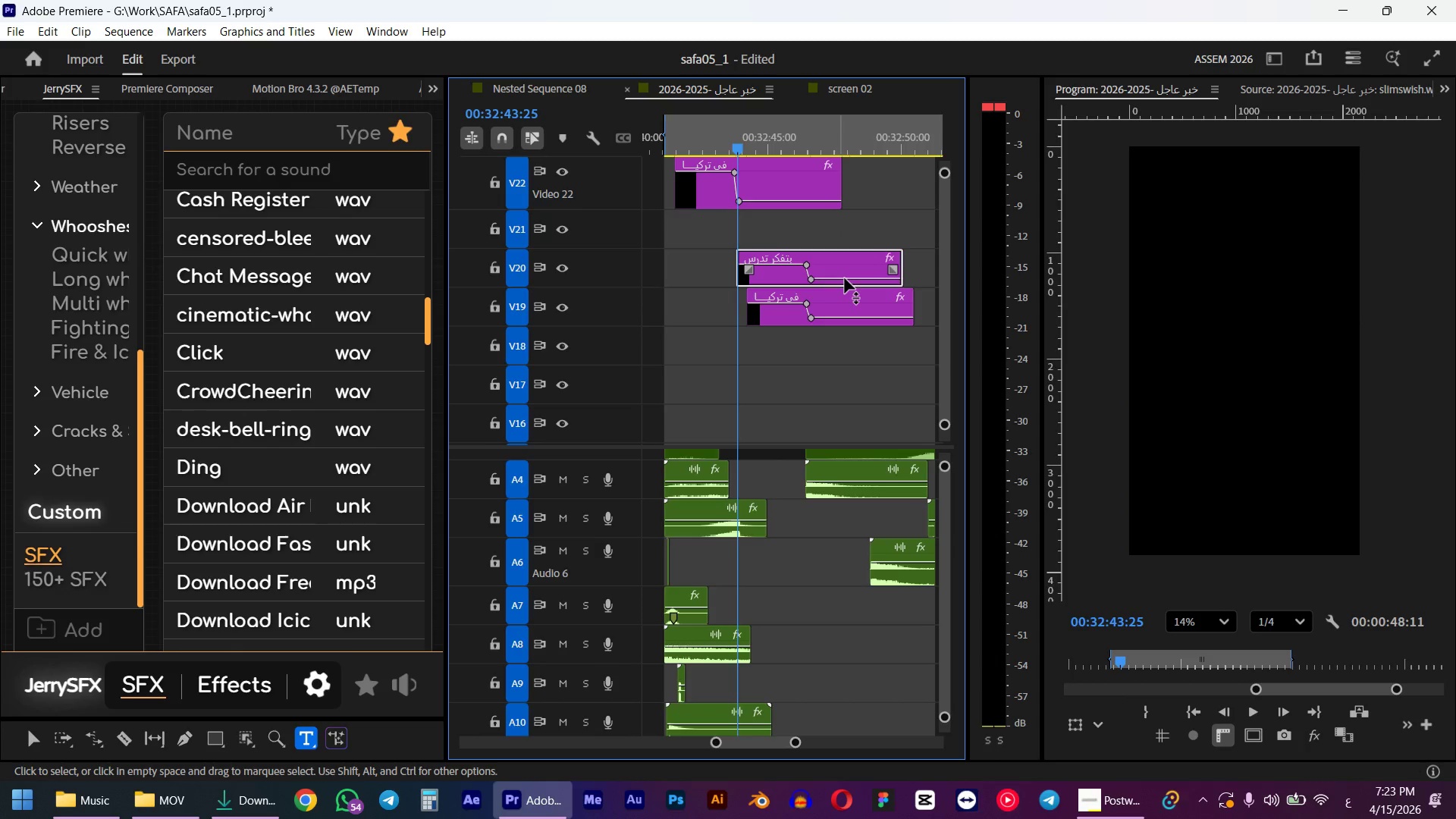 
hold_key(key=ShiftLeft, duration=0.58)
 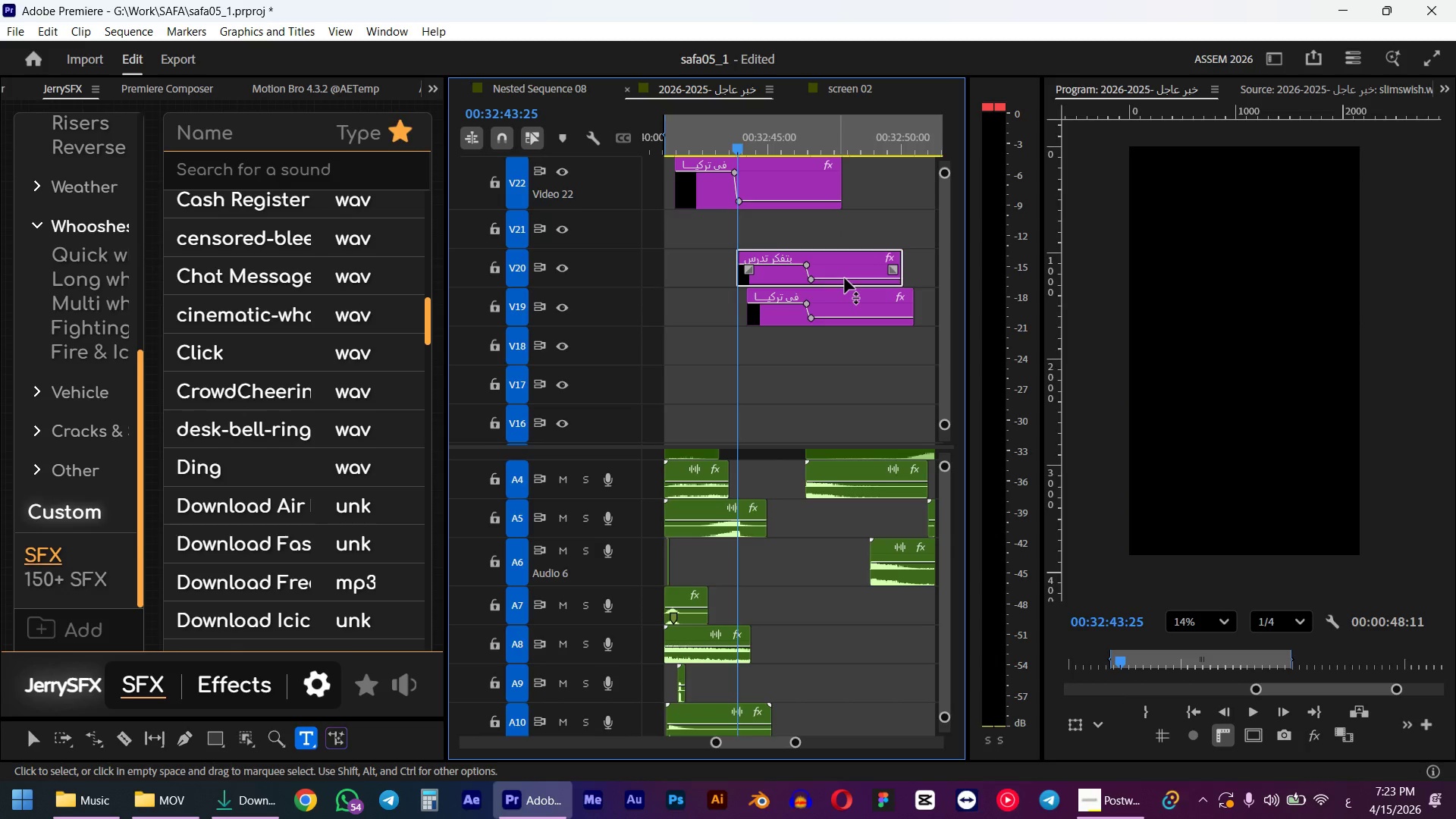 
hold_key(key=ControlLeft, duration=2.0)
scroll: coordinate [826, 314], scroll_direction: down, amount: 12.0
 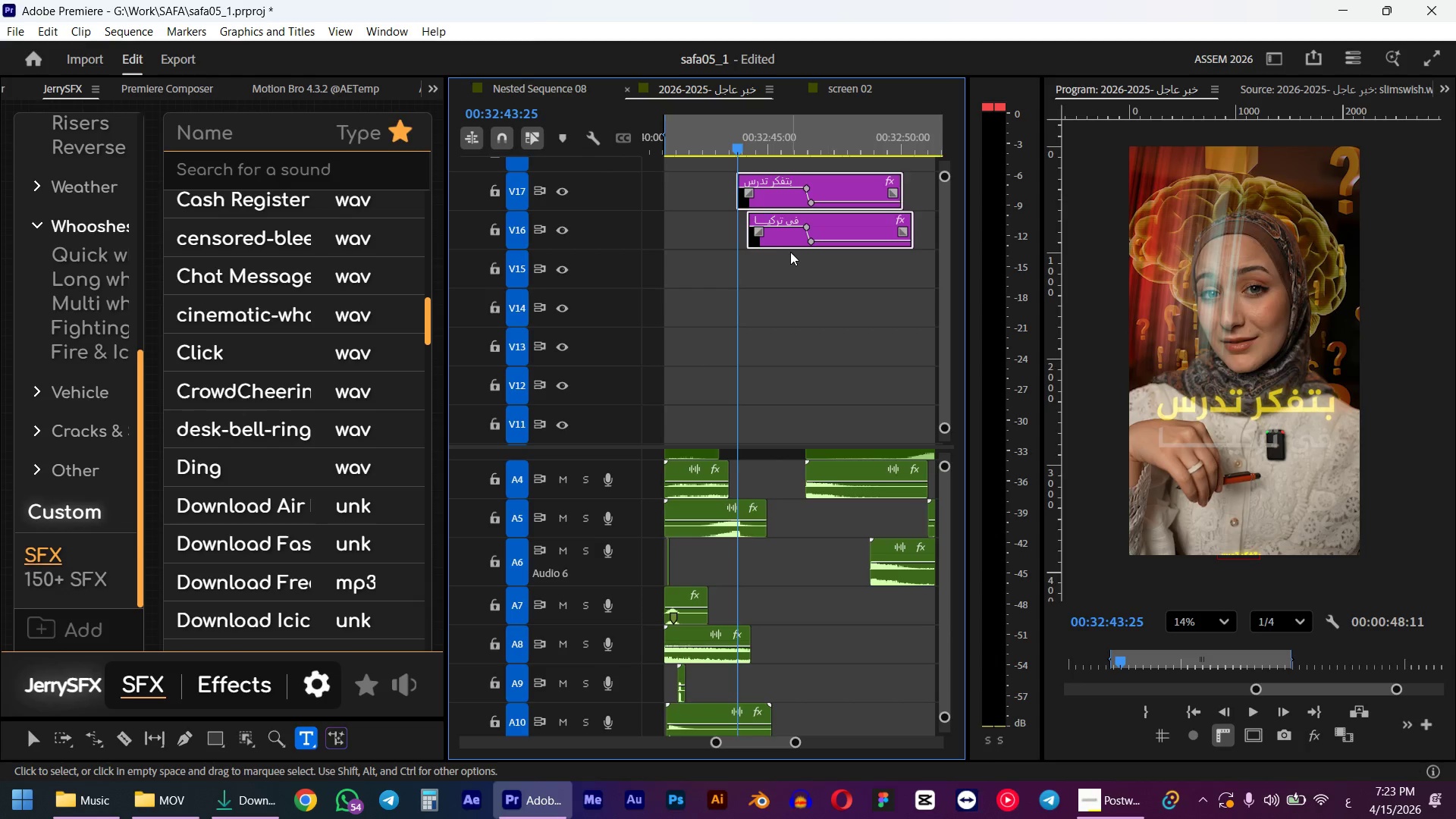 
hold_key(key=ControlLeft, duration=0.89)
scroll: coordinate [783, 256], scroll_direction: down, amount: 2.0
 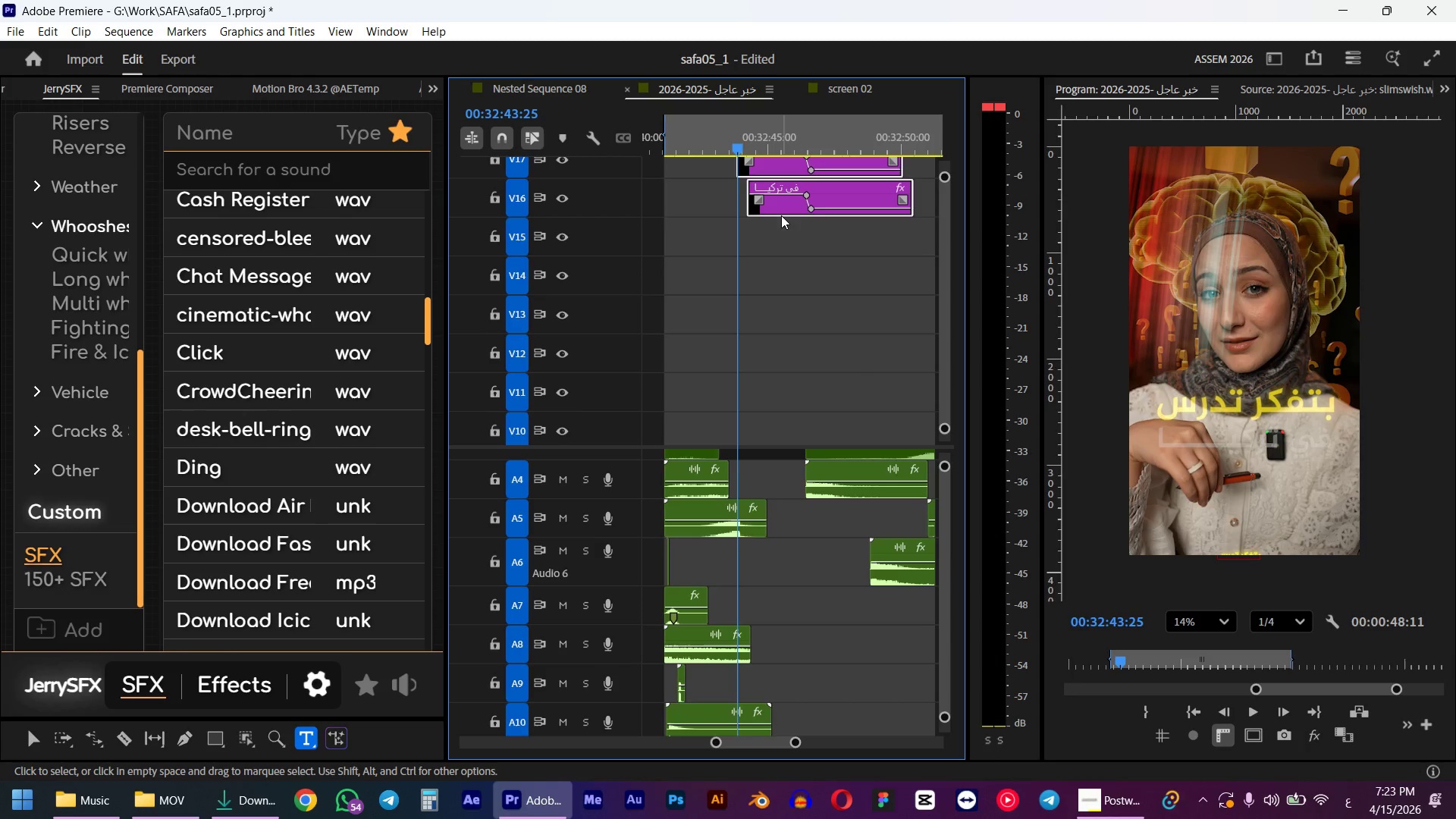 
left_click_drag(start_coordinate=[781, 215], to_coordinate=[777, 416])
 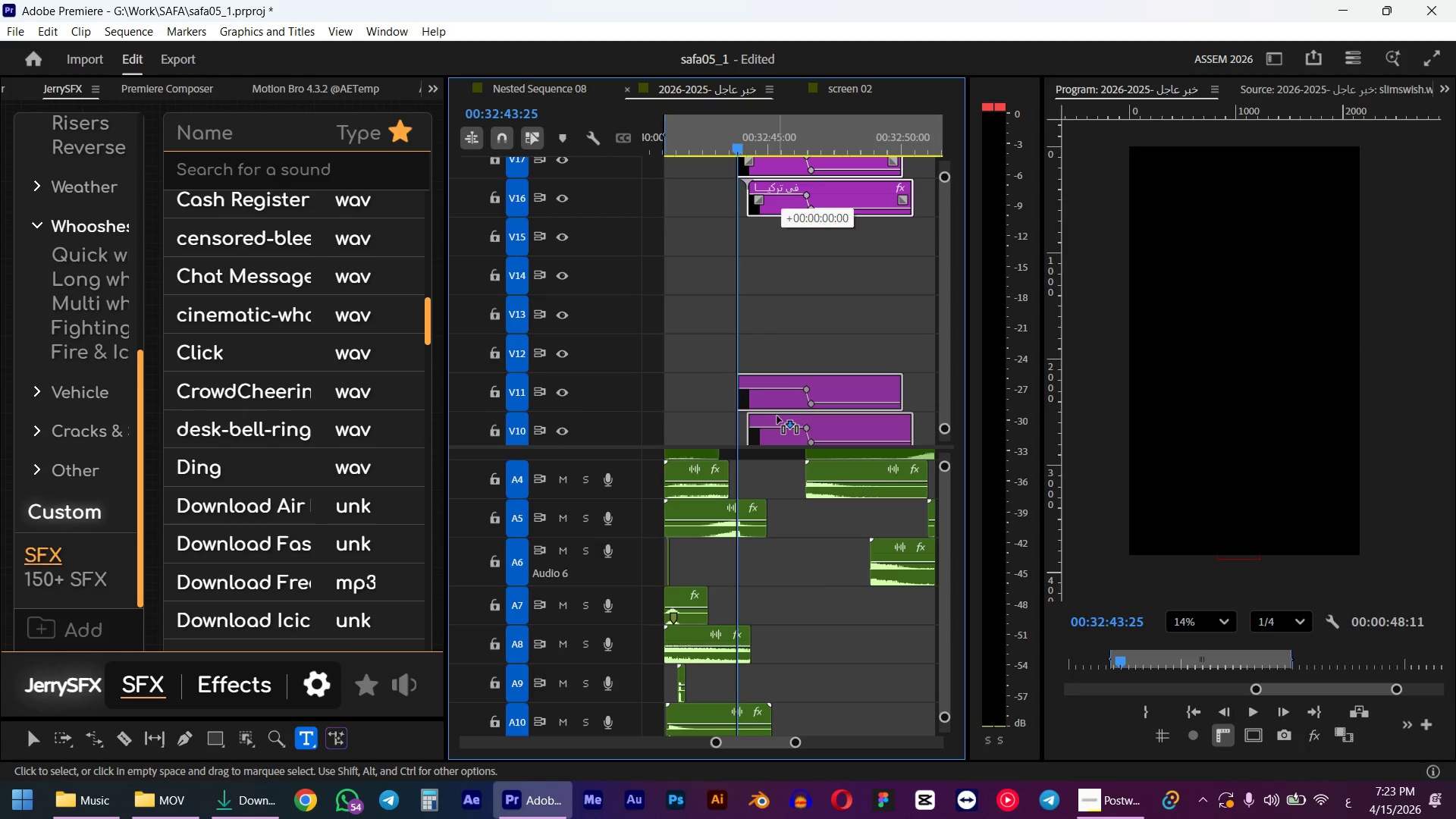 
hold_key(key=ShiftLeft, duration=1.3)
 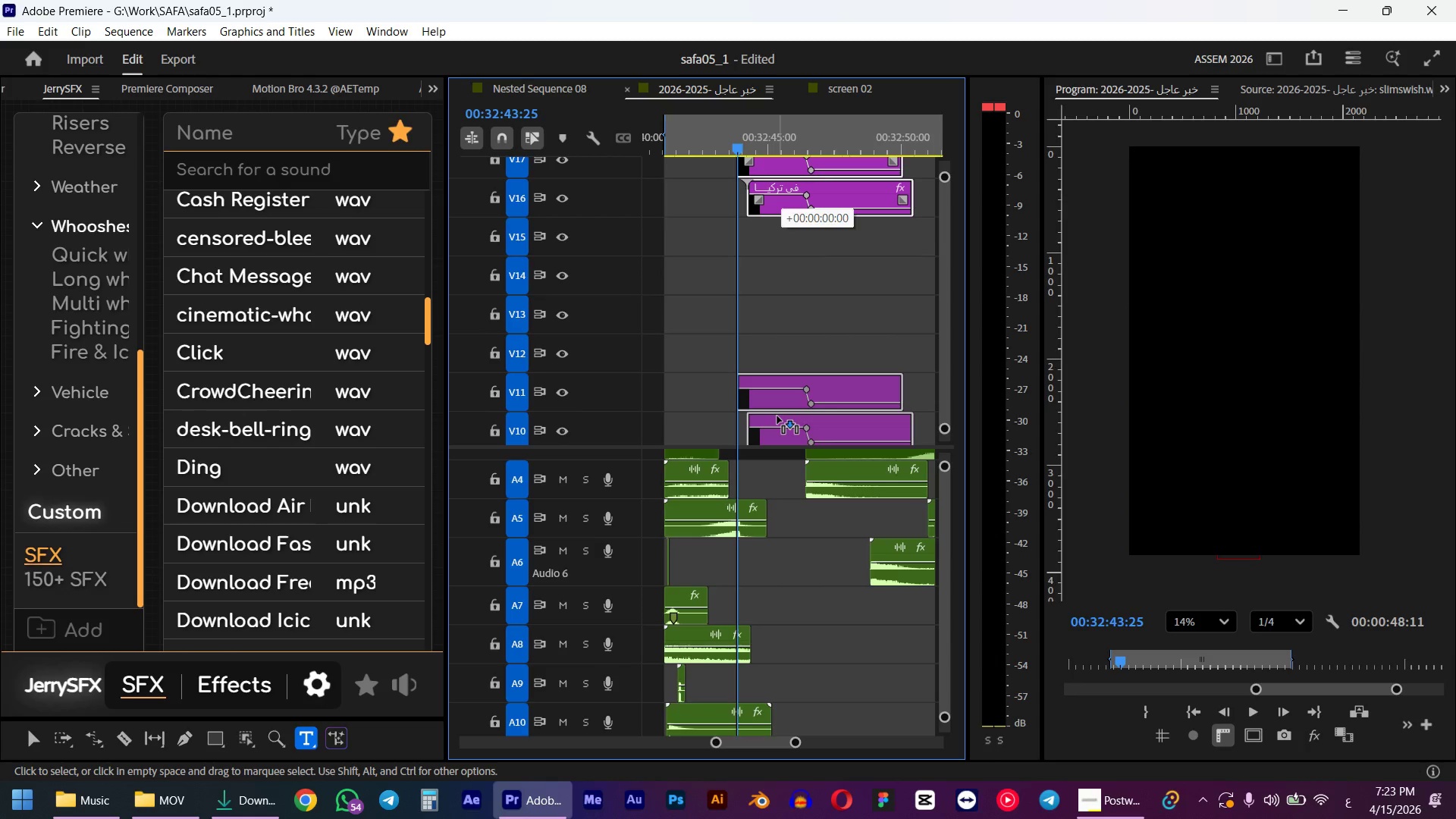 
hold_key(key=ControlLeft, duration=1.97)
scroll: coordinate [781, 328], scroll_direction: down, amount: 5.0
 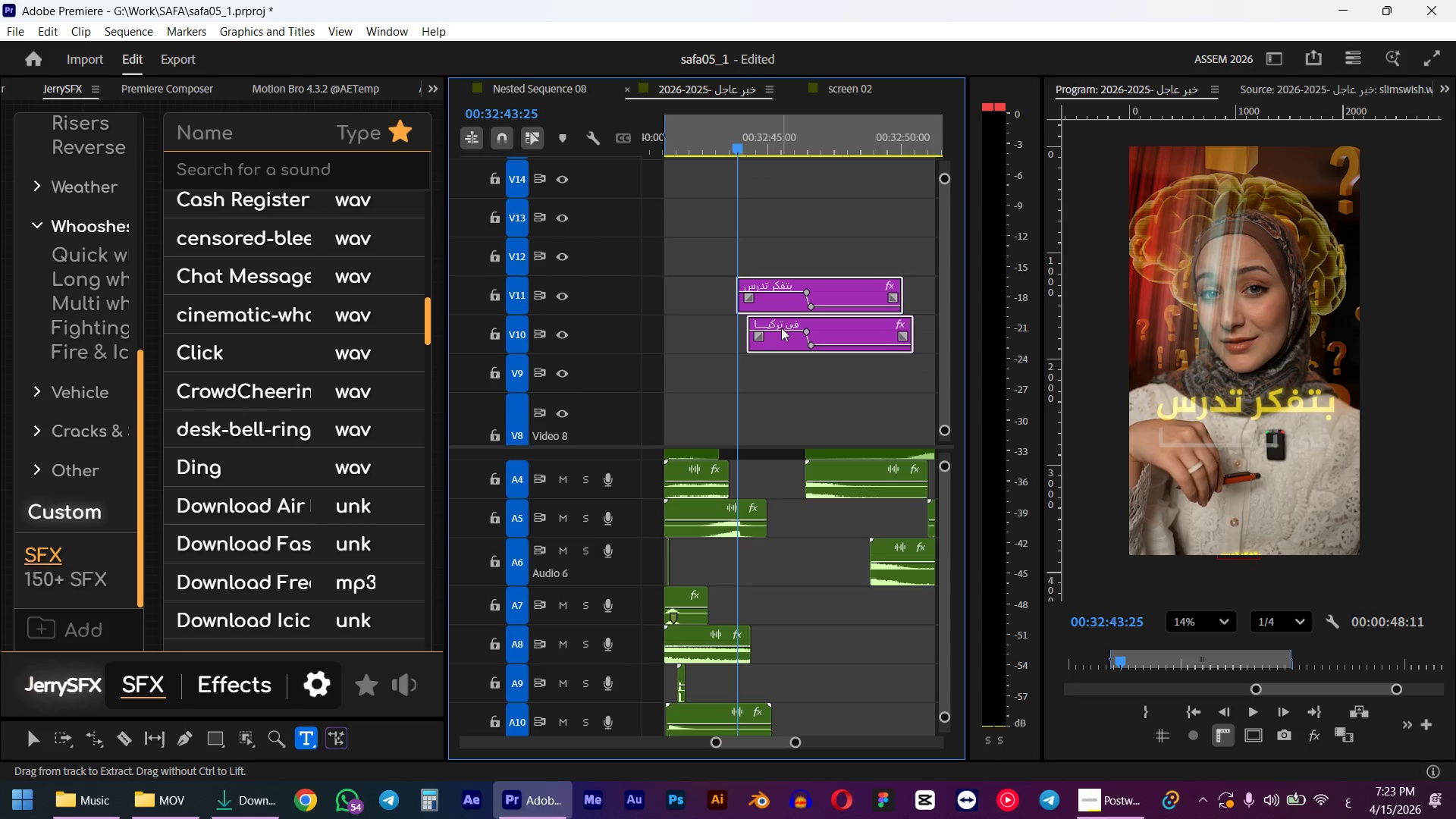 
hold_key(key=ControlLeft, duration=0.59)
scroll: coordinate [772, 311], scroll_direction: down, amount: 1.0
 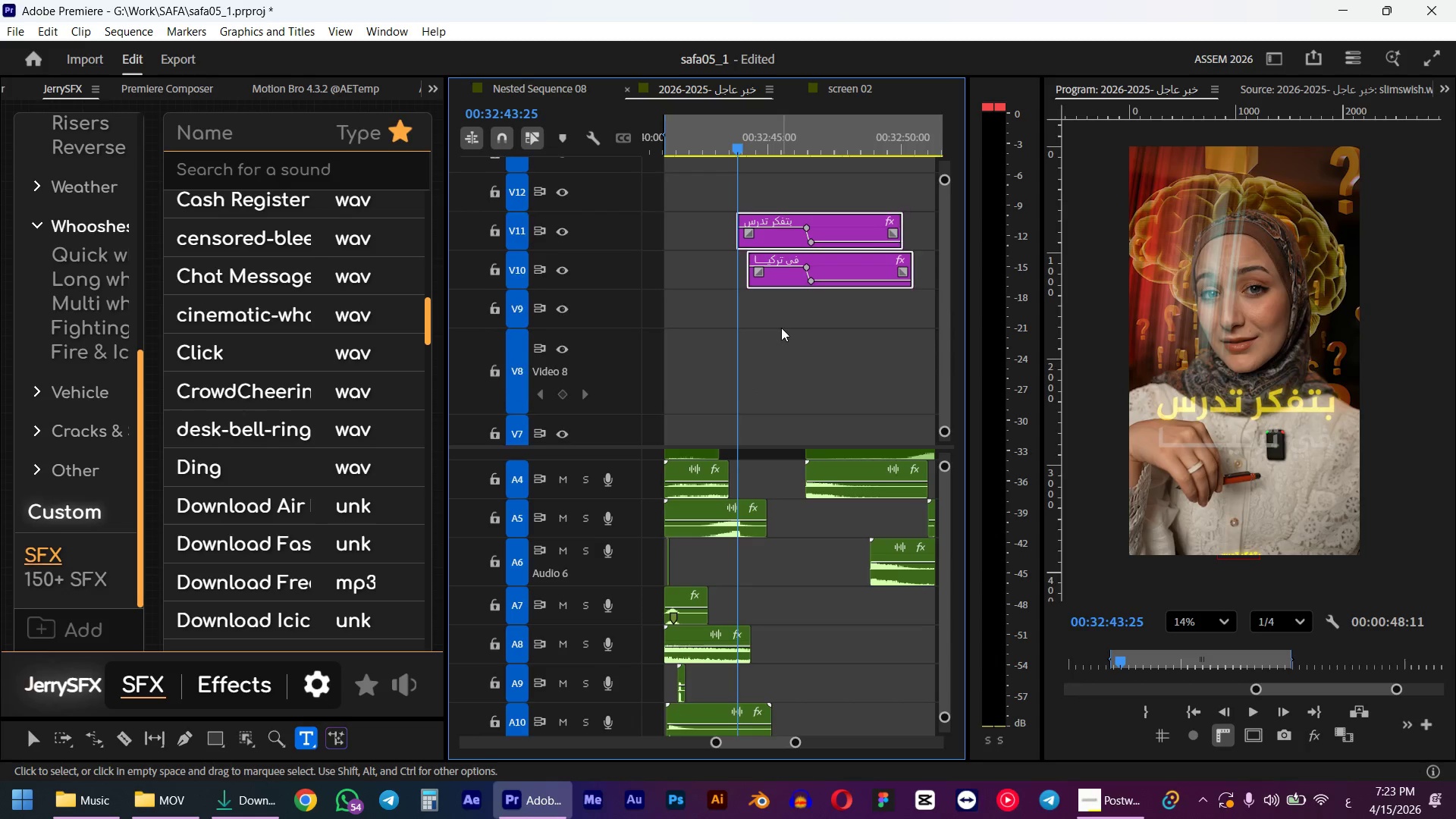 
left_click_drag(start_coordinate=[774, 268], to_coordinate=[768, 413])
 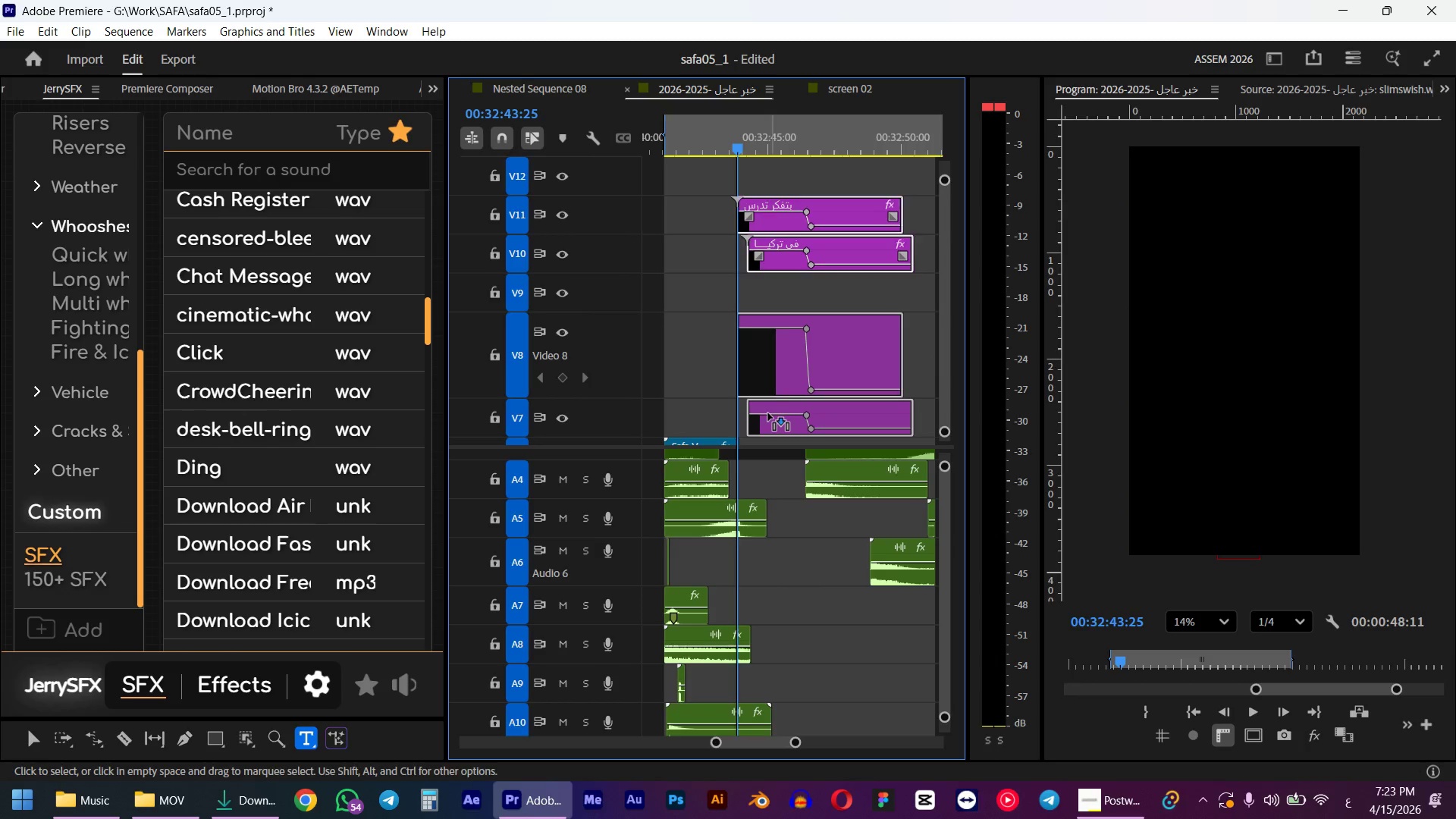 
hold_key(key=ShiftLeft, duration=1.03)
 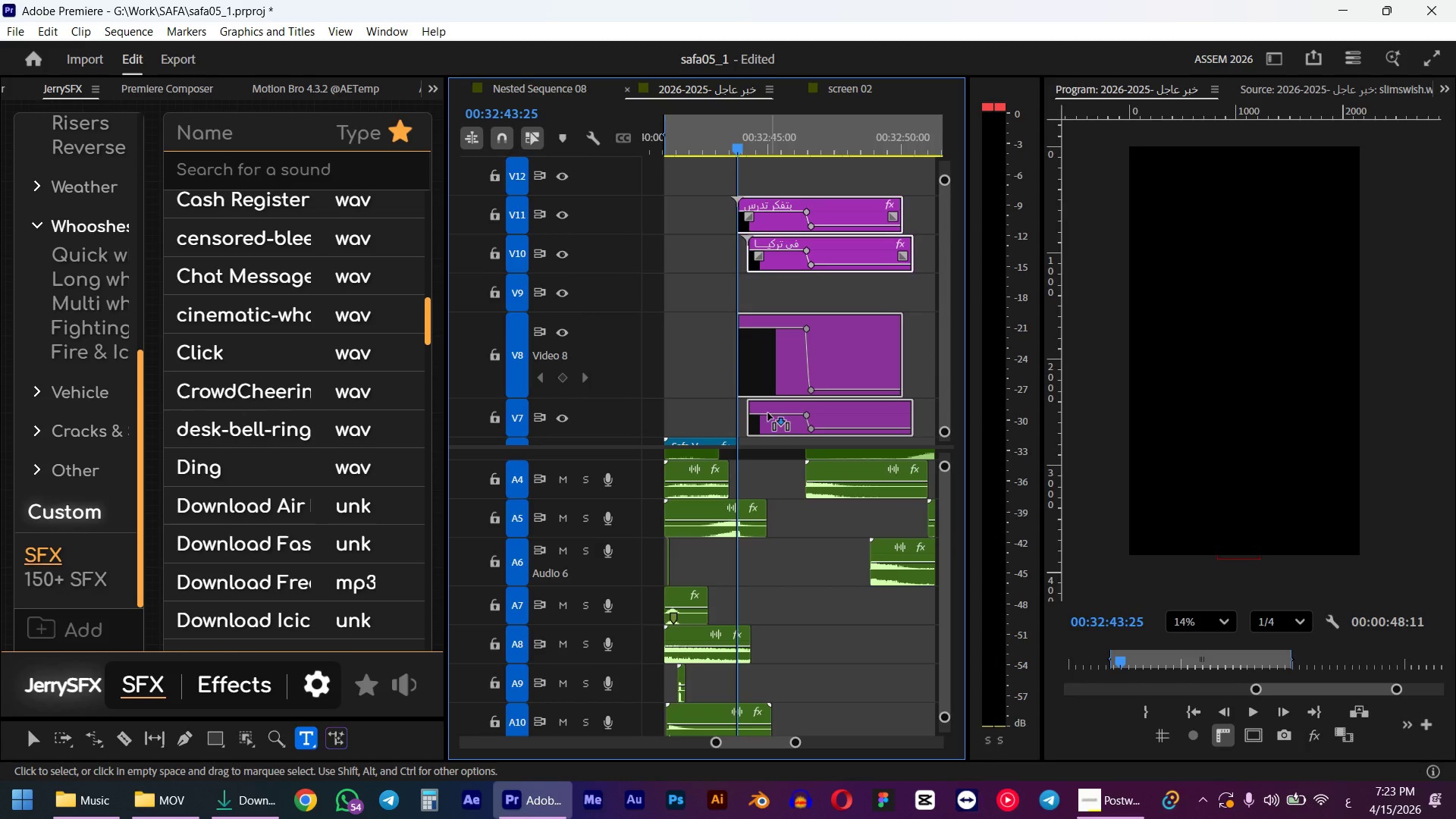 
hold_key(key=ControlLeft, duration=1.19)
scroll: coordinate [764, 355], scroll_direction: down, amount: 9.0
 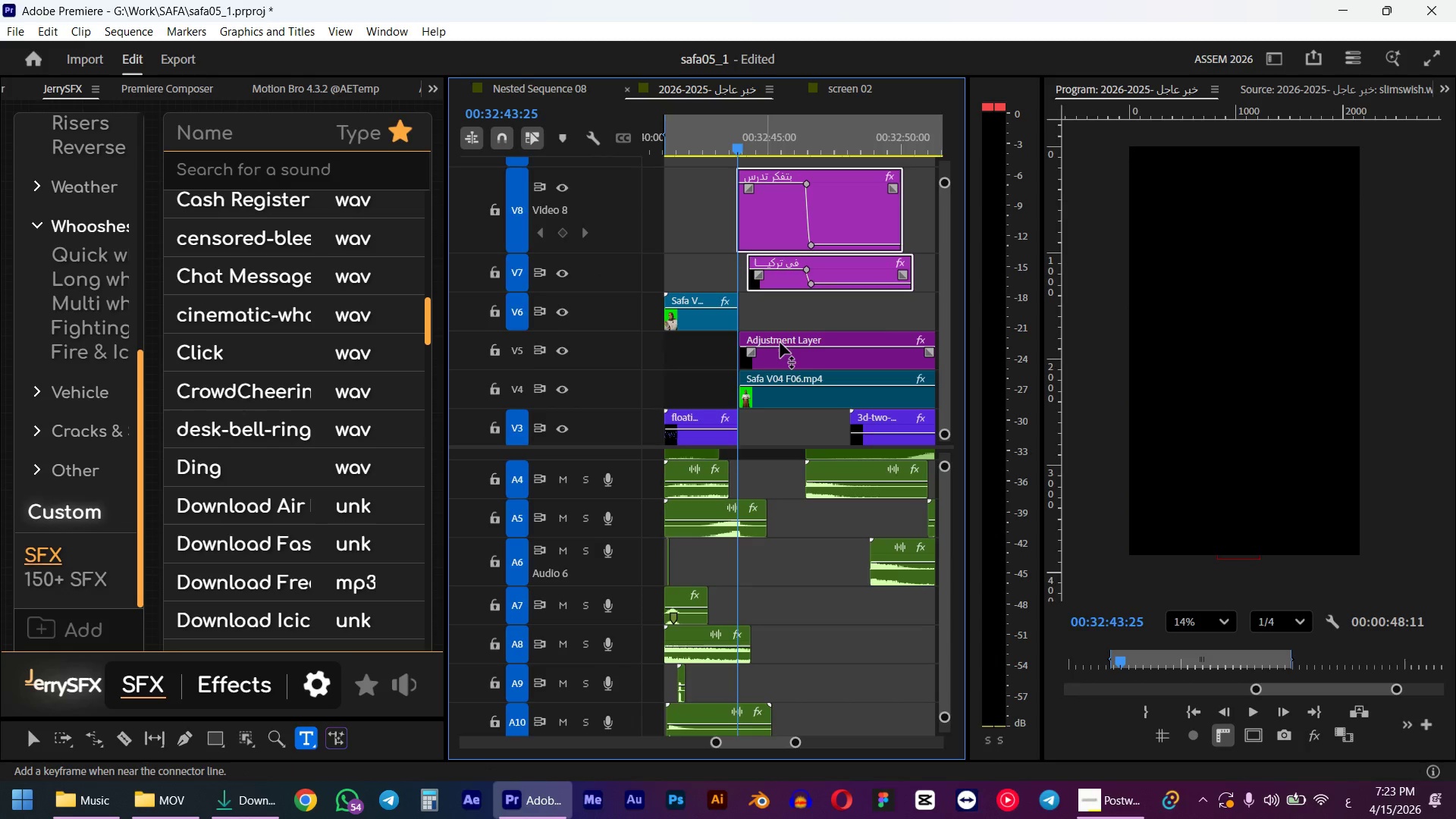 
hold_key(key=AltLeft, duration=0.41)
 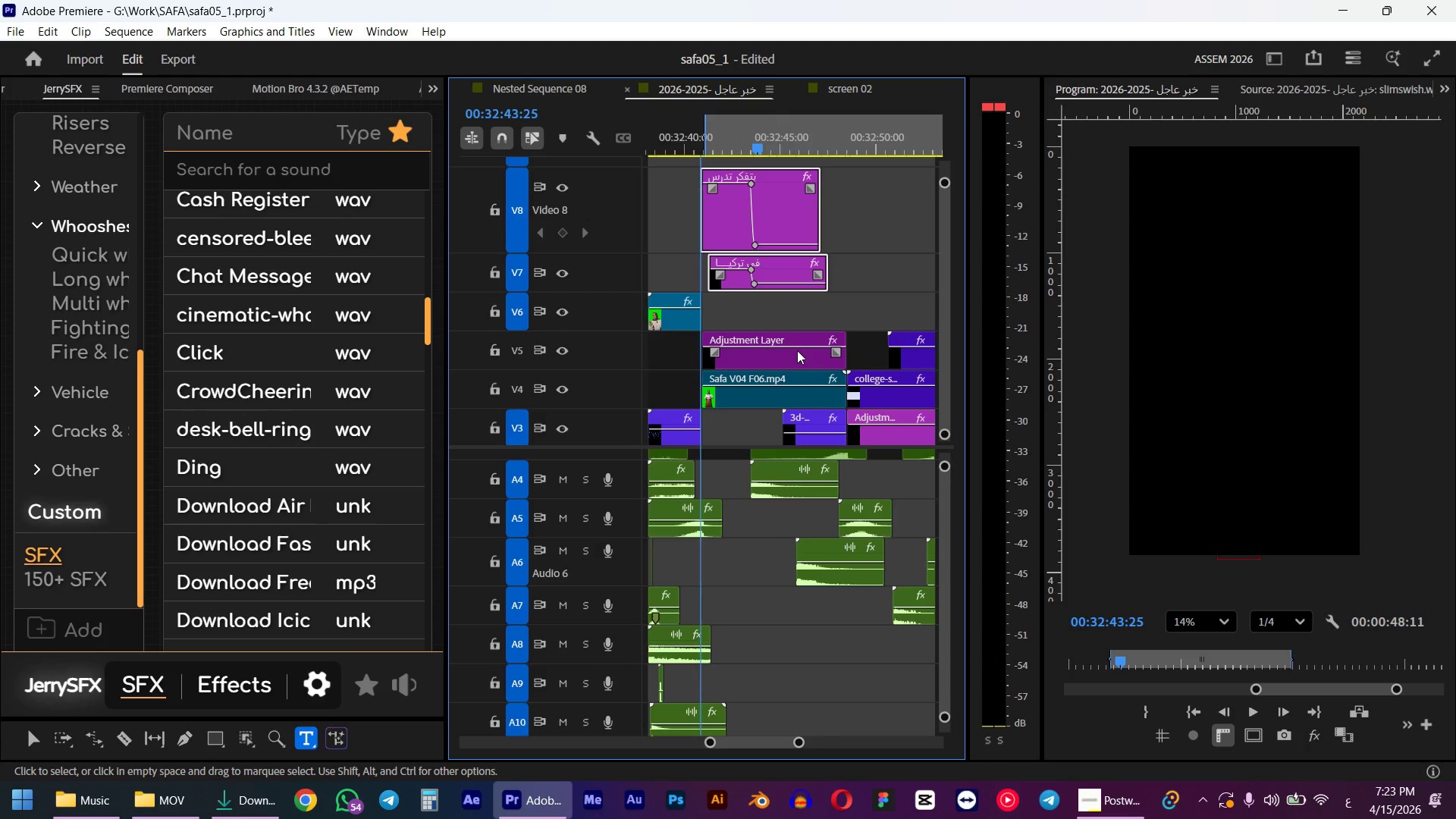 
left_click([784, 368])
 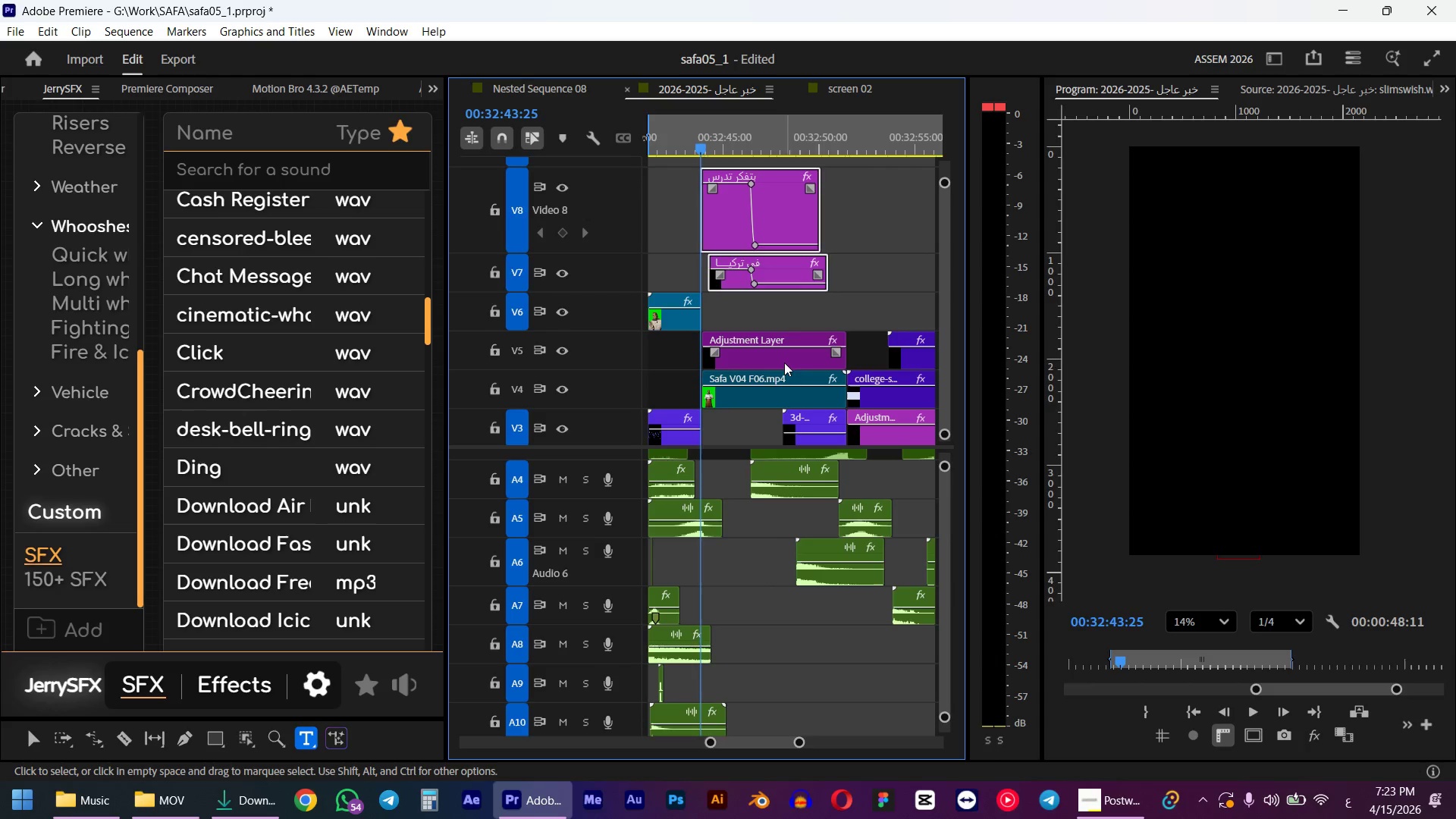 
scroll: coordinate [804, 350], scroll_direction: down, amount: 5.0
 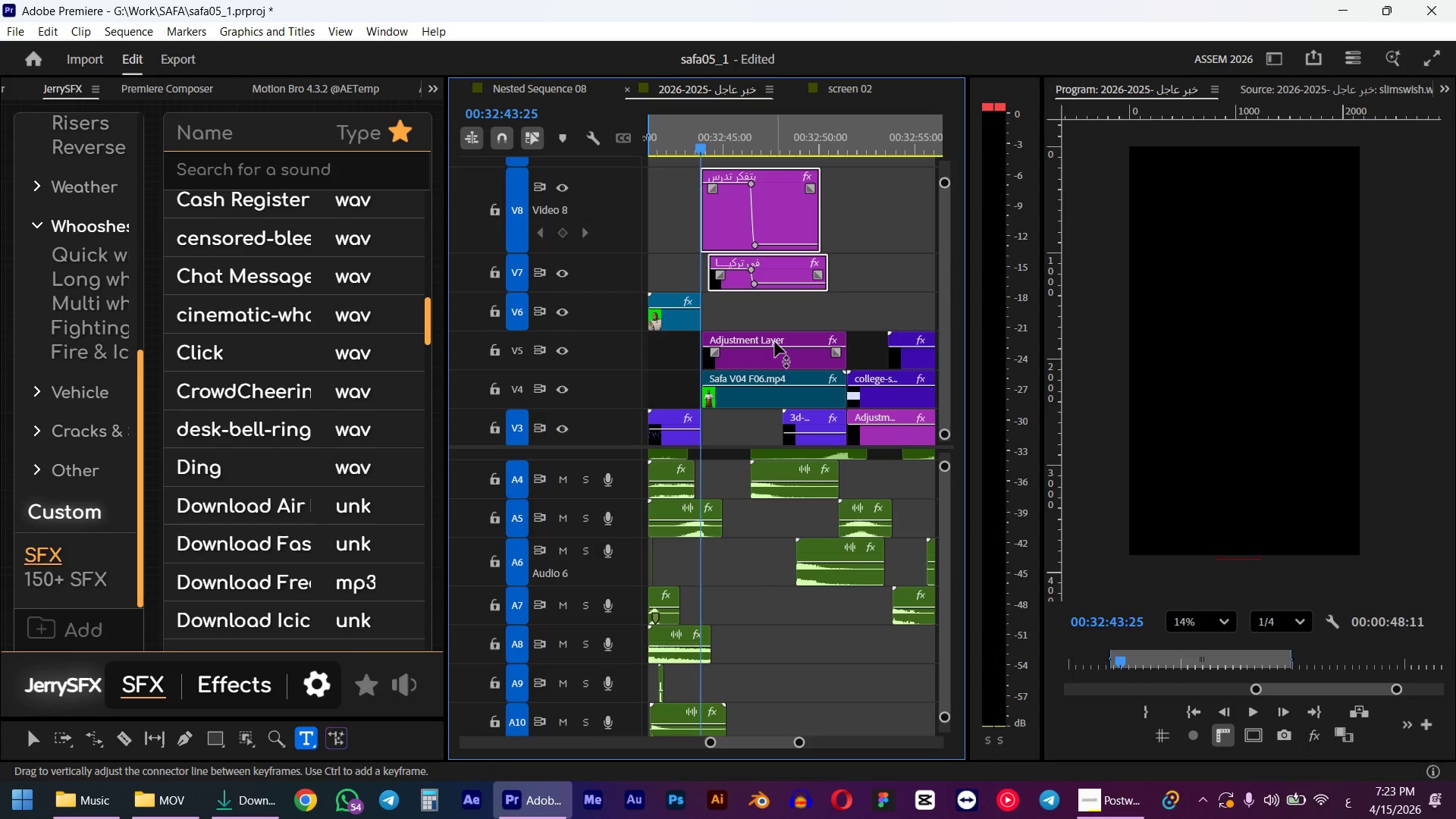 
hold_key(key=ShiftLeft, duration=0.66)
left_click([777, 400])
 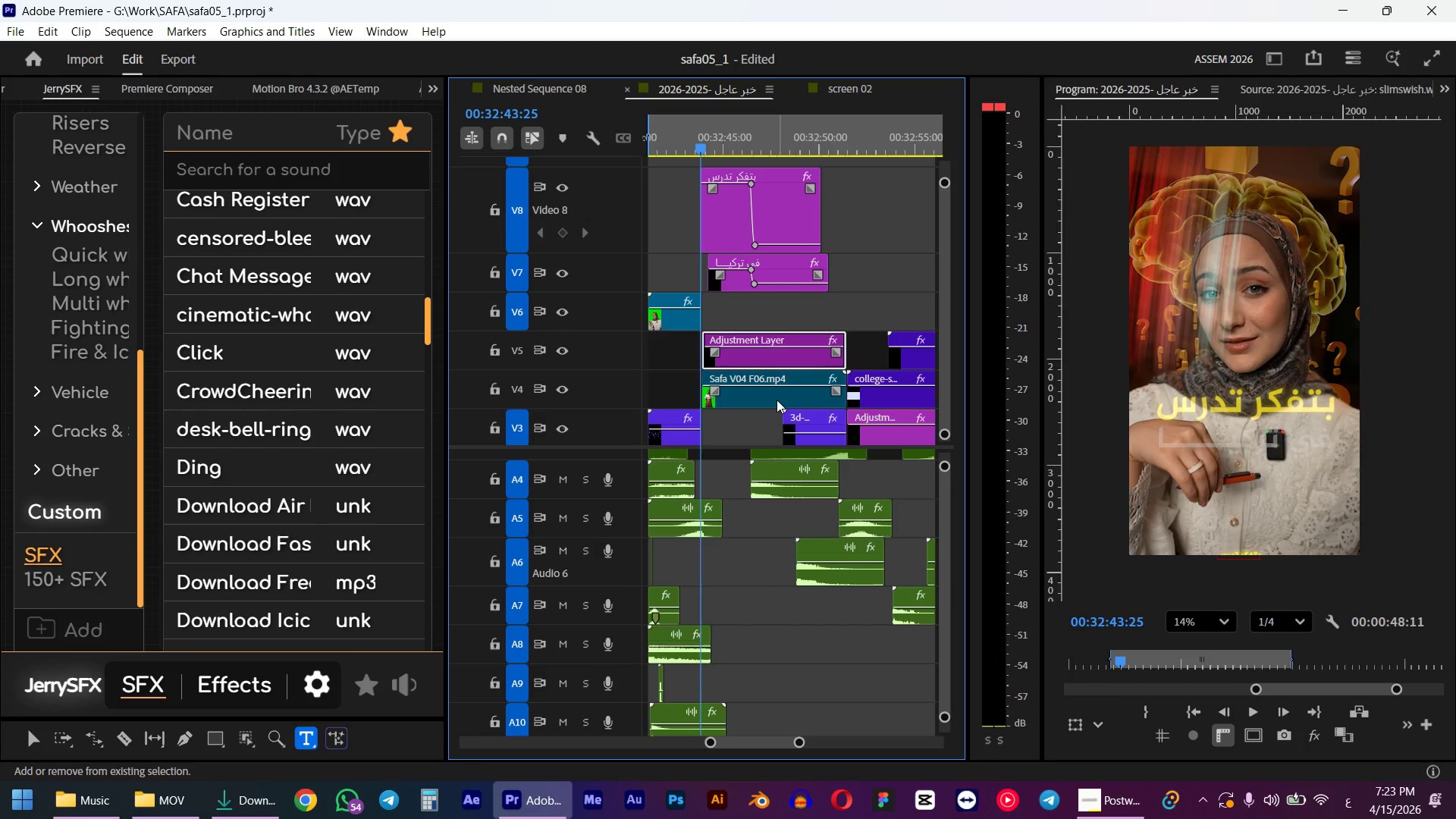 
left_click_drag(start_coordinate=[779, 362], to_coordinate=[776, 317])
 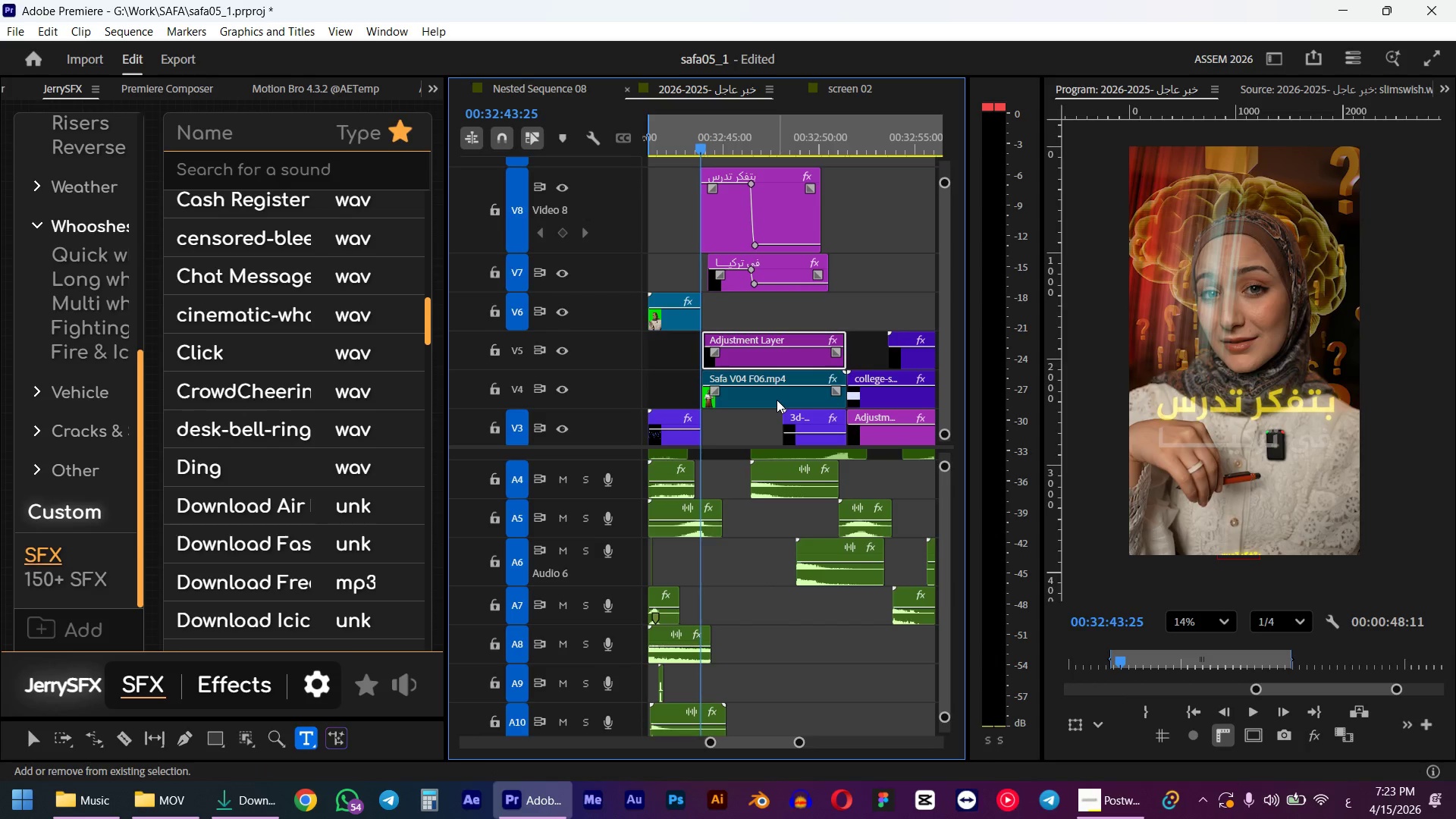 
hold_key(key=ShiftLeft, duration=1.11)
 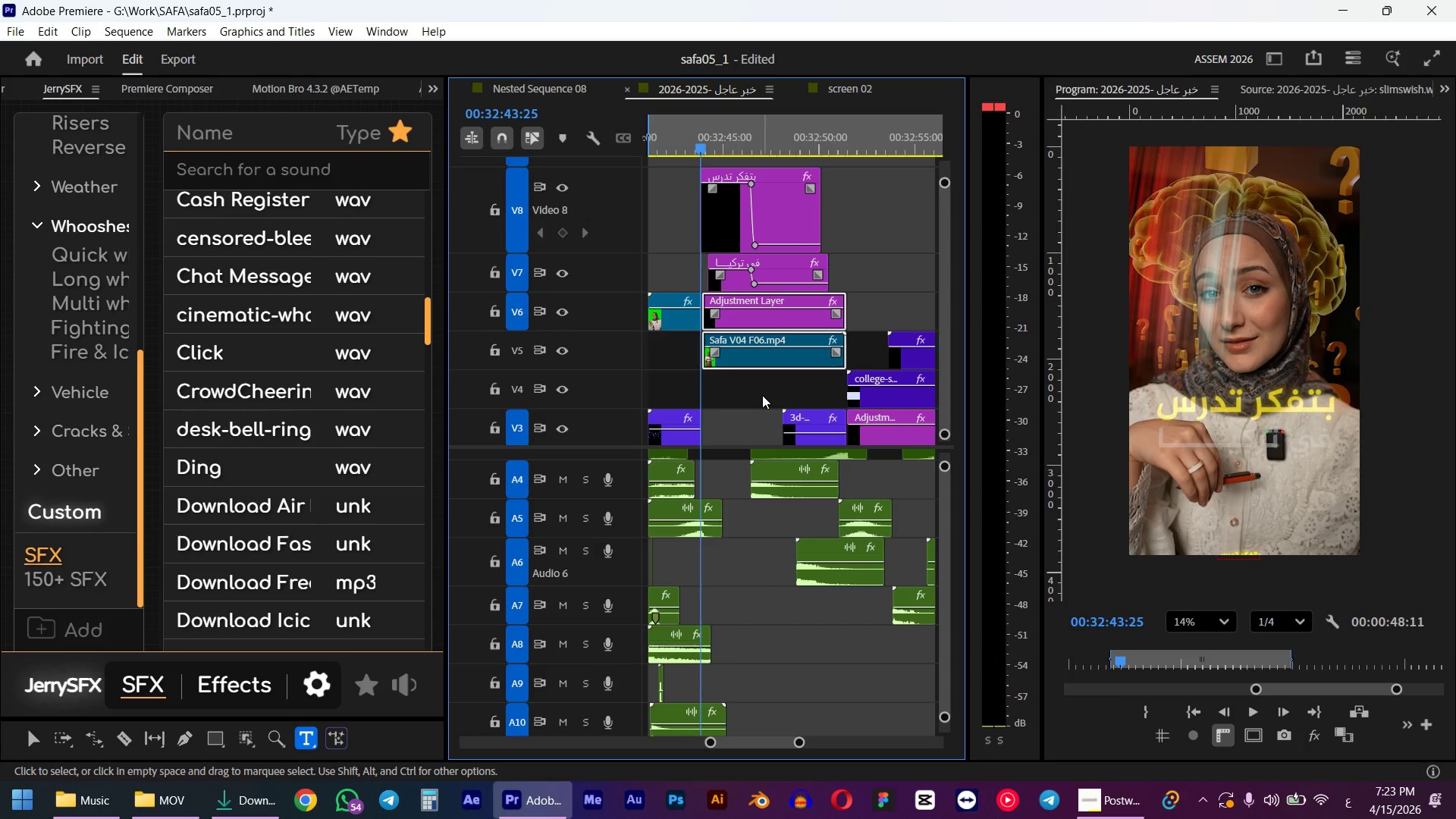 
left_click([761, 395])
 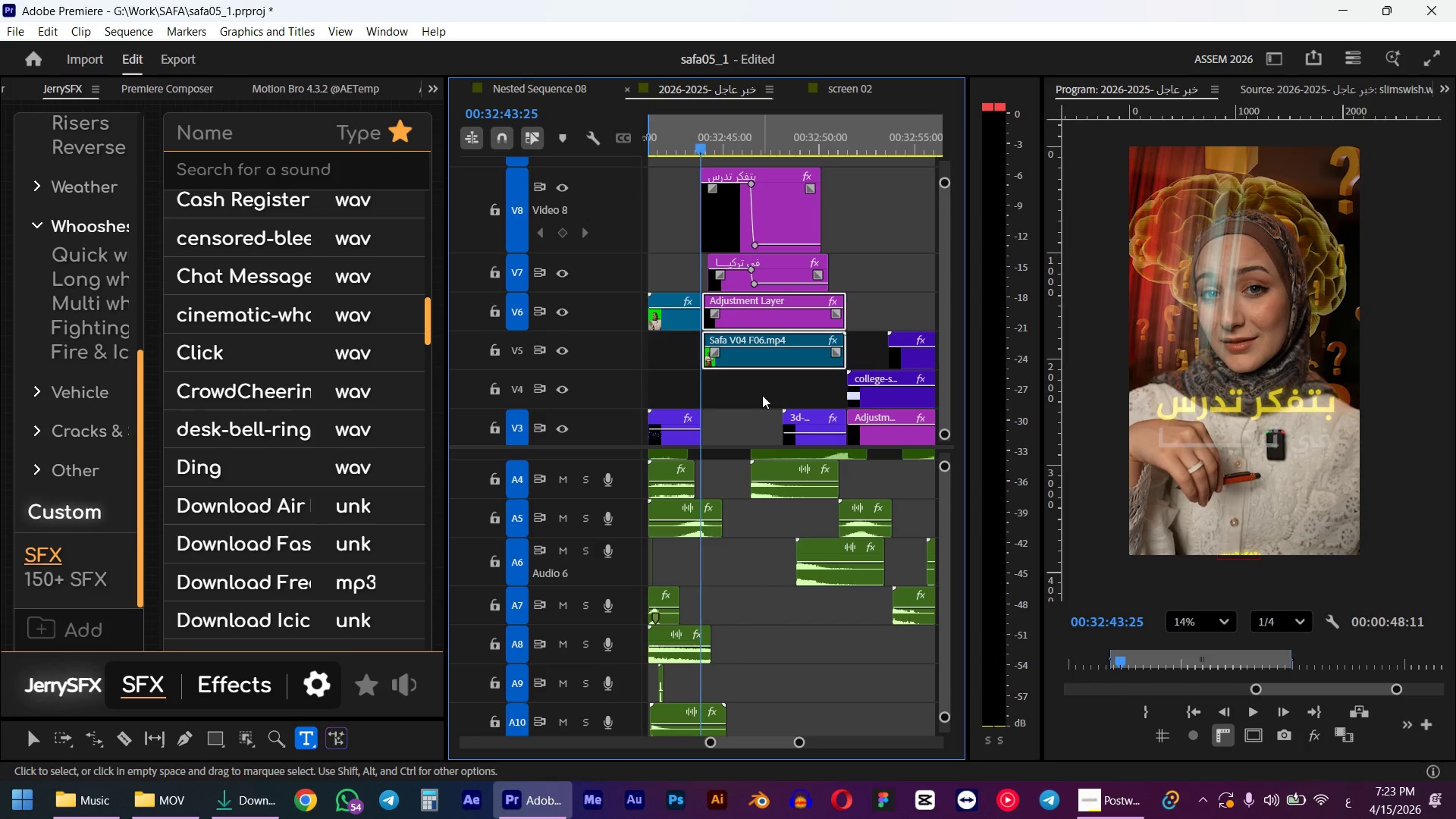 
left_click([728, 237])
 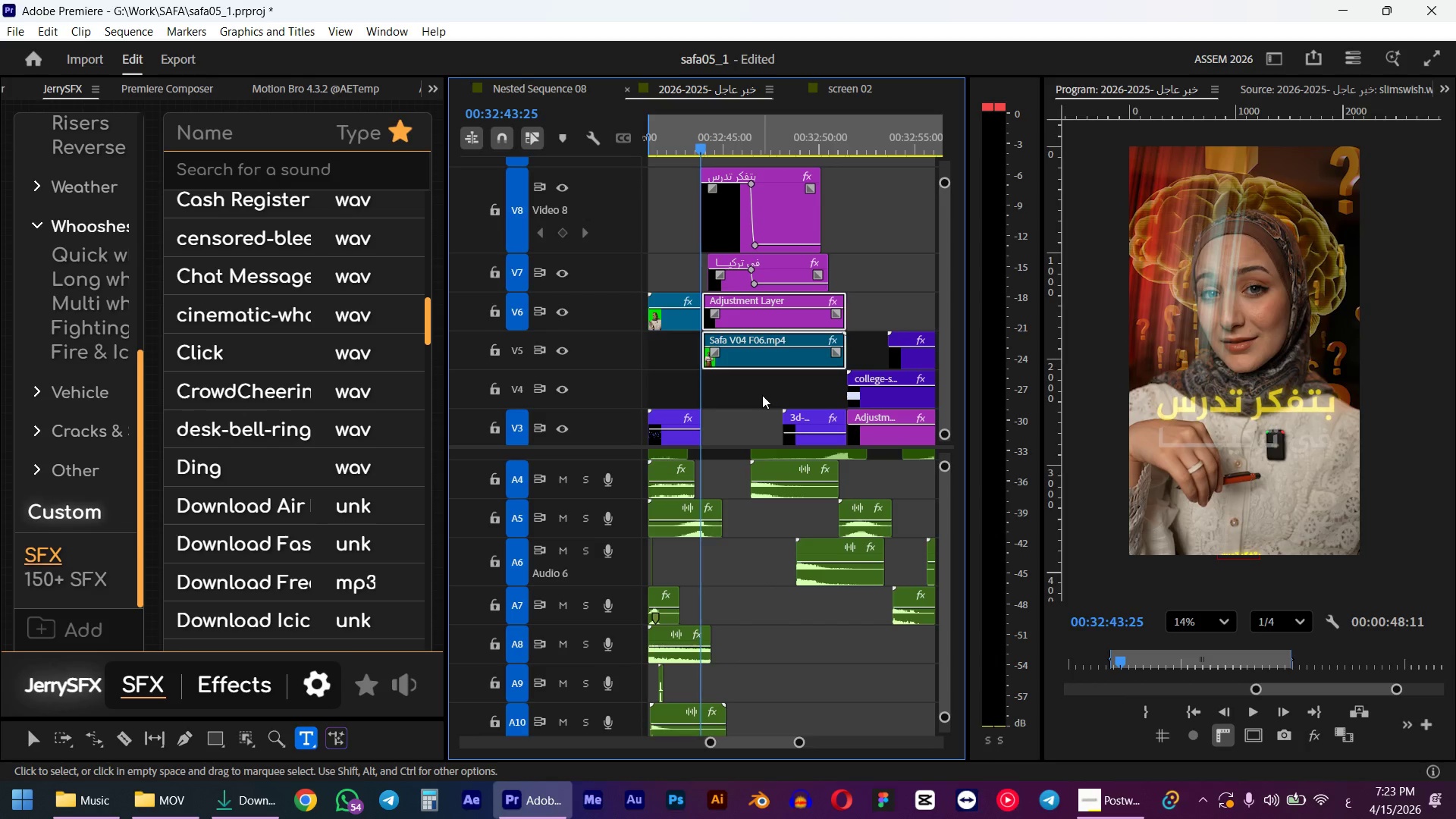 
left_click_drag(start_coordinate=[728, 237], to_coordinate=[723, 398])
 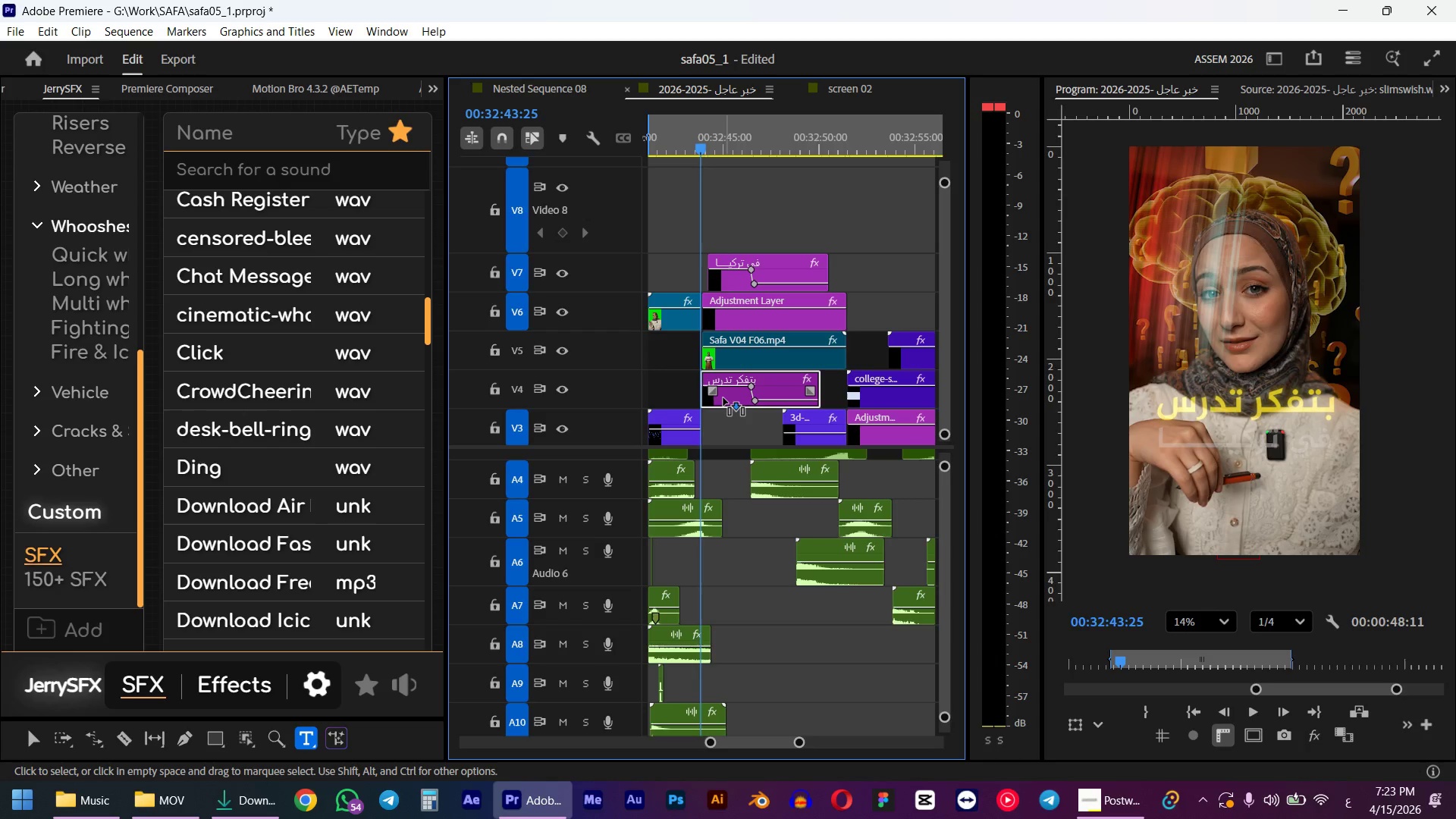 
left_click([708, 146])
 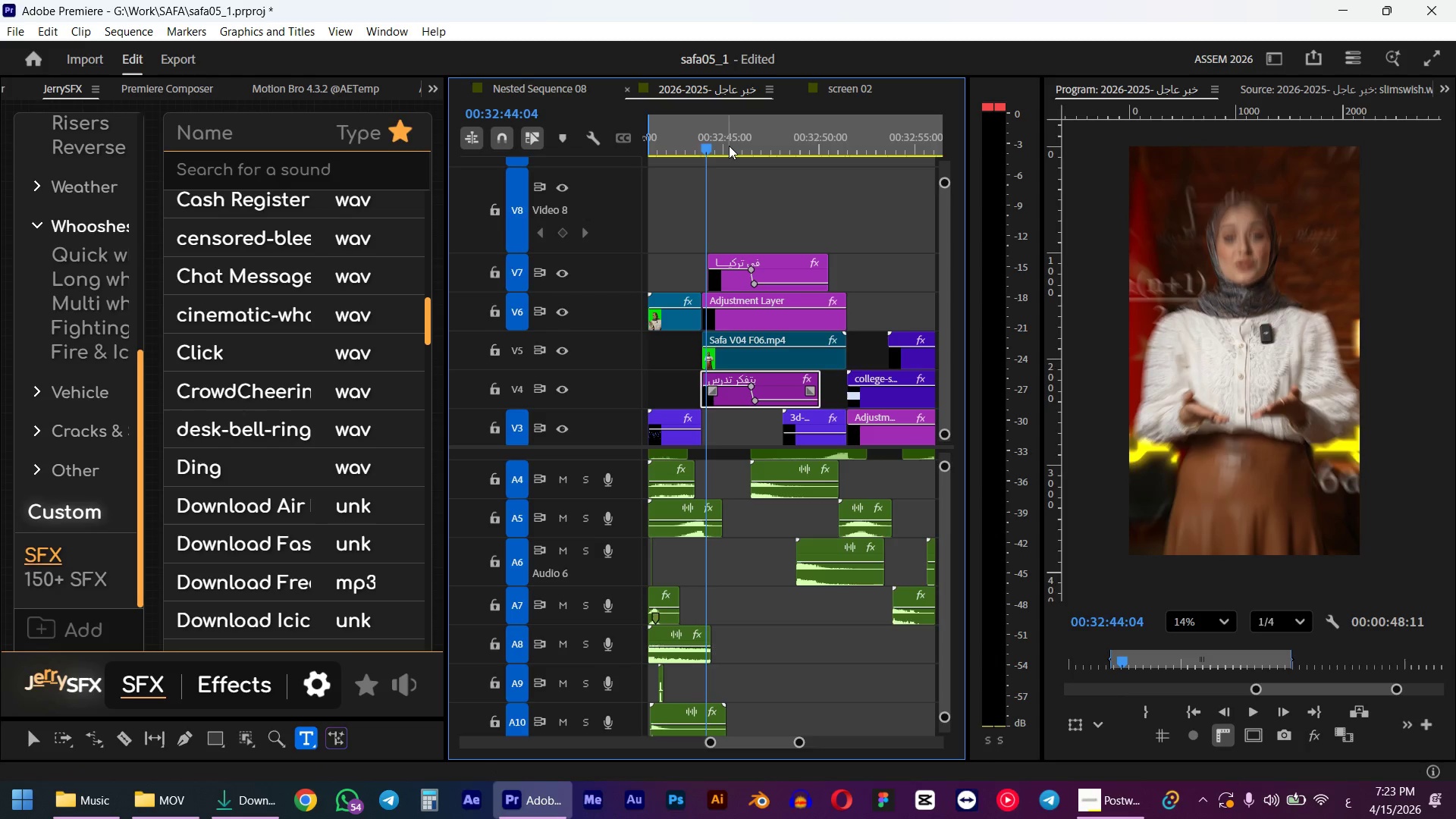 
wait(6.64)
 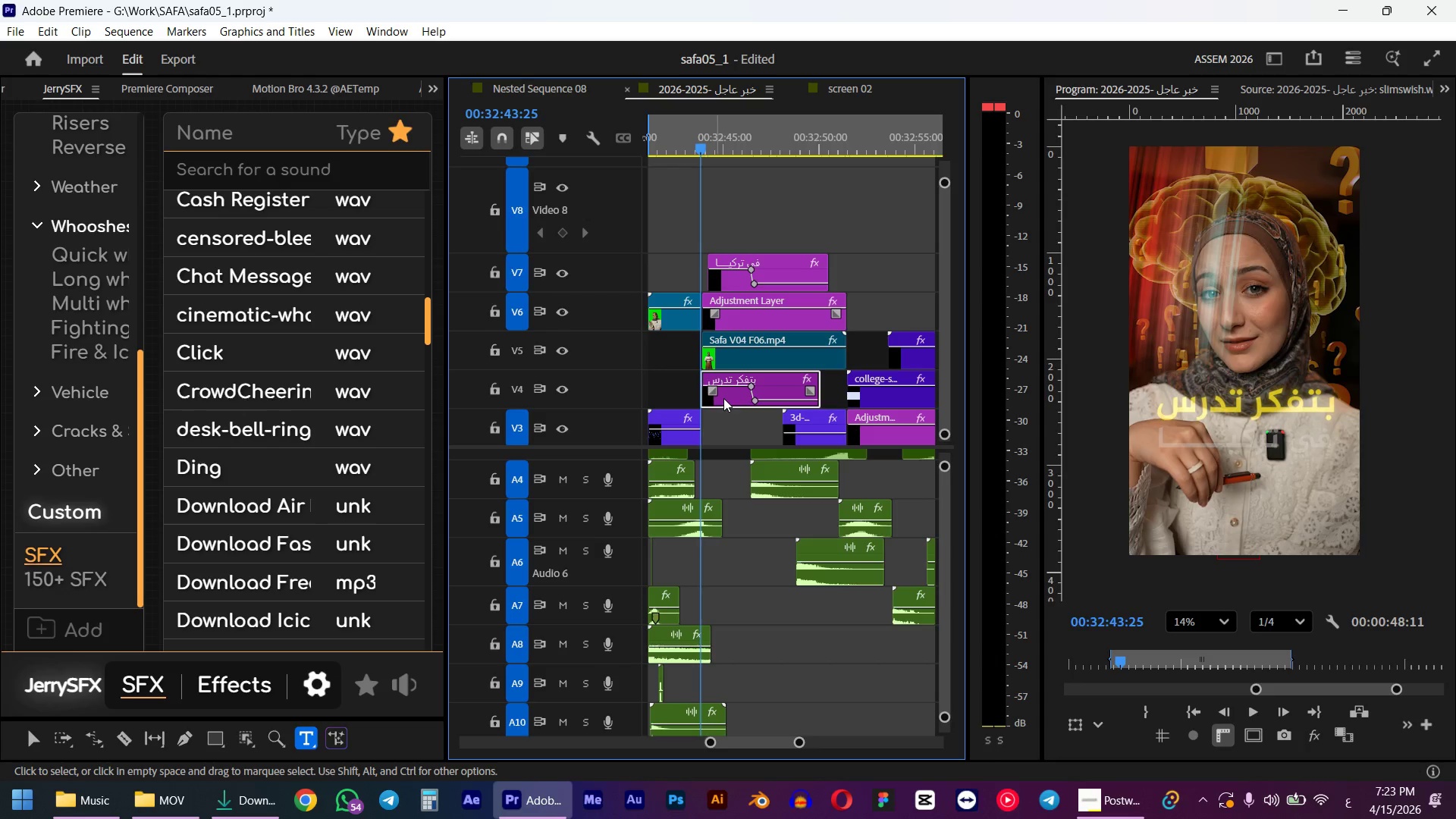 
left_click([729, 146])
 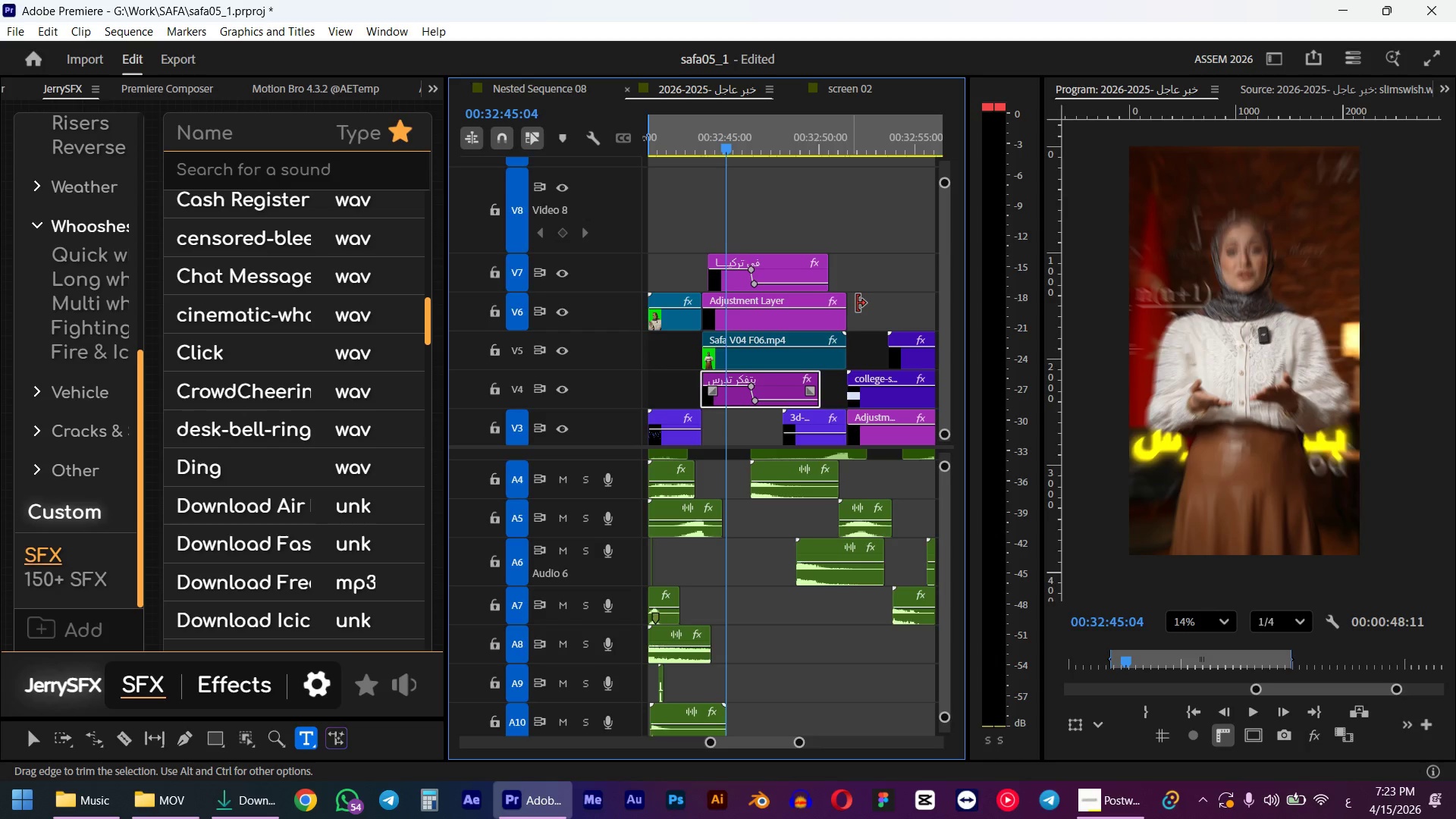 
left_click([790, 353])
 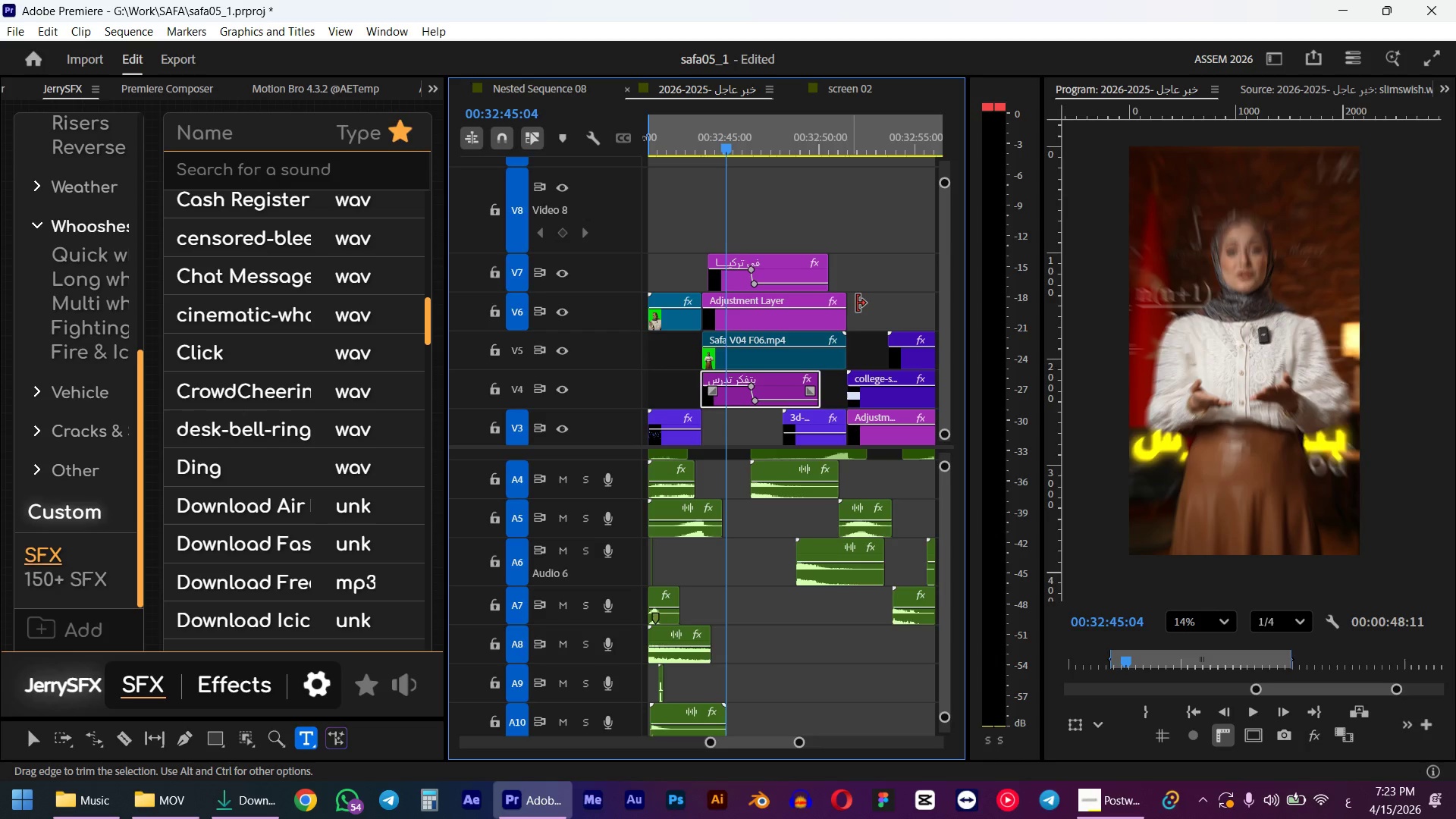 
hold_key(key=ShiftLeft, duration=1.11)
left_click([769, 321])
 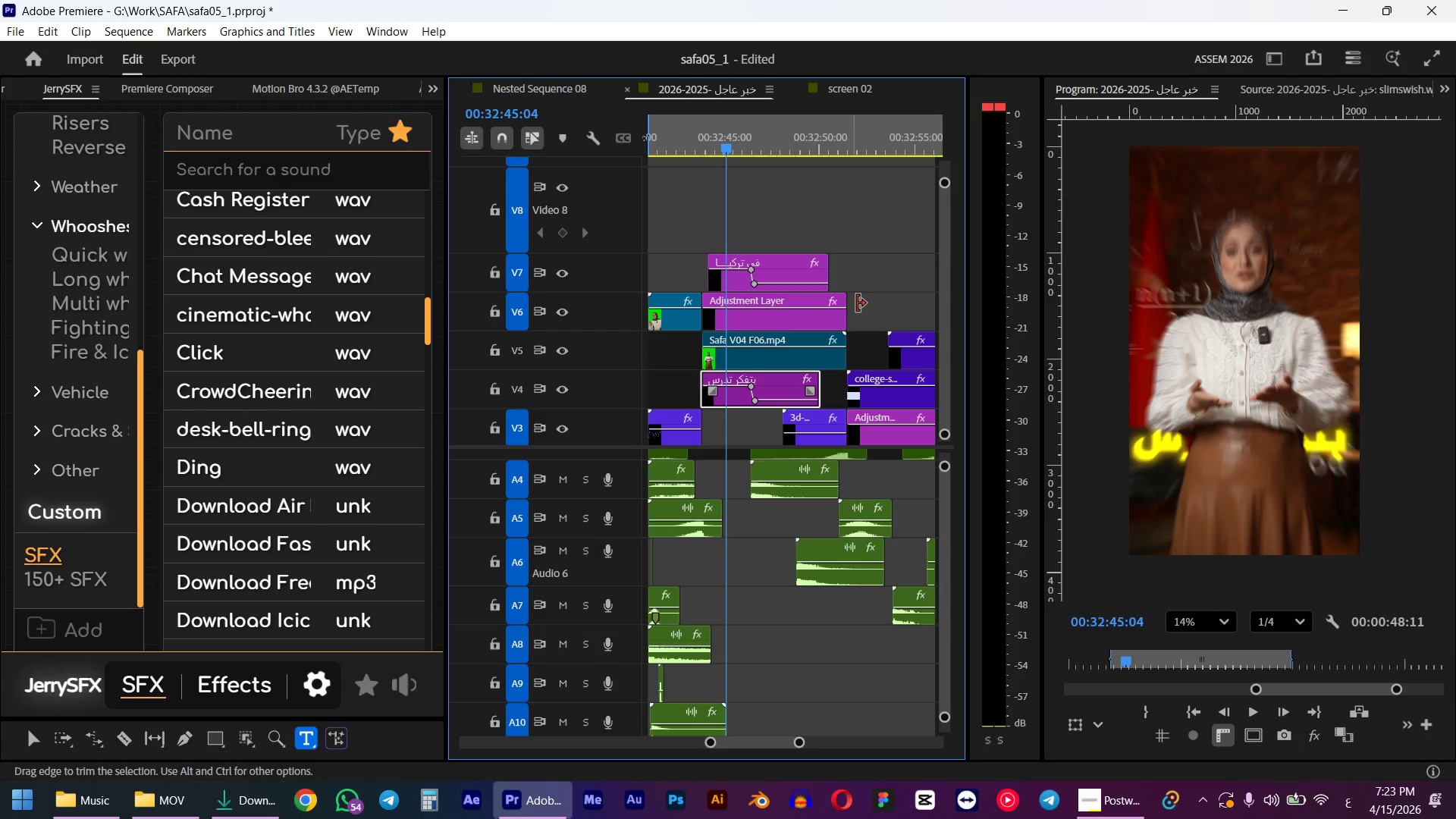 
left_click_drag(start_coordinate=[769, 318], to_coordinate=[765, 157])
 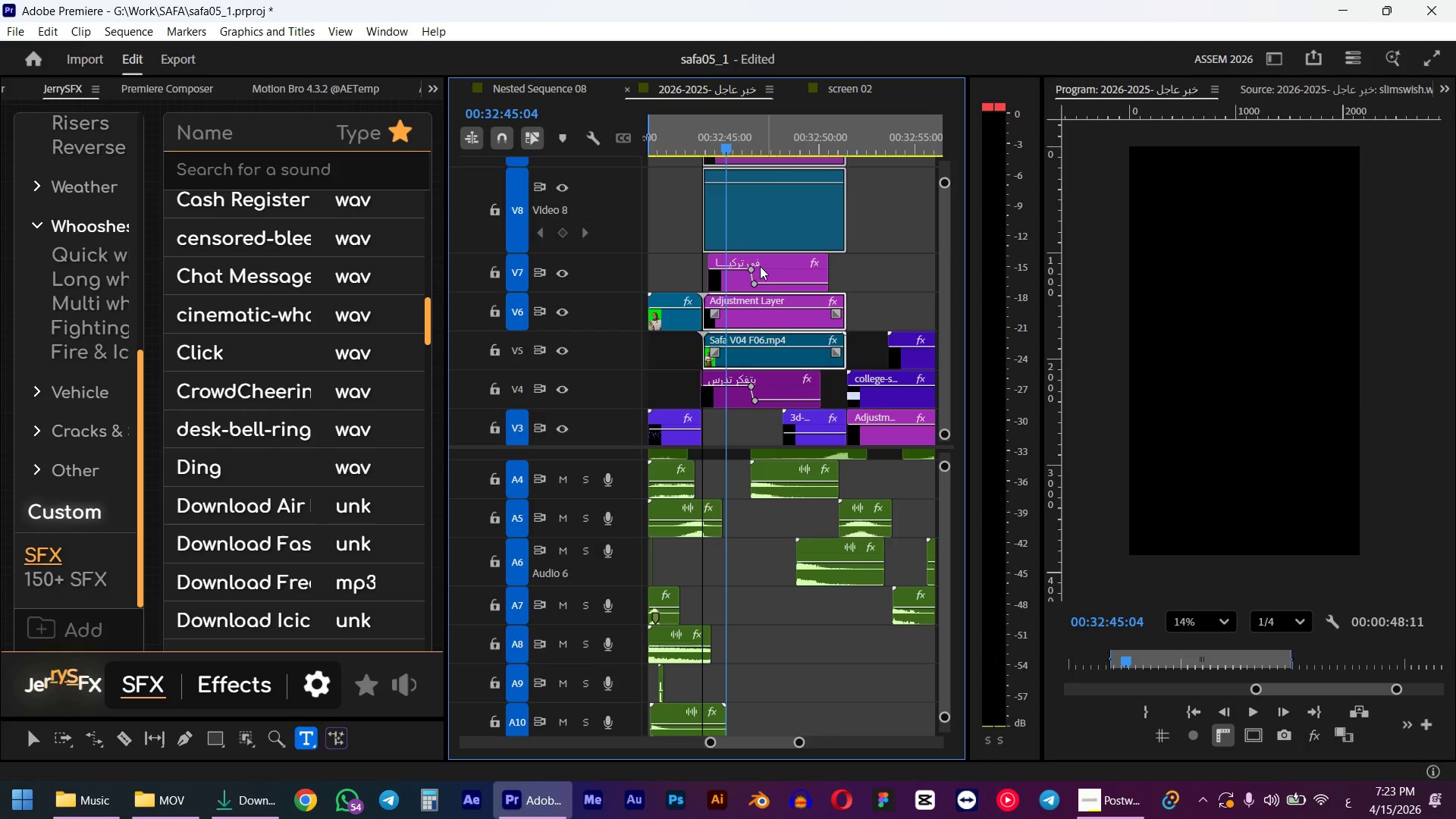 
hold_key(key=ShiftLeft, duration=3.83)
 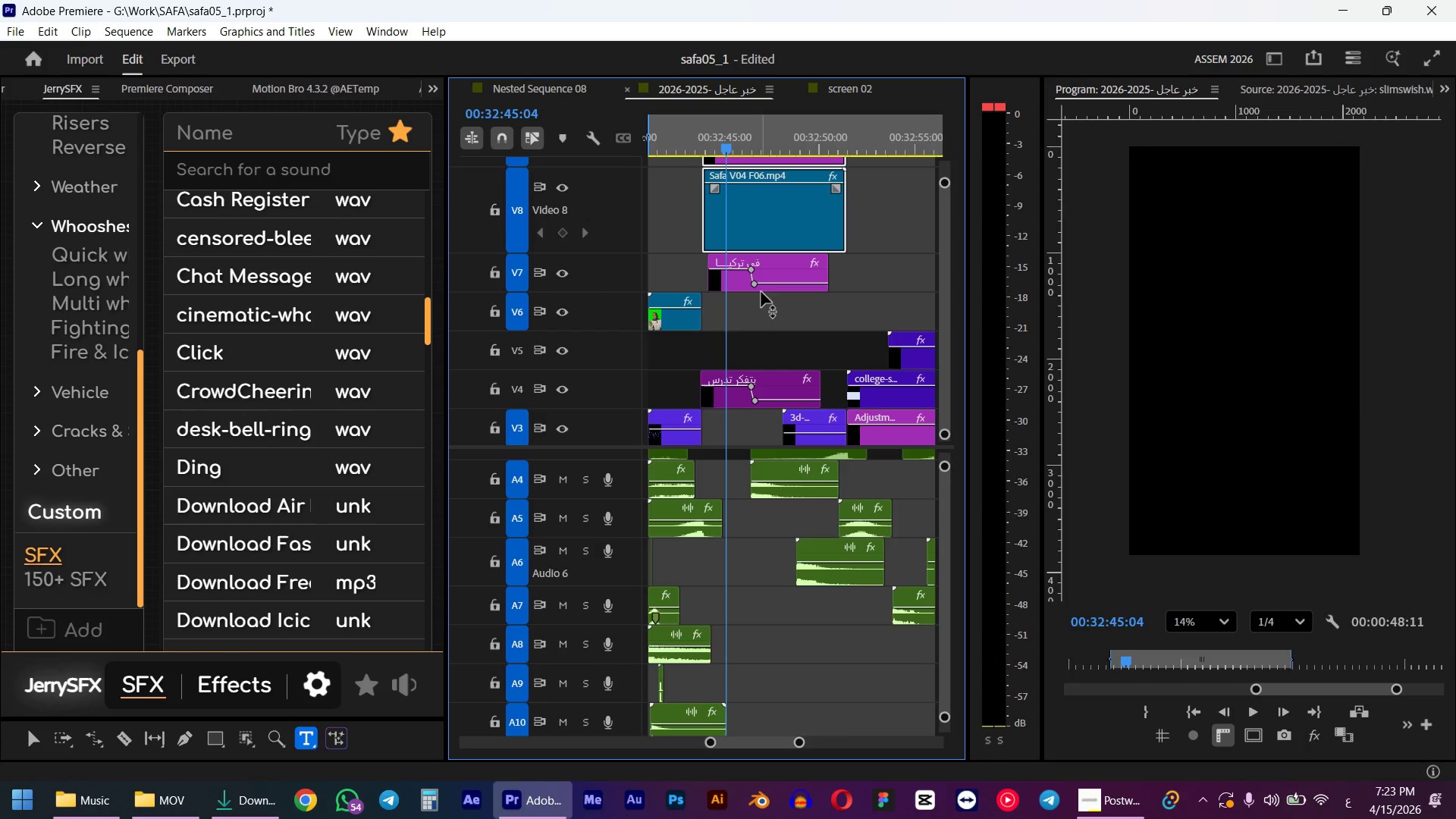 
left_click([737, 284])
 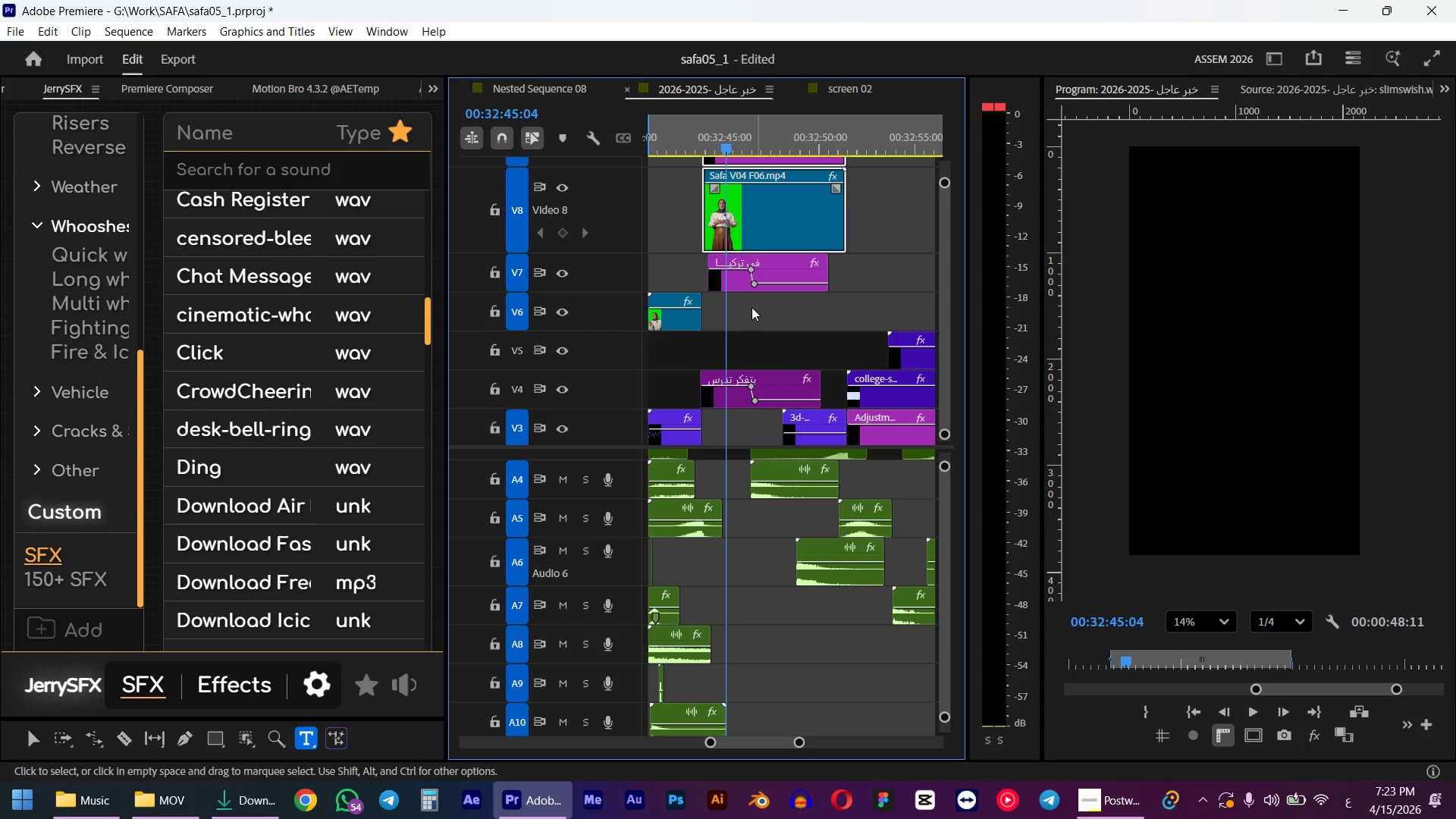 
left_click_drag(start_coordinate=[736, 285], to_coordinate=[736, 357])
 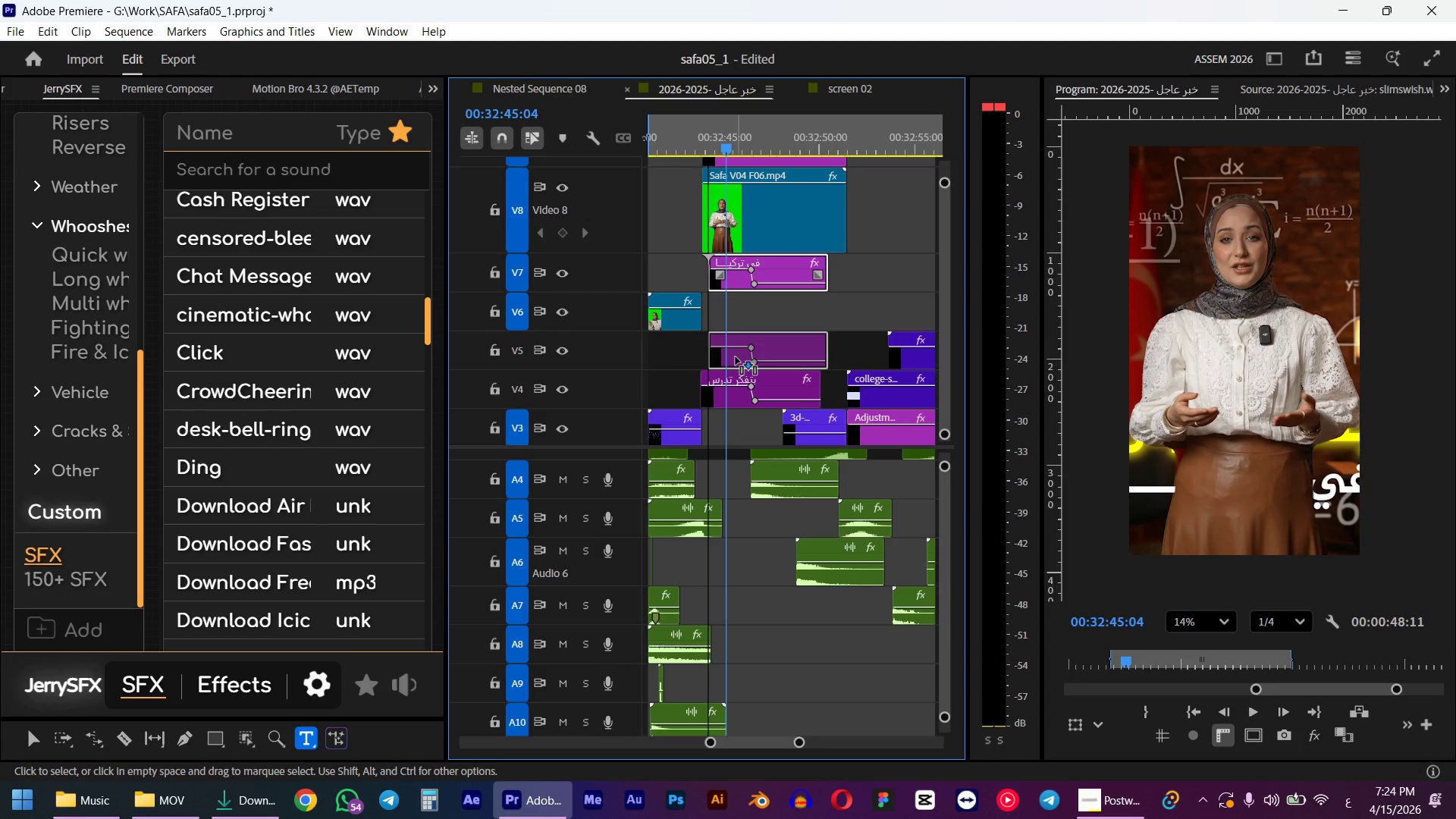 
hold_key(key=ShiftLeft, duration=1.17)
 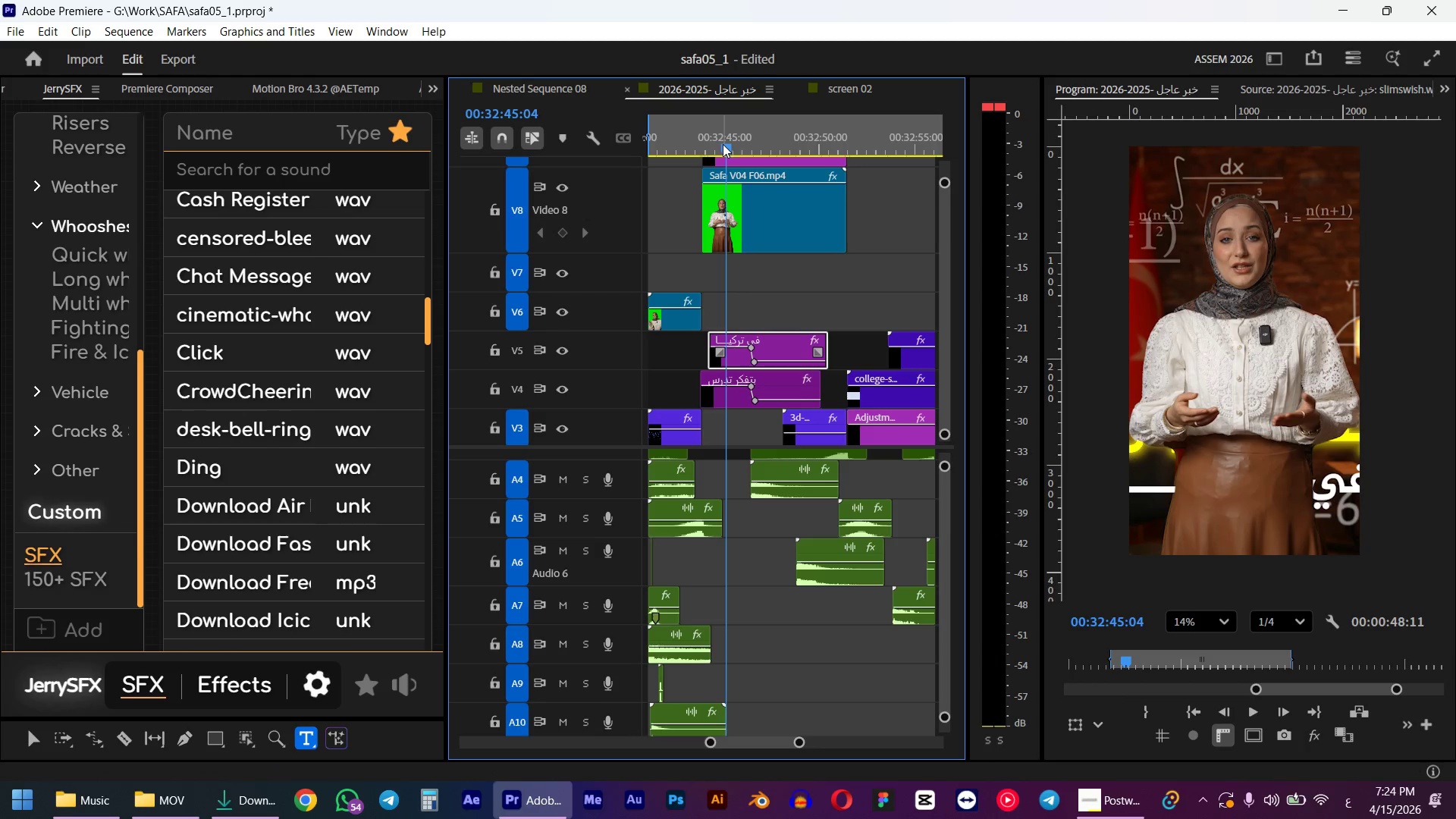 
left_click_drag(start_coordinate=[723, 149], to_coordinate=[738, 147])
 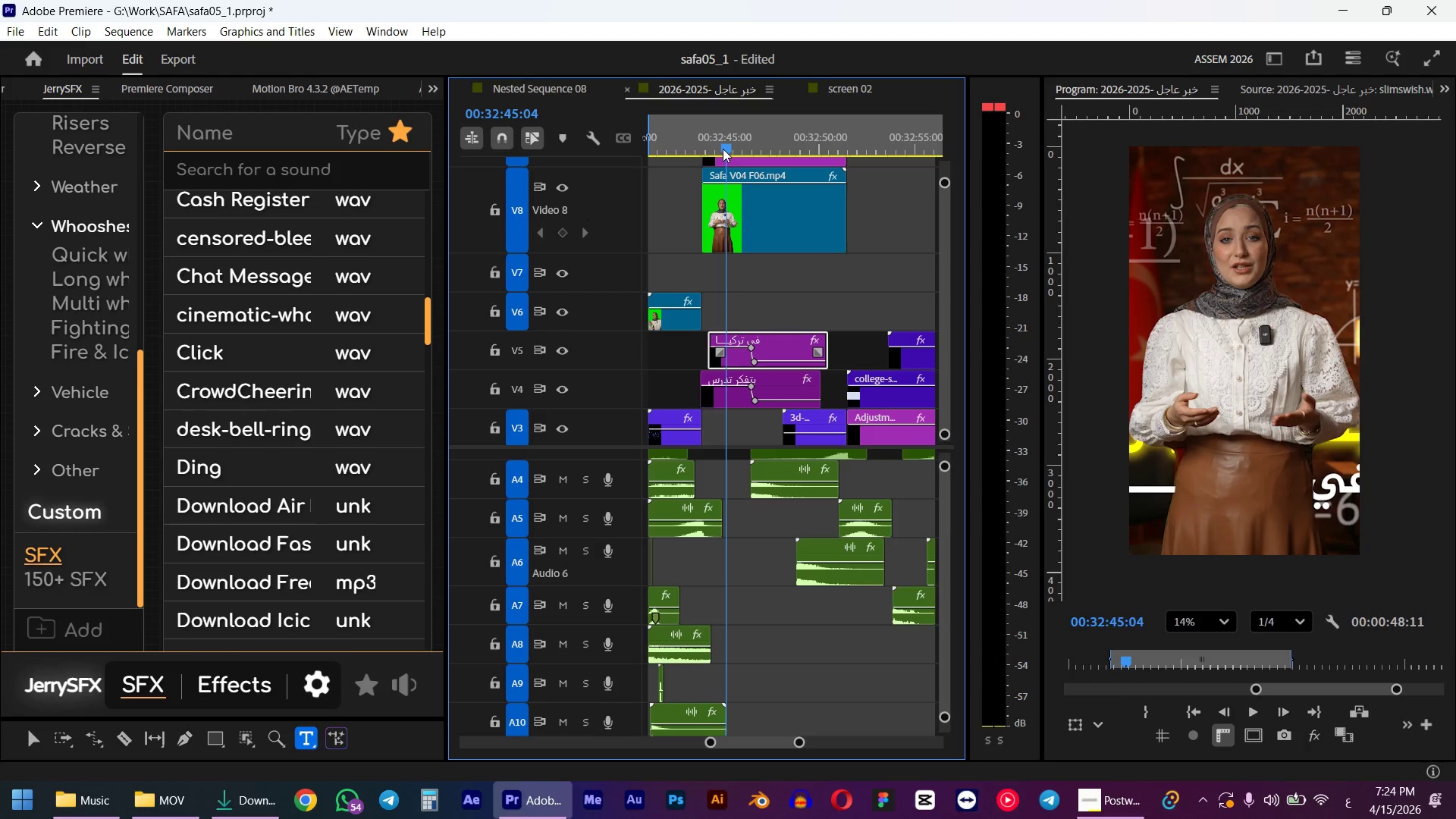 
left_click([734, 401])
 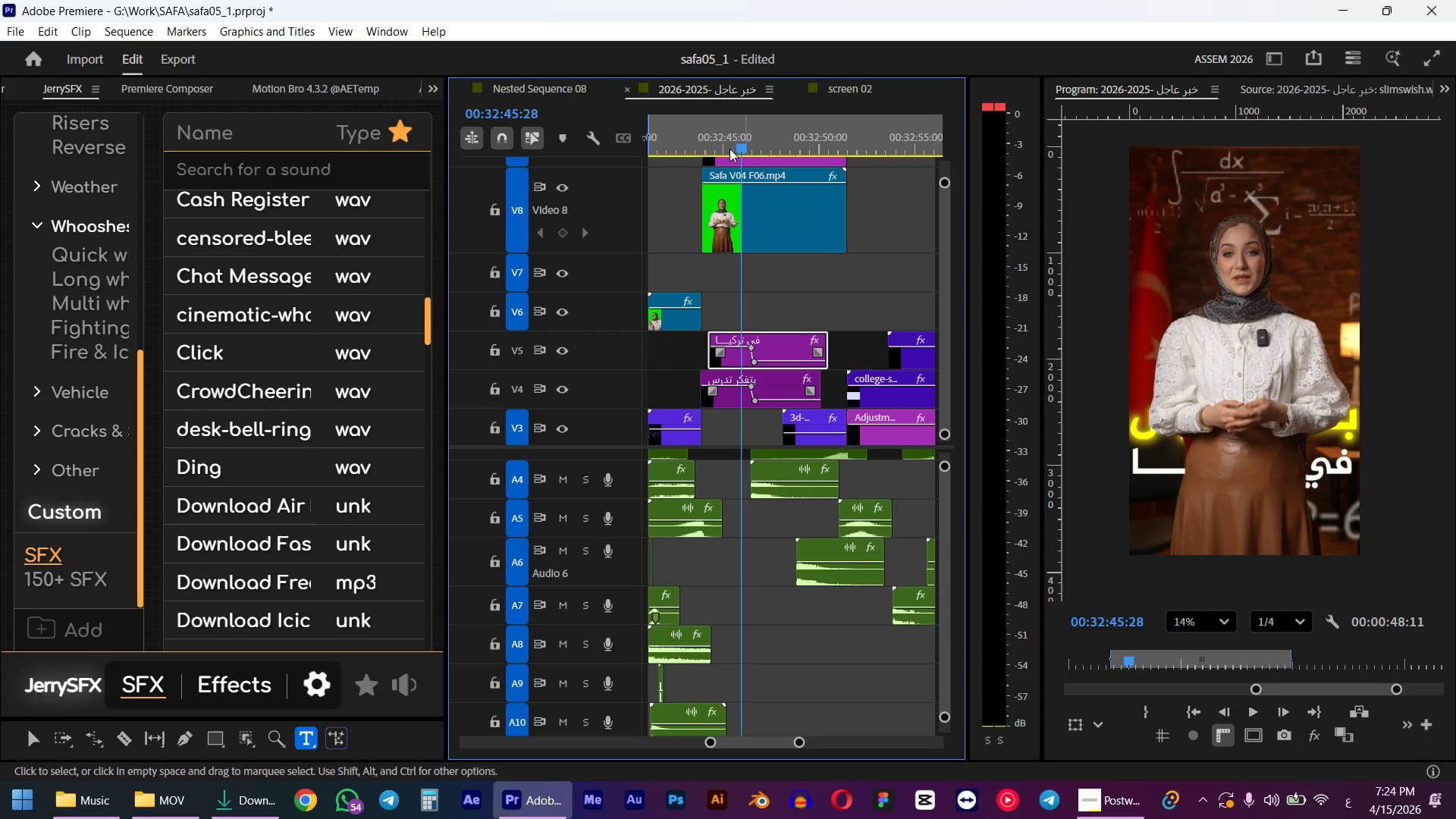 
scroll: coordinate [764, 263], scroll_direction: up, amount: 2.0
 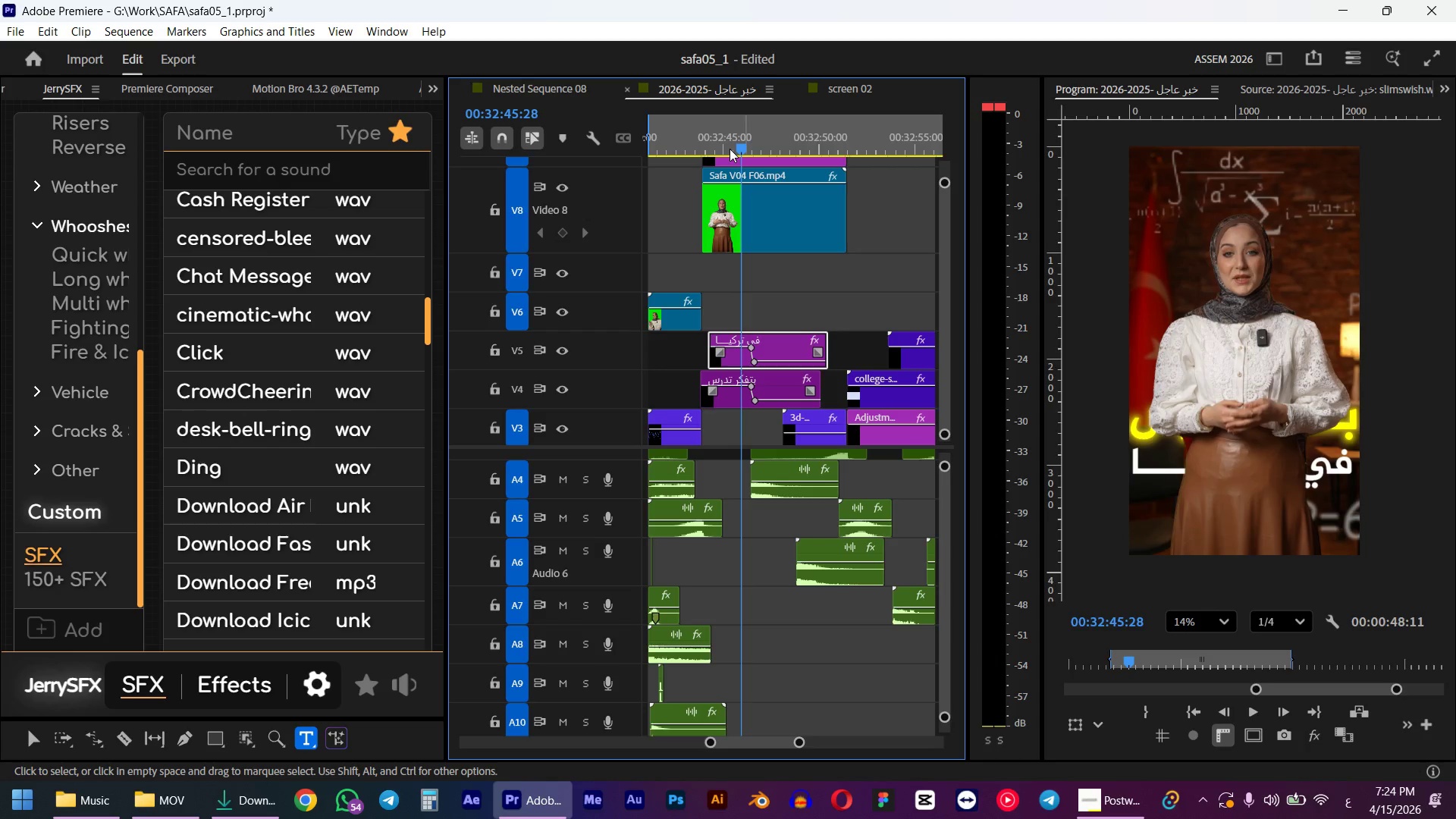 
hold_key(key=ControlLeft, duration=0.5)
 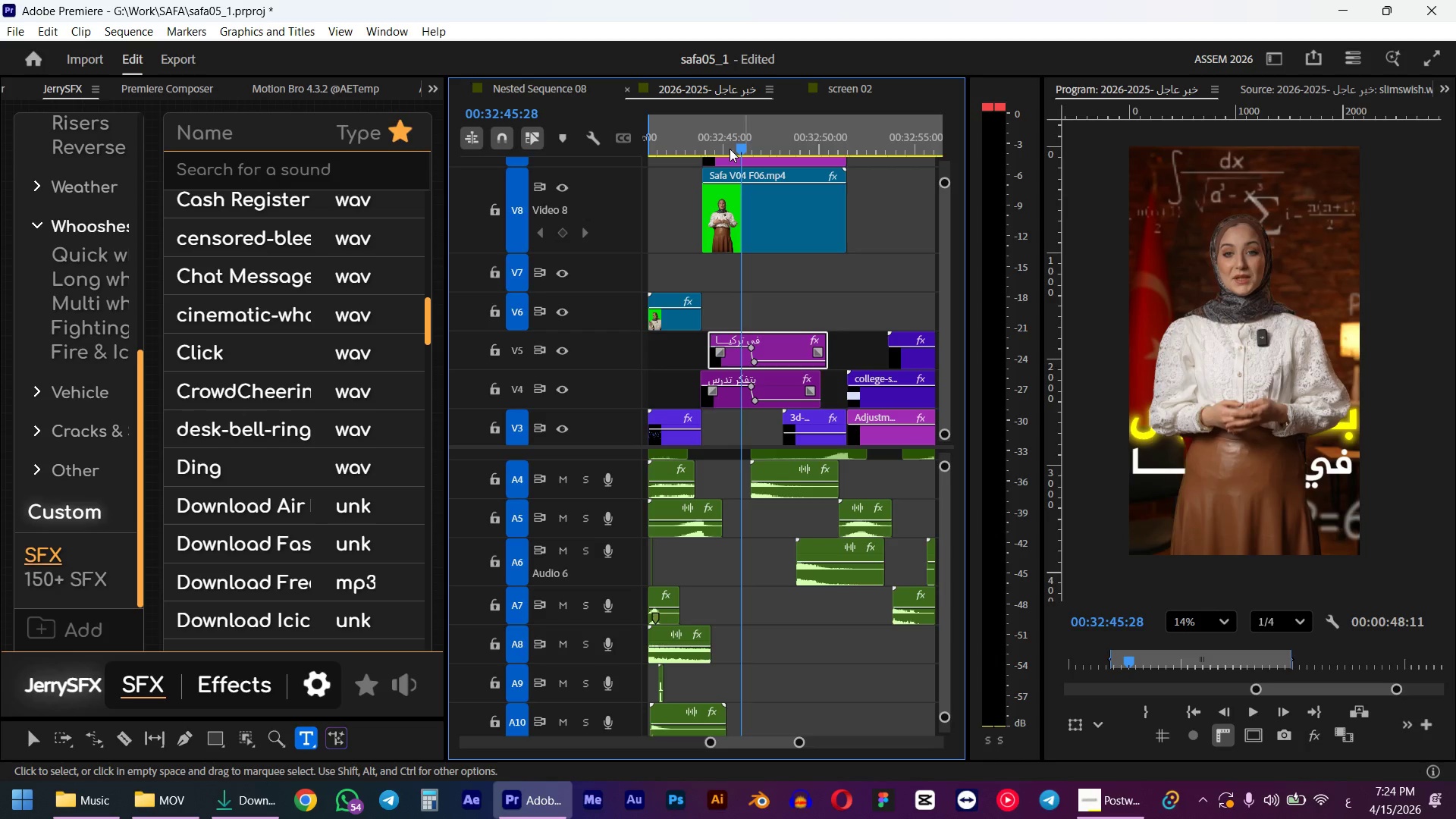 
left_click([760, 240])
 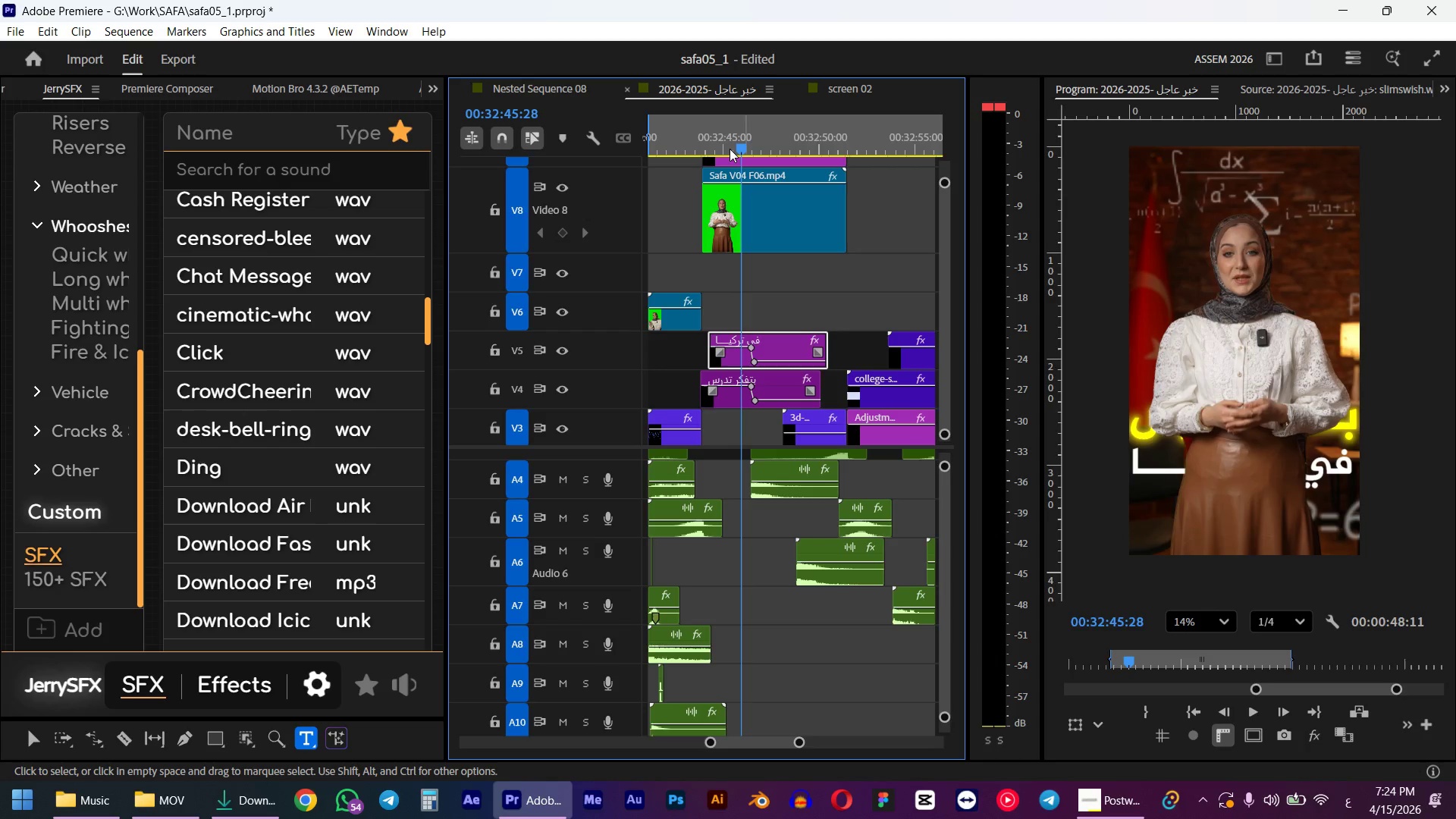 
key(Shift+E)
 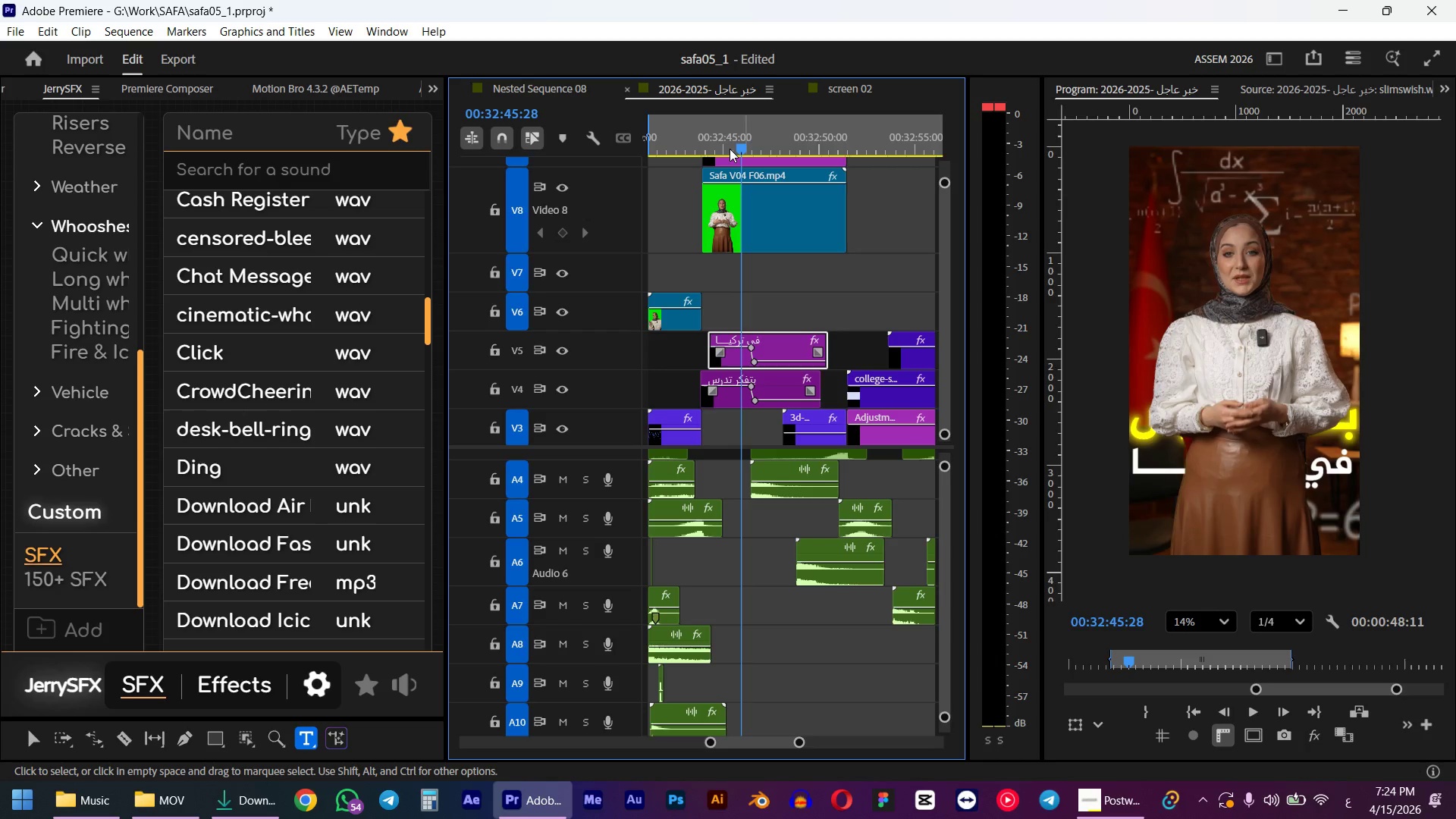 
hold_key(key=ControlLeft, duration=1.33)
scroll: coordinate [730, 362], scroll_direction: down, amount: 3.0
 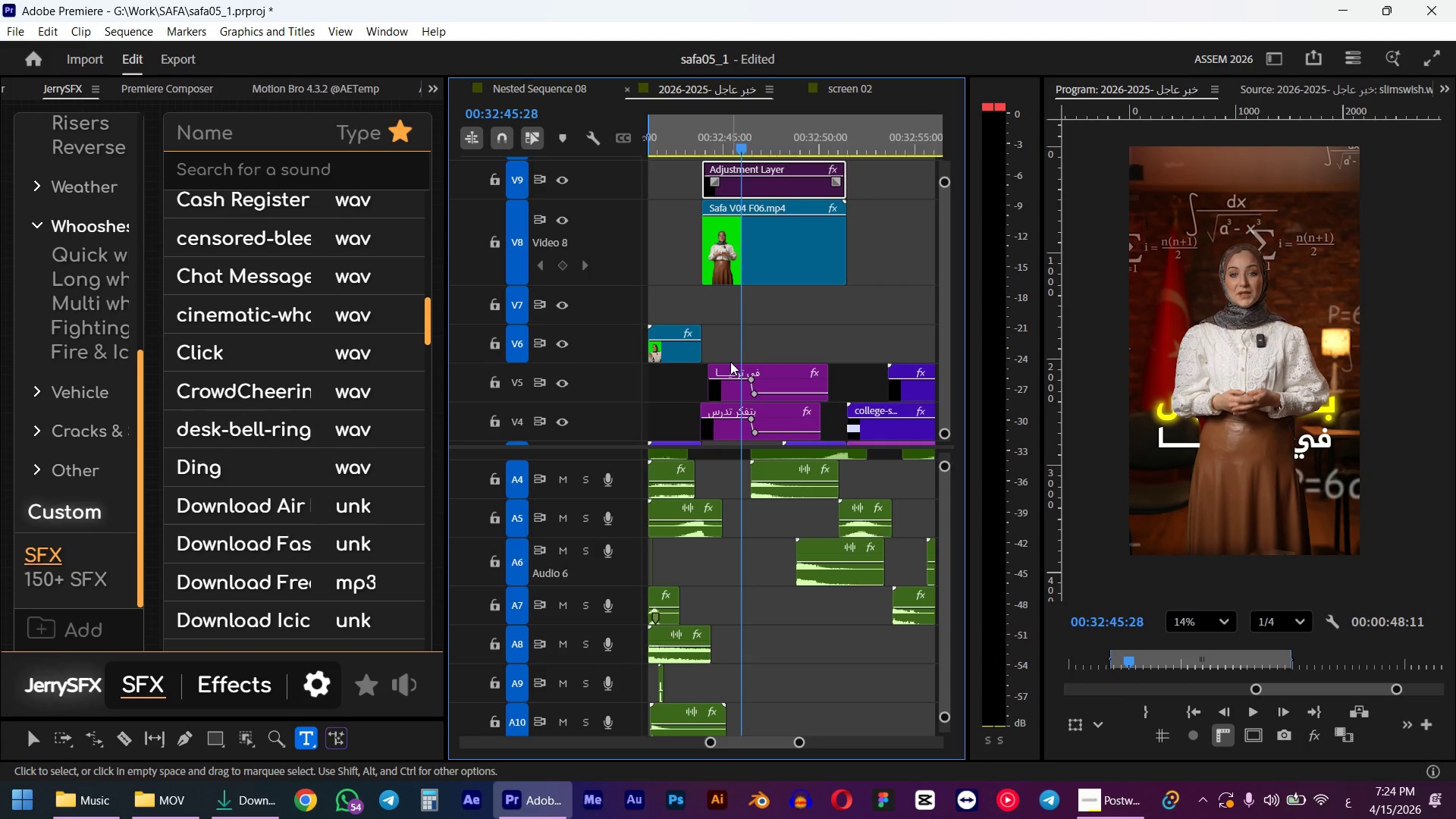 
left_click([723, 430])
 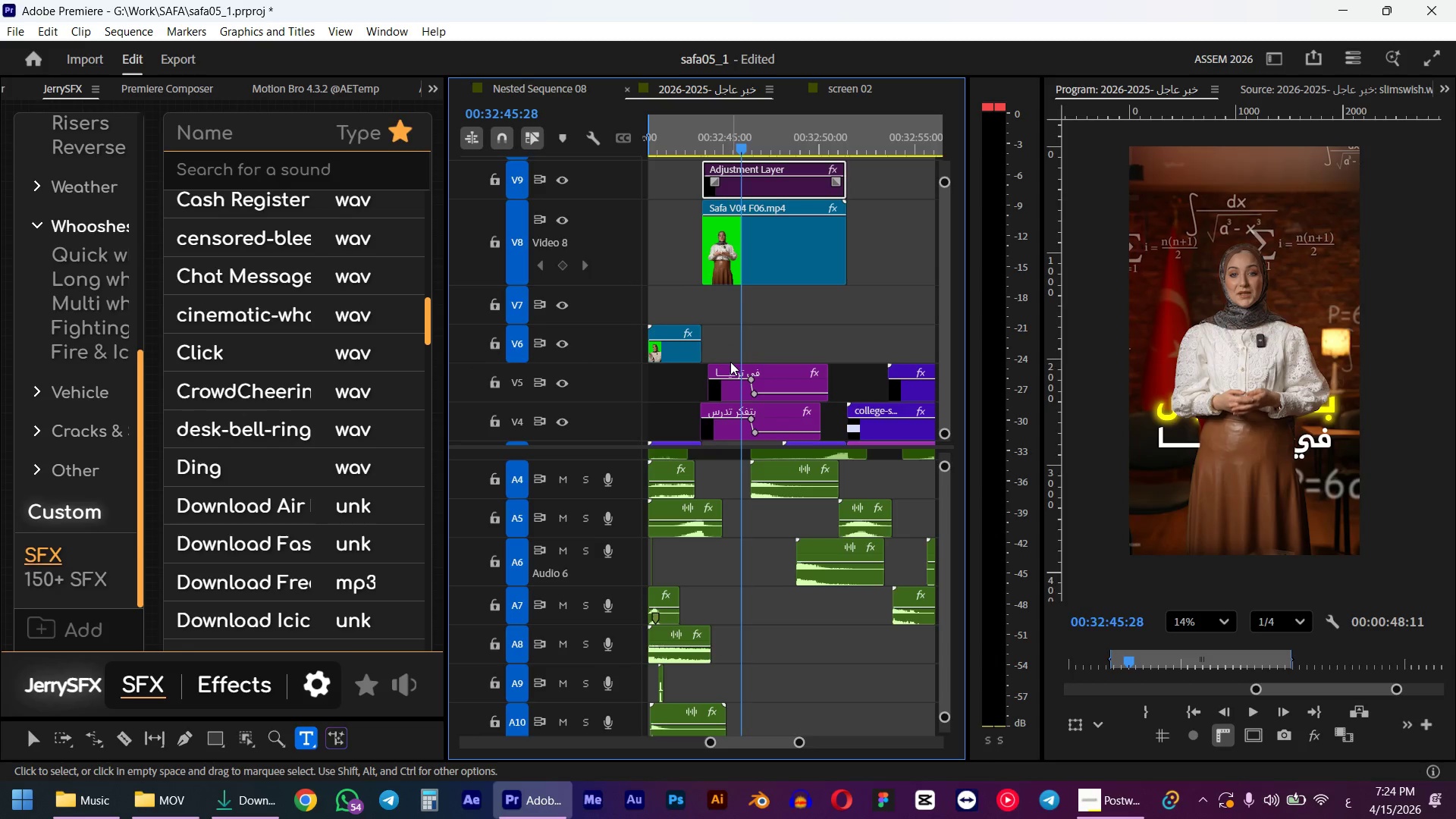 
key(Shift+0)
 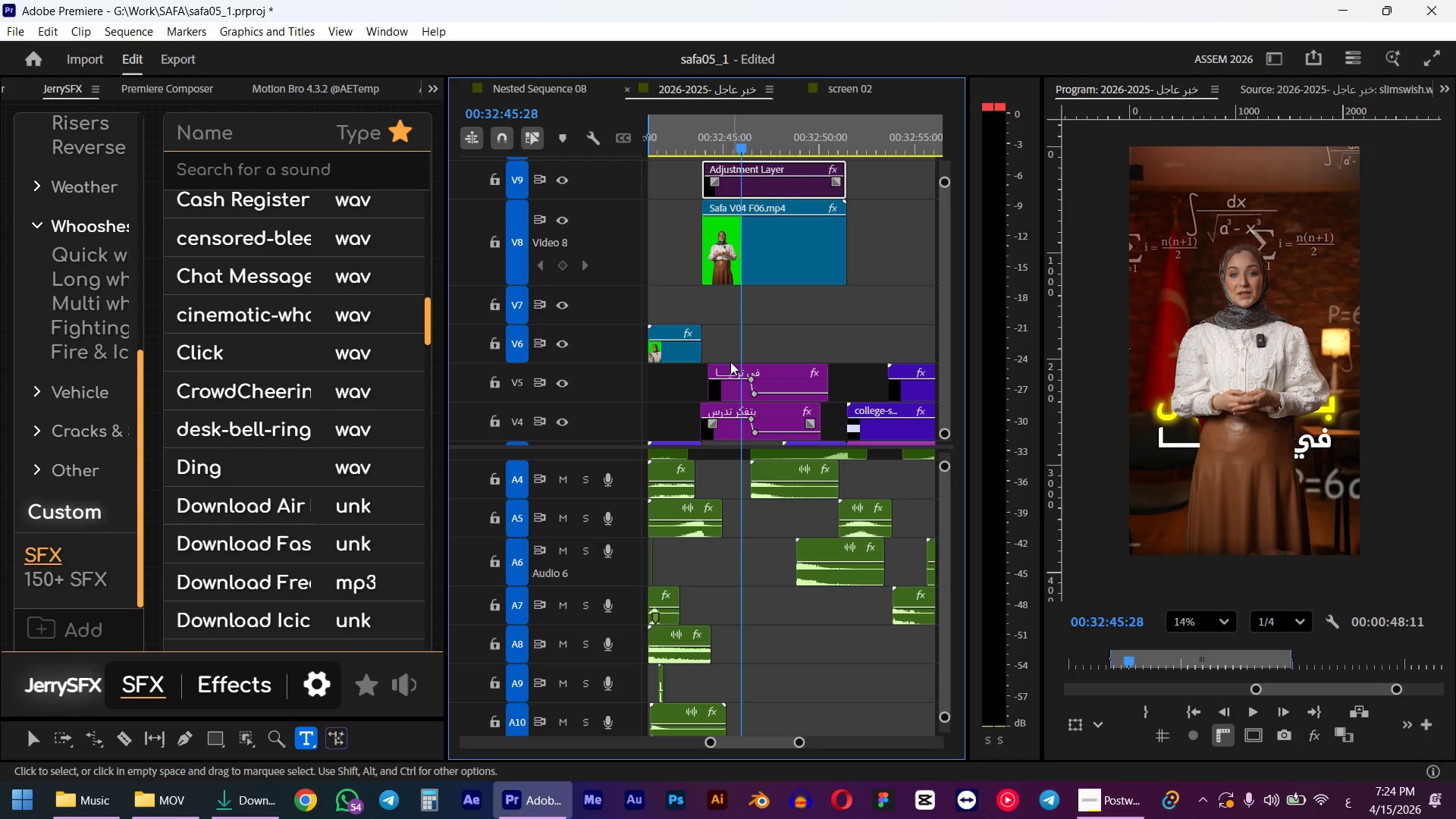 
left_click_drag(start_coordinate=[112, 180], to_coordinate=[121, 176])
 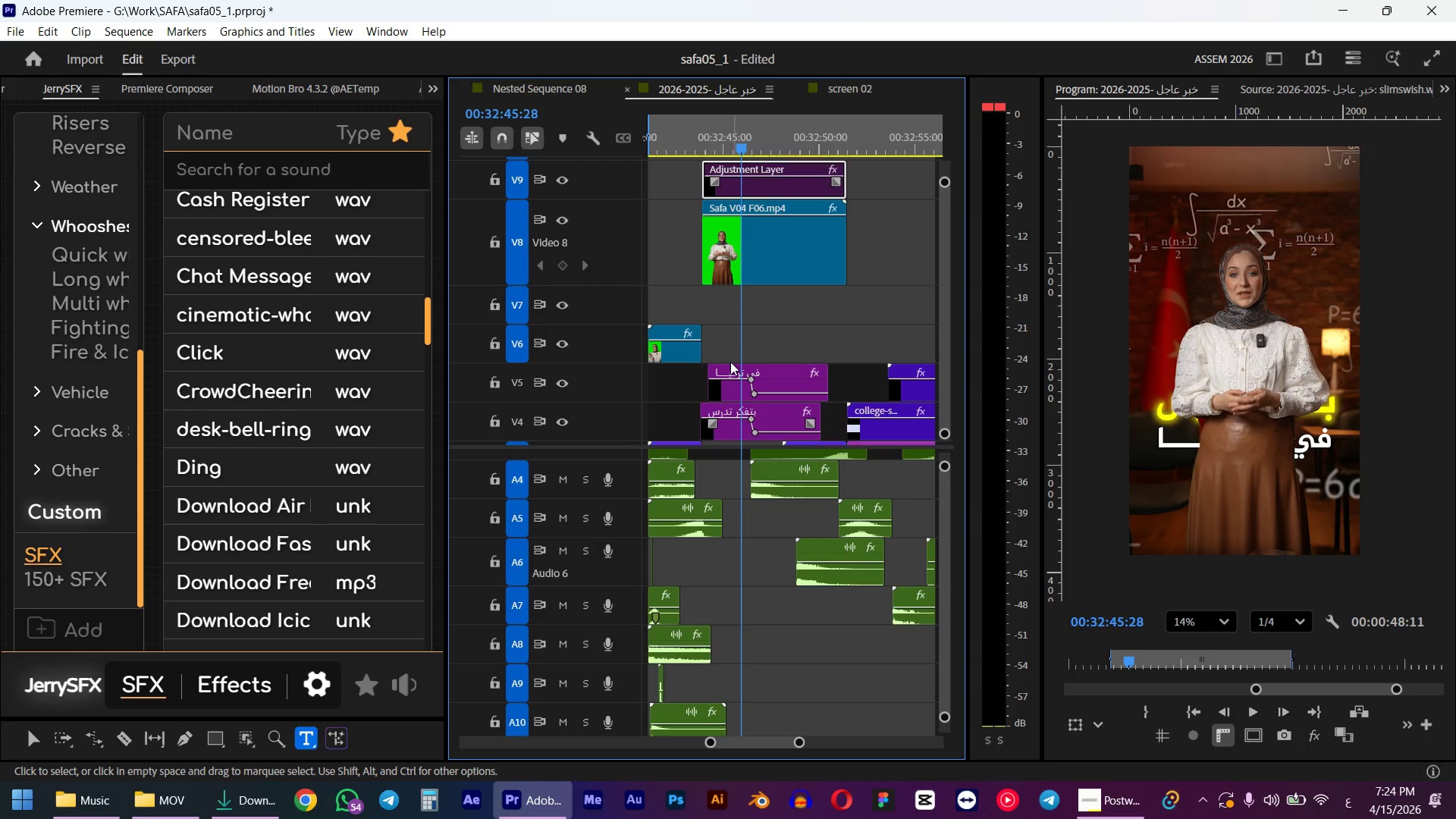 
double_click([121, 176])
 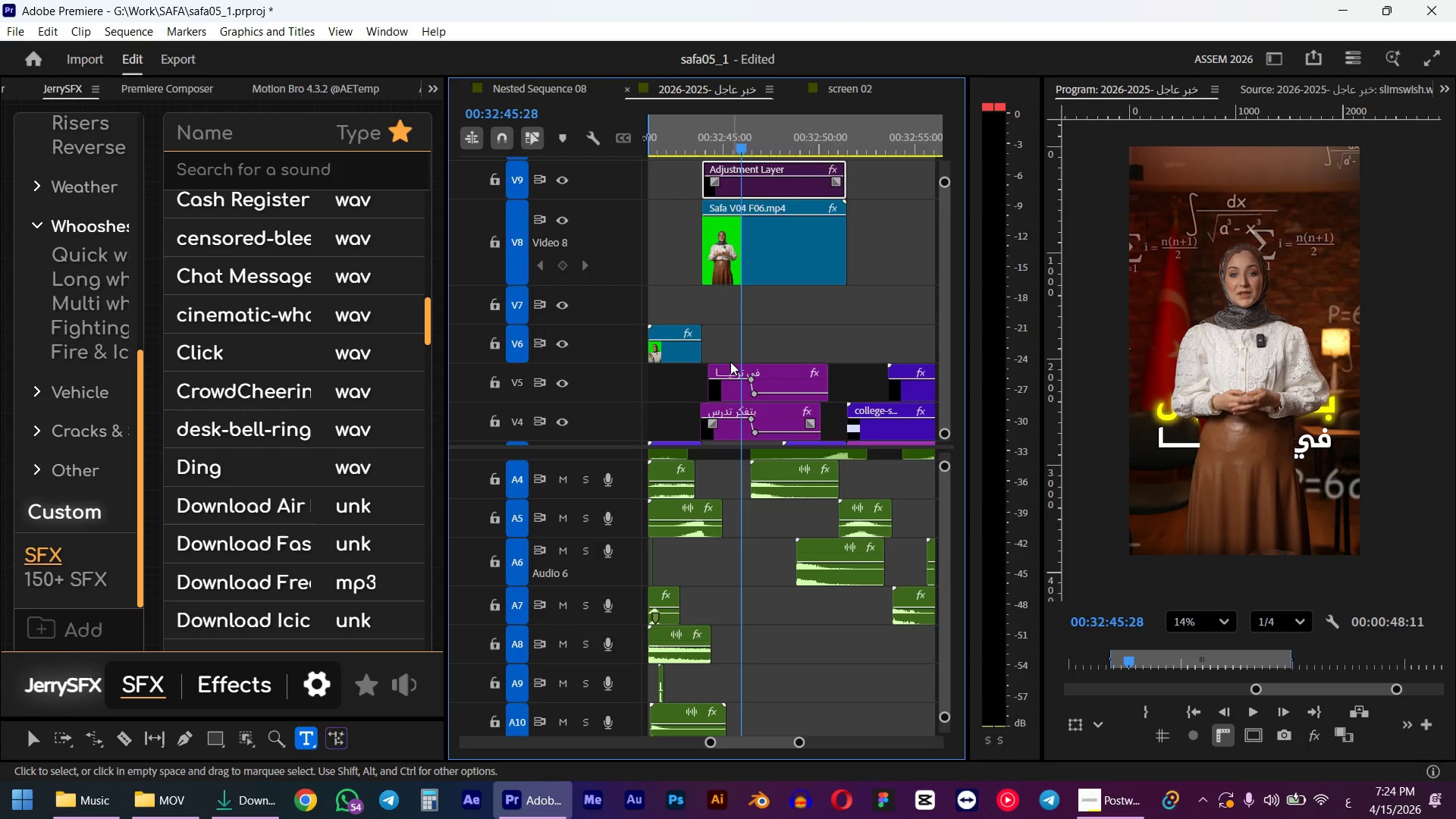 
type(jowwhj)
 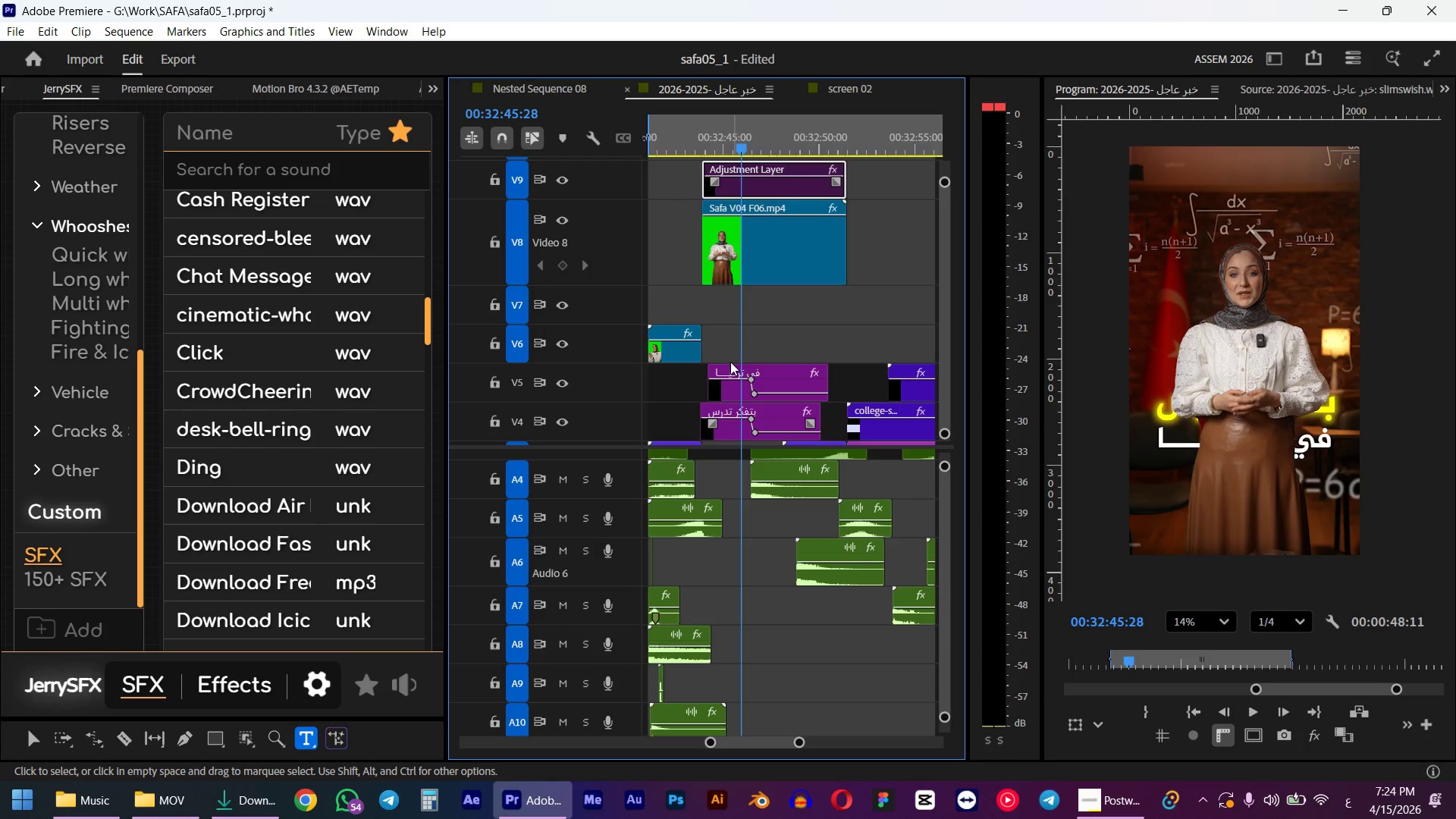 
wait(5.14)
 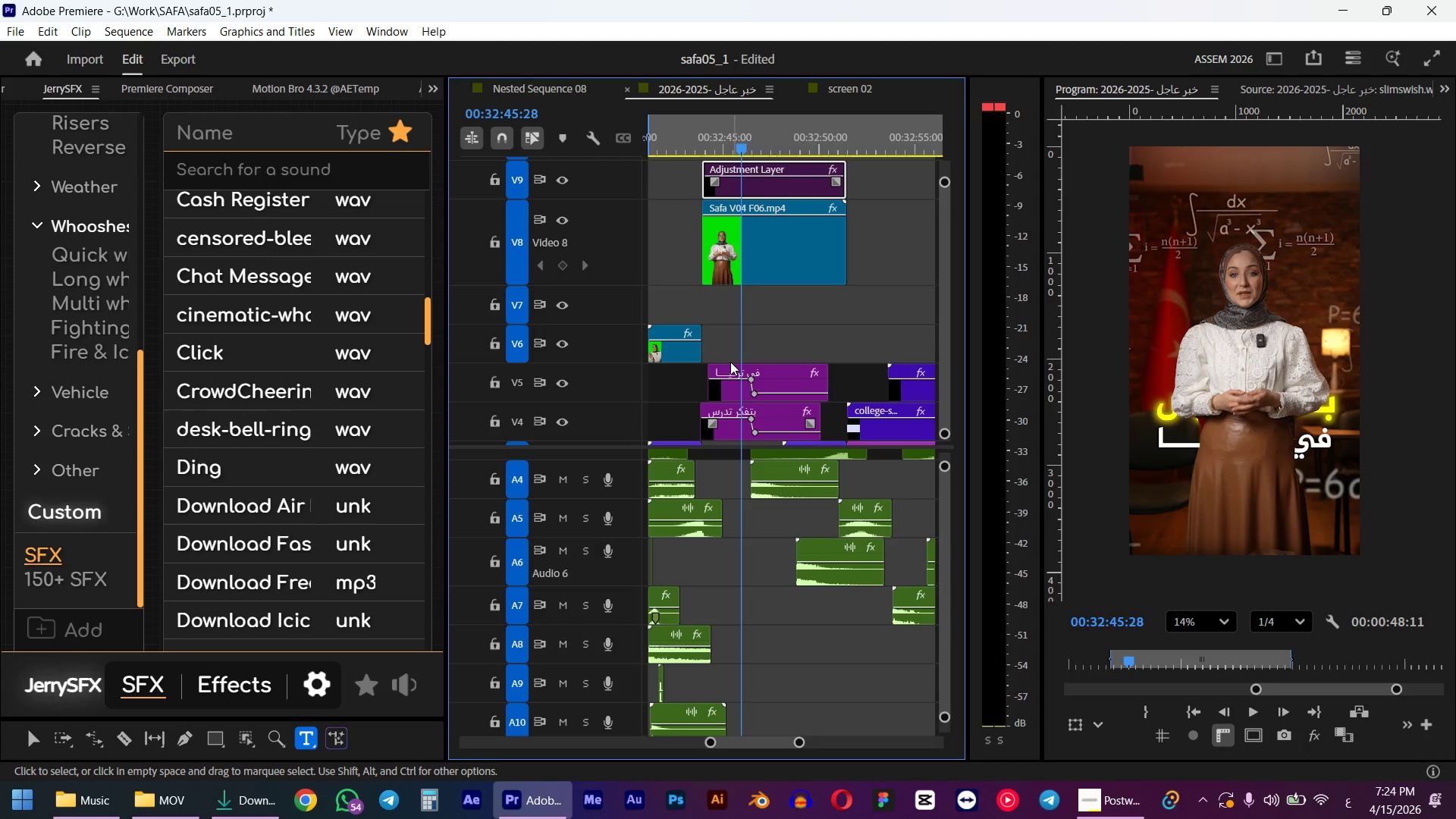 
left_click_drag(start_coordinate=[437, 340], to_coordinate=[406, 544])
 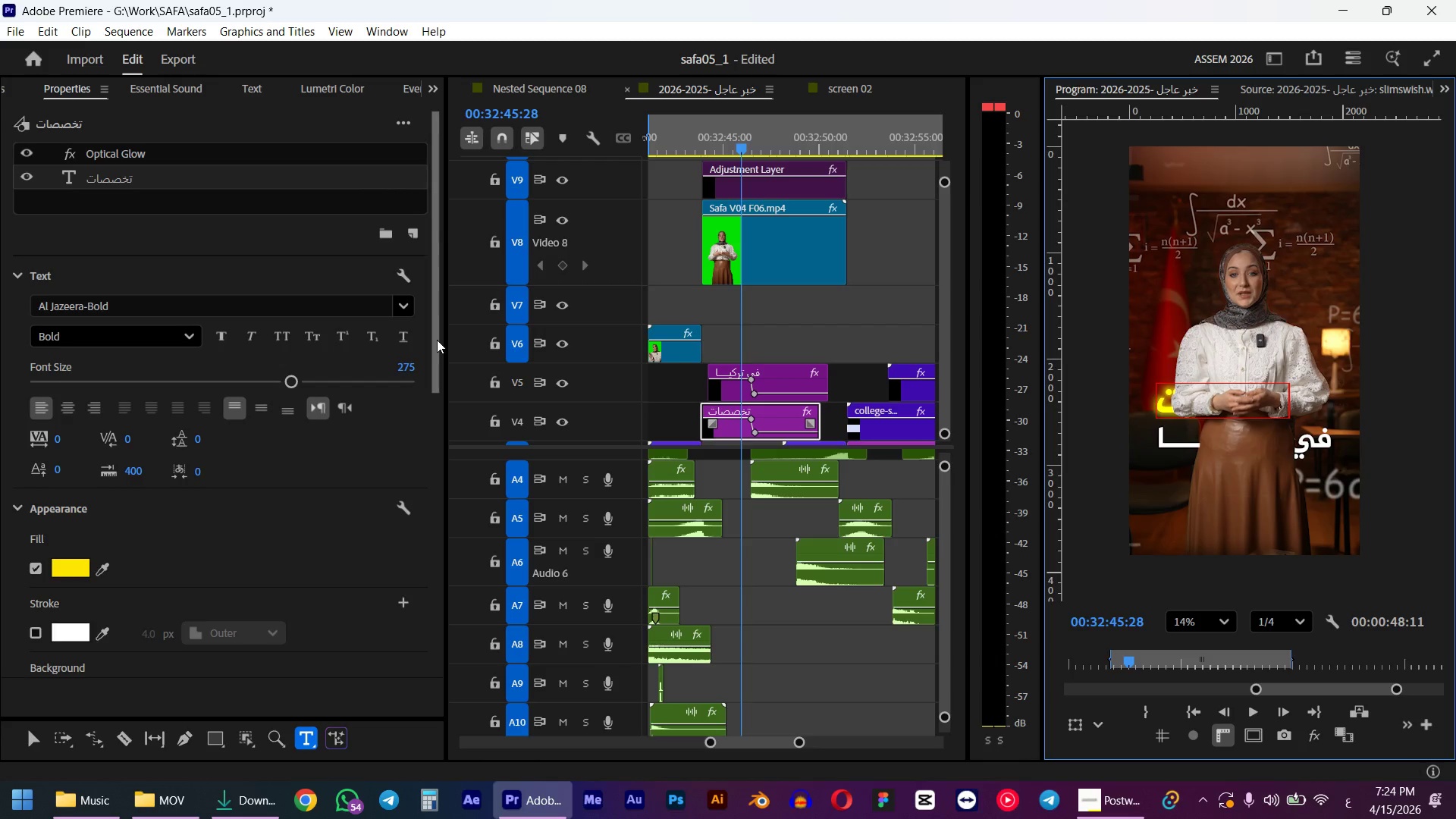 
left_click([228, 462])
 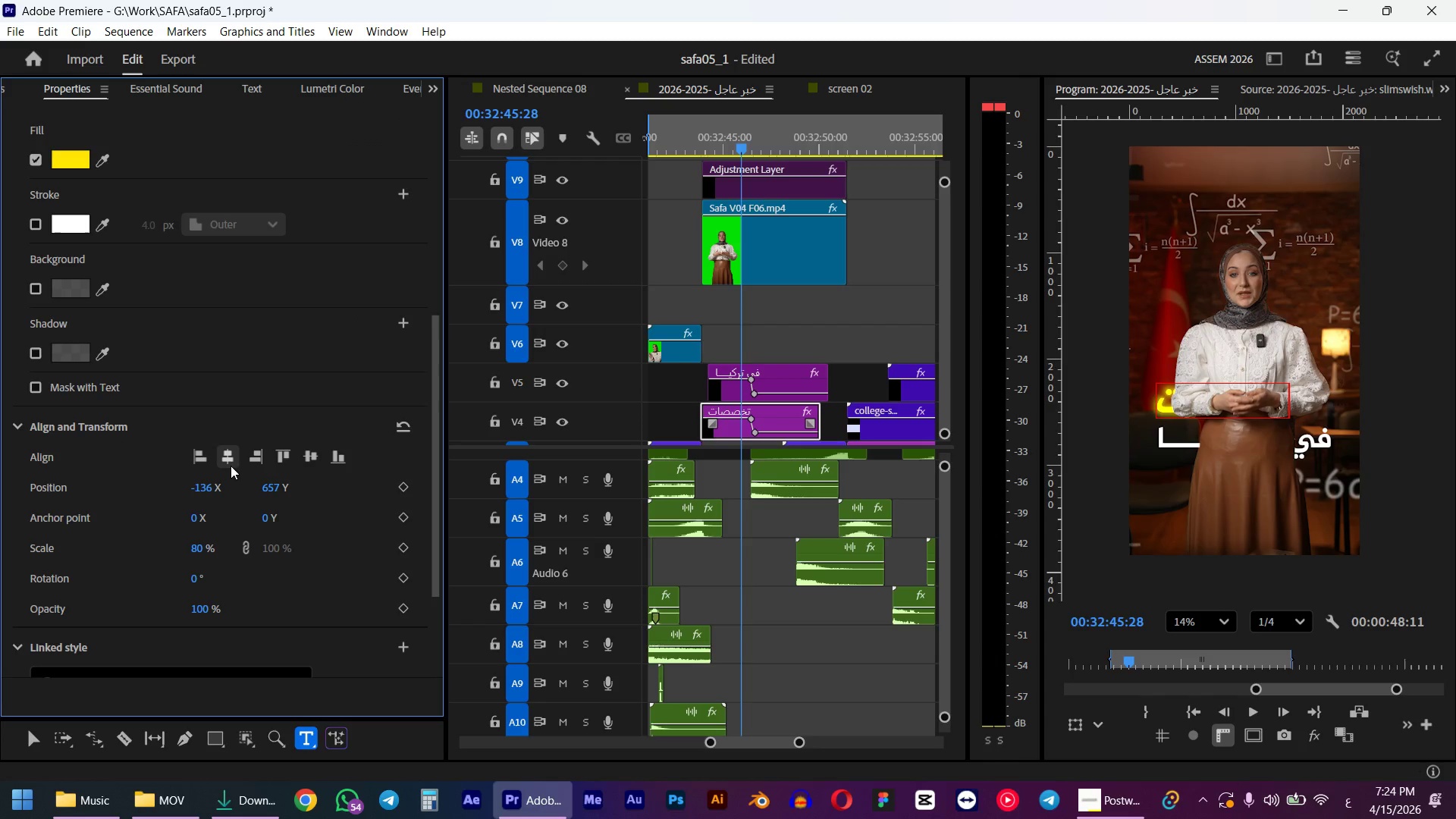 
left_click_drag(start_coordinate=[281, 487], to_coordinate=[0, 522])
 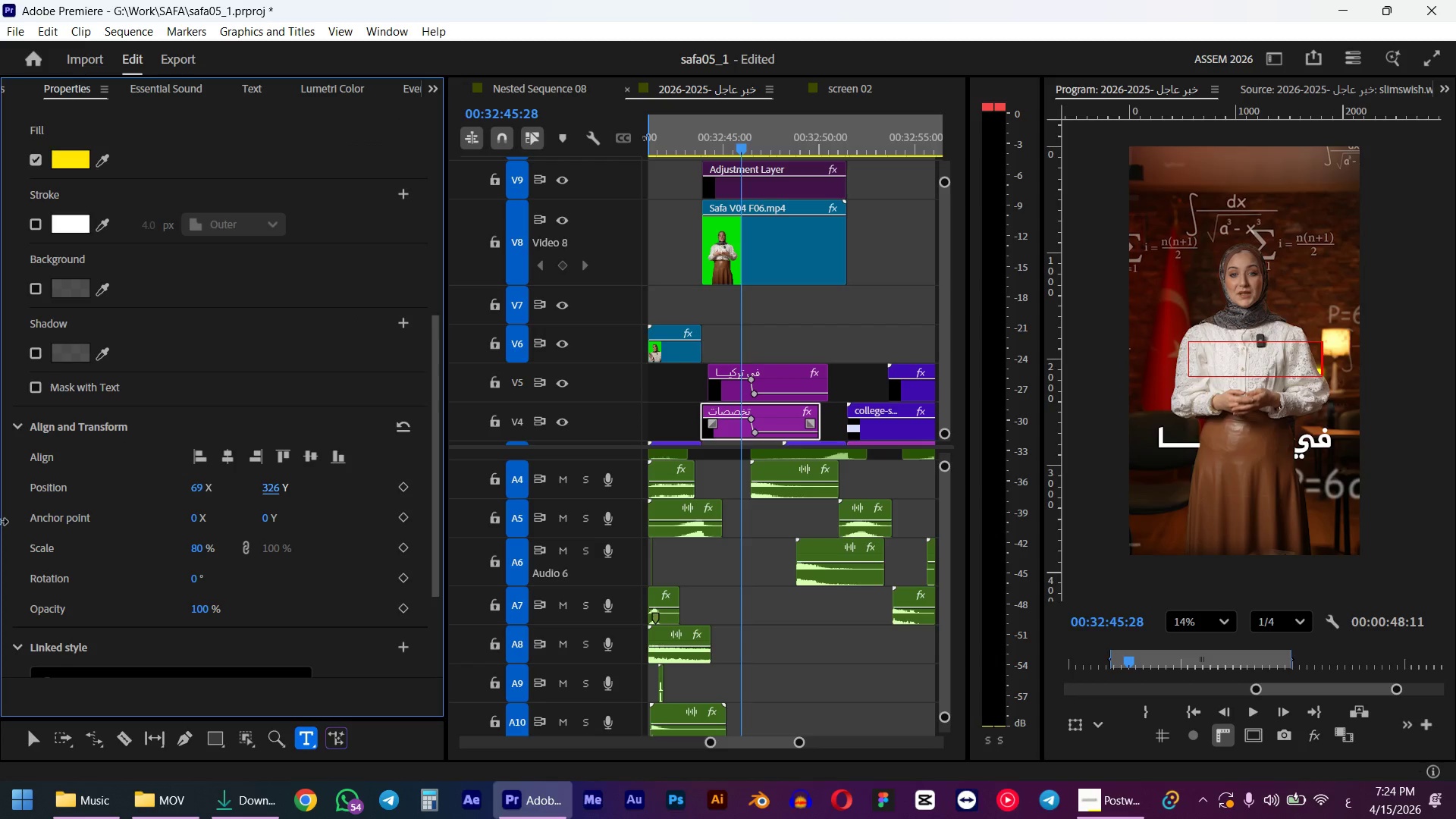 
wait(8.81)
 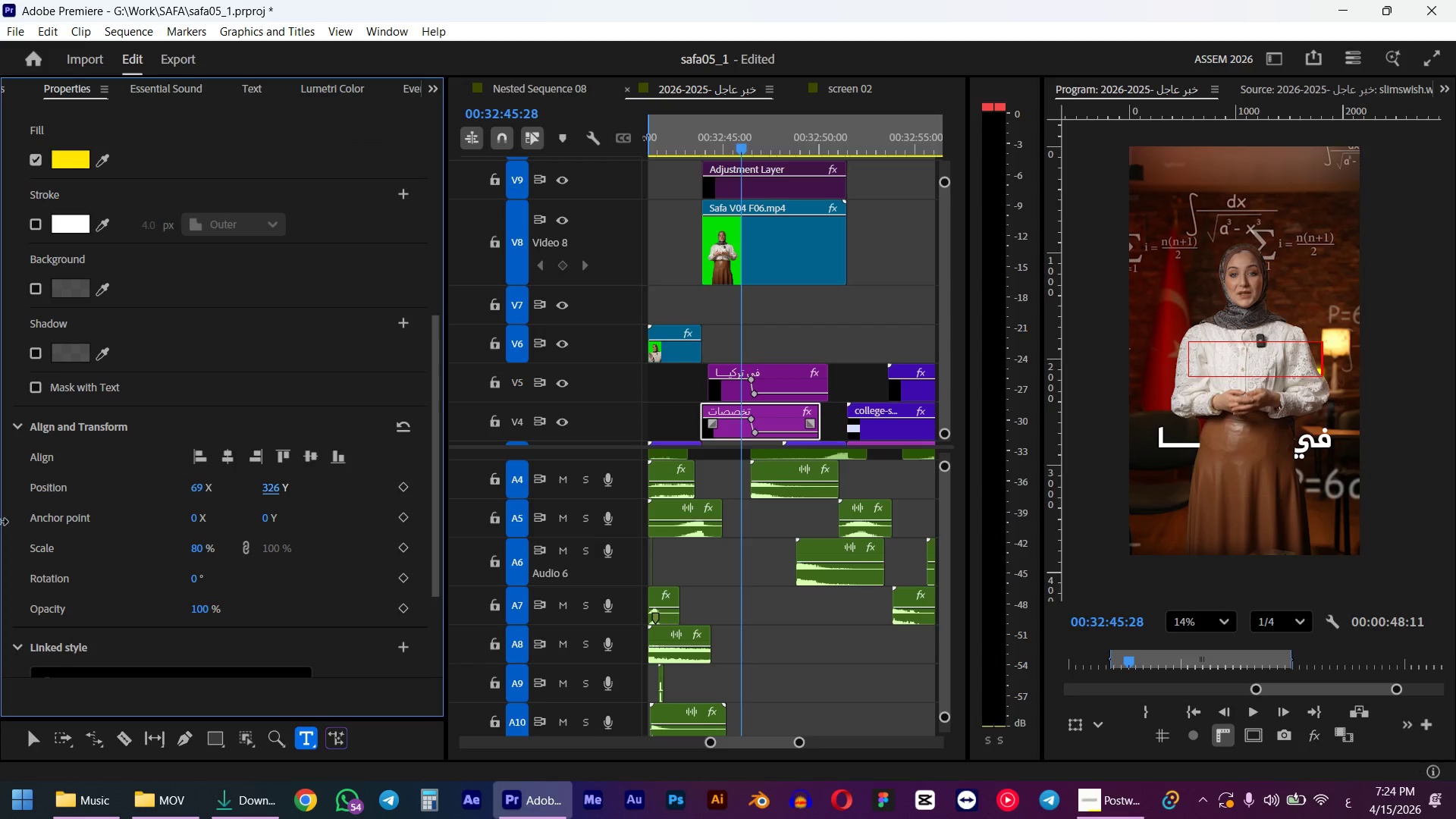 
left_click_drag(start_coordinate=[274, 492], to_coordinate=[33, 530])
 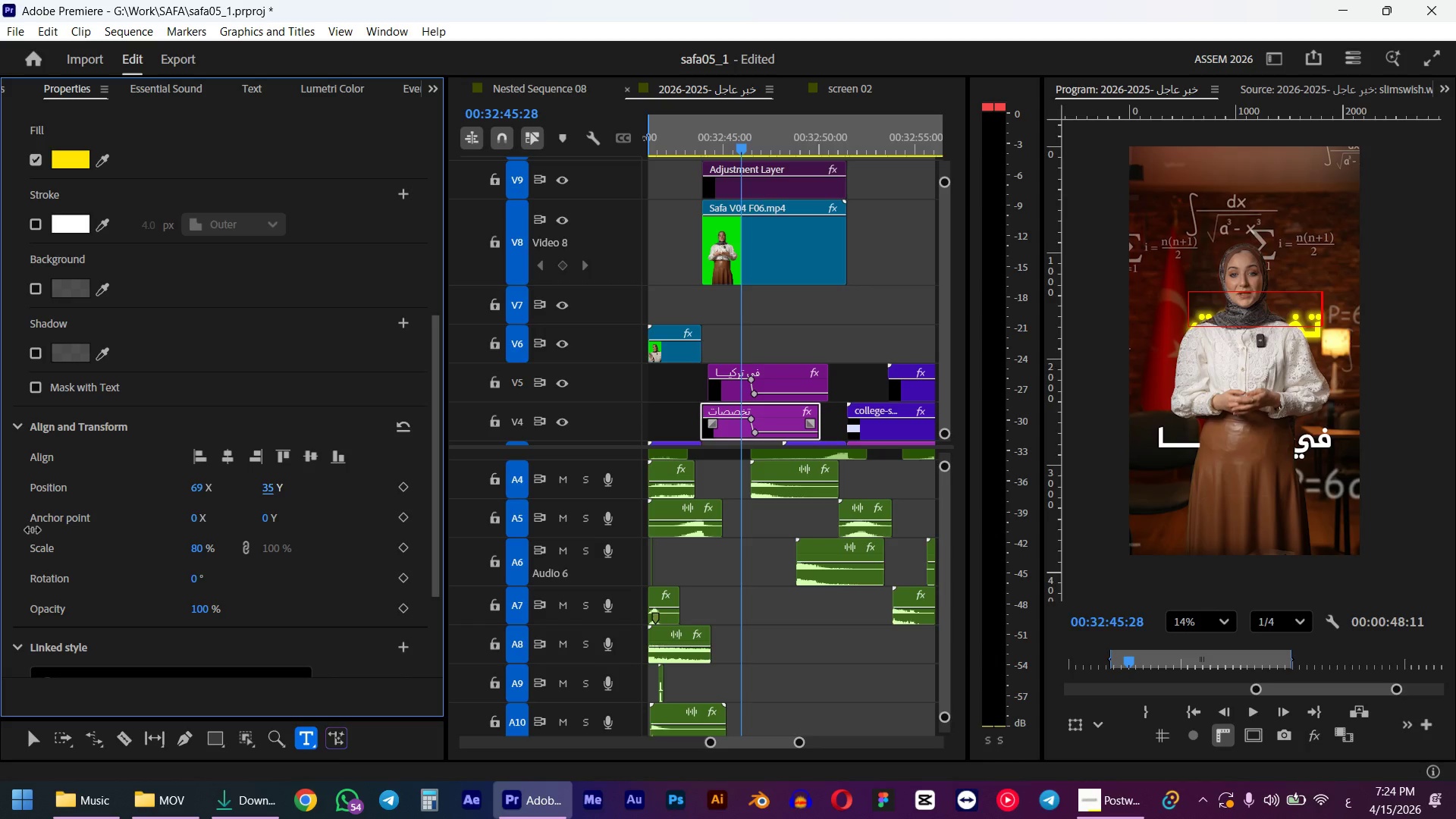 
left_click_drag(start_coordinate=[278, 490], to_coordinate=[177, 506])
 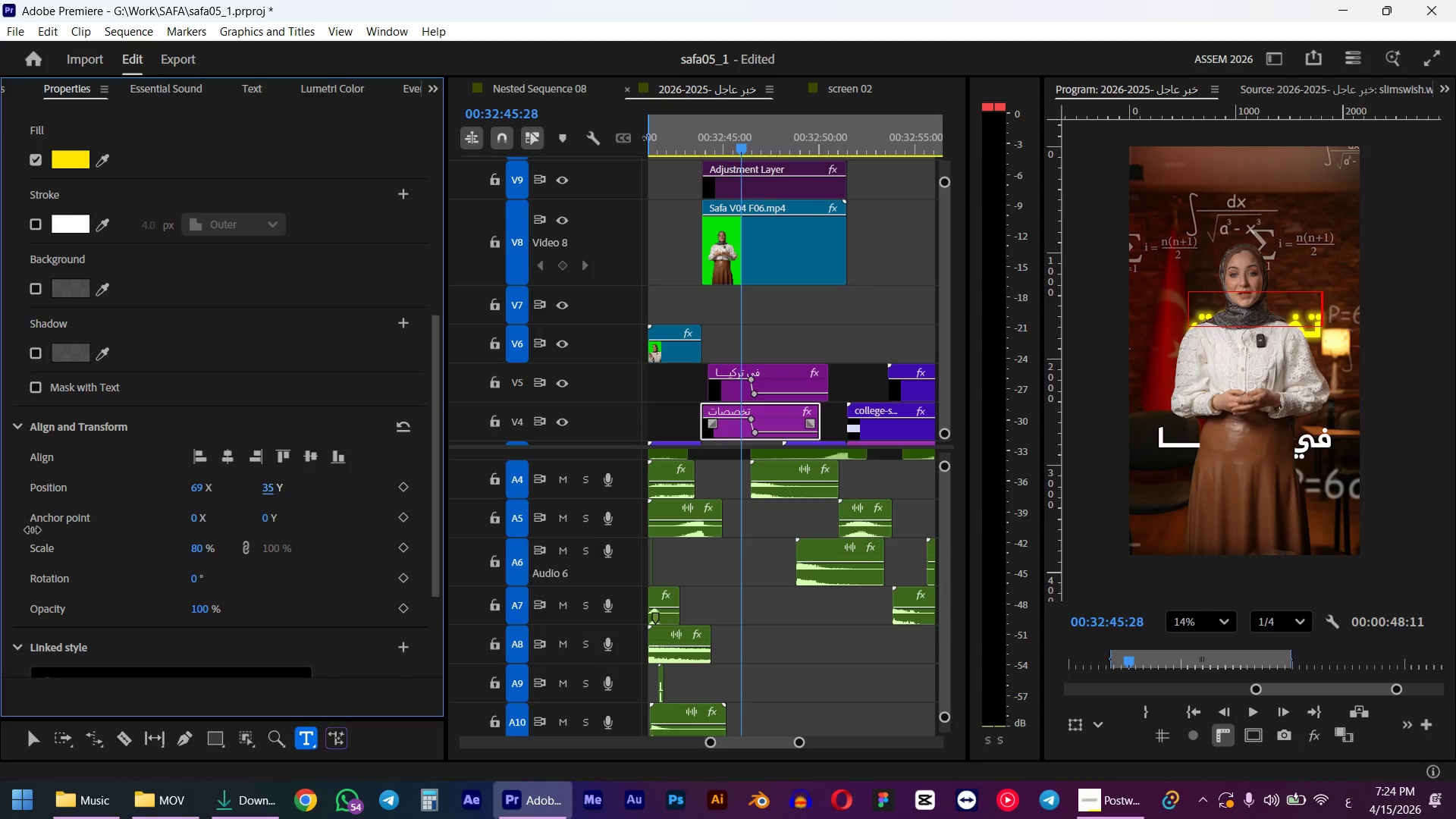 
wait(6.73)
 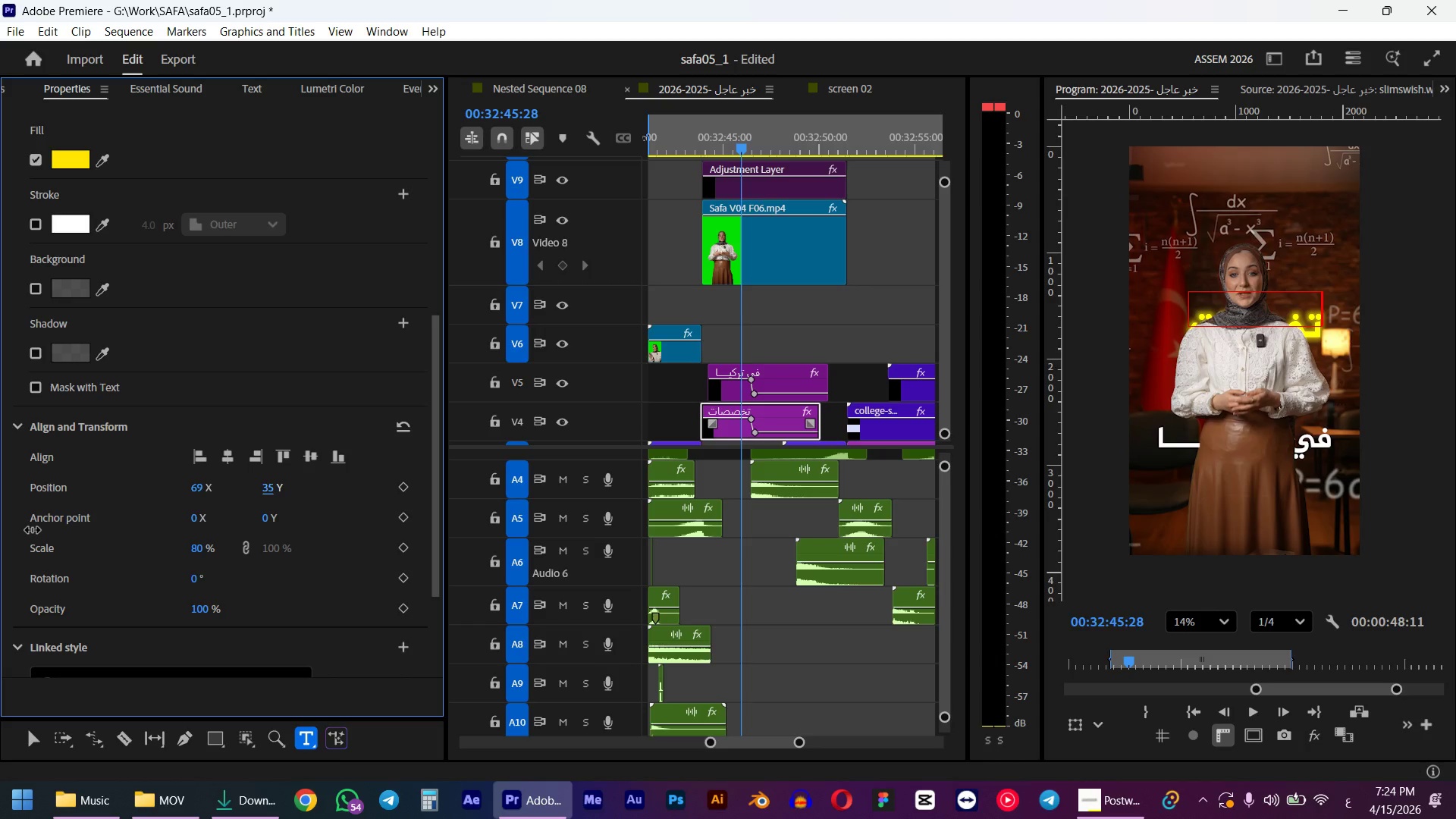 
left_click_drag(start_coordinate=[267, 491], to_coordinate=[150, 506])
 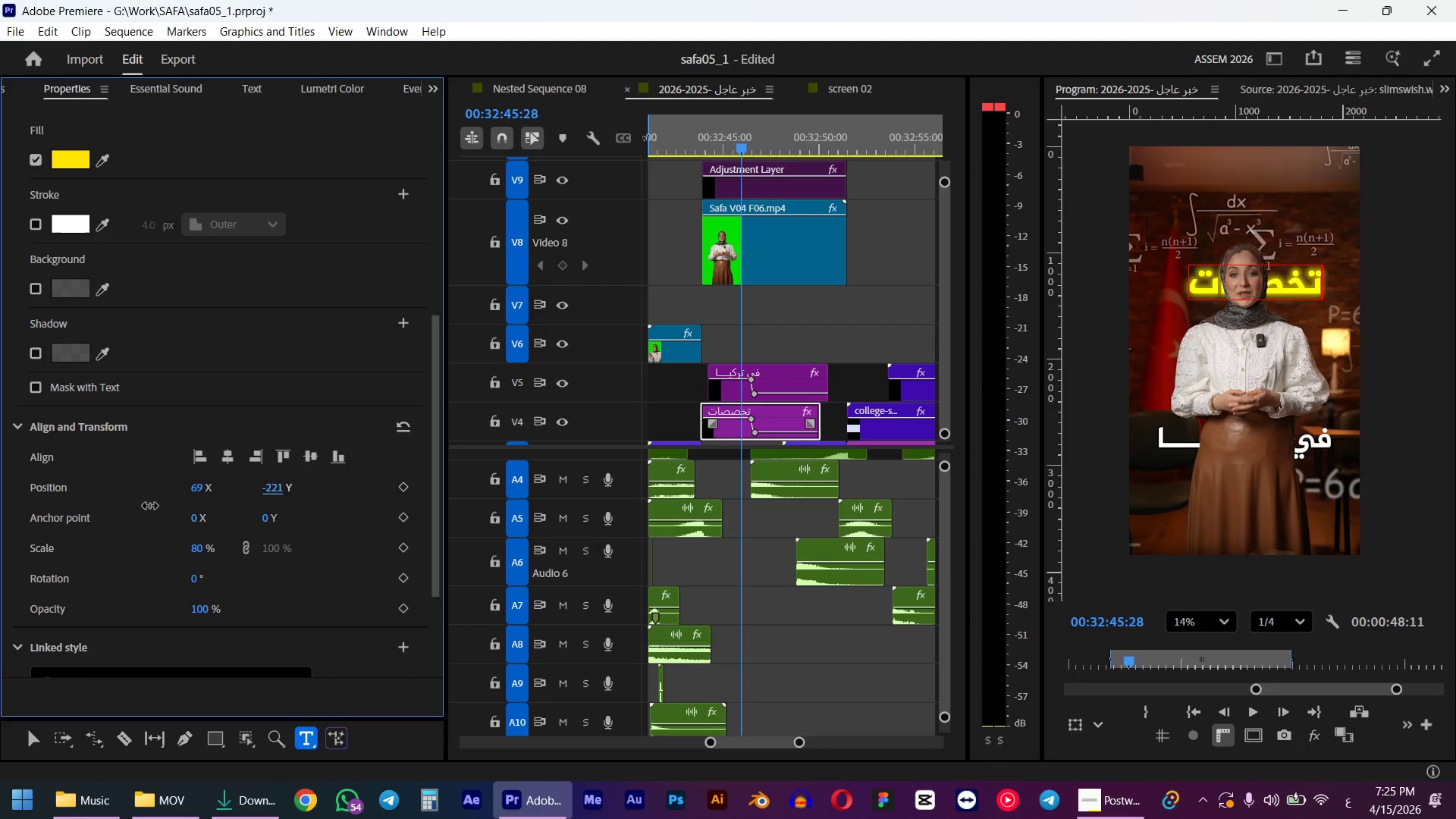 
left_click_drag(start_coordinate=[281, 488], to_coordinate=[229, 500])
 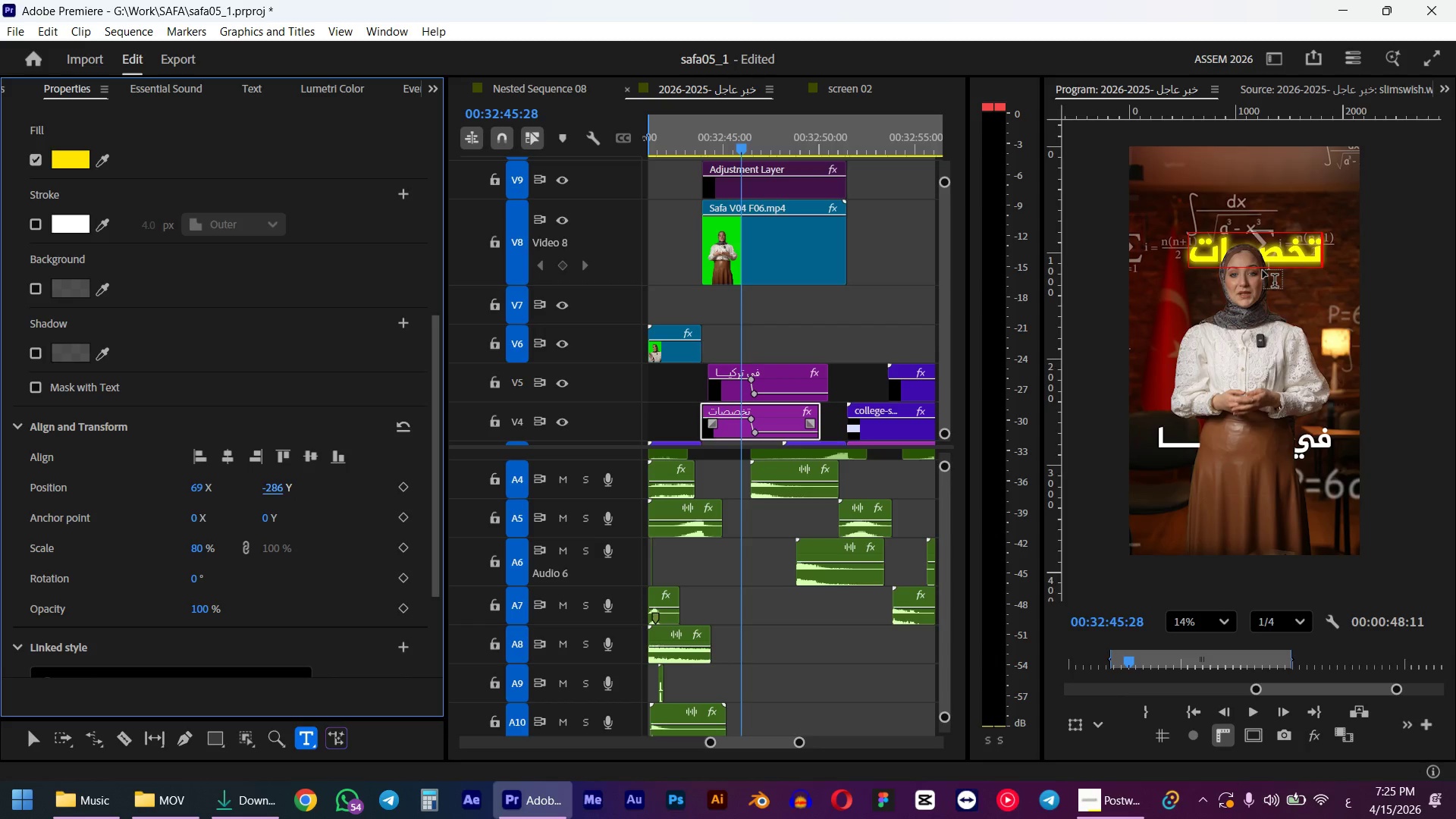 
wait(12.42)
 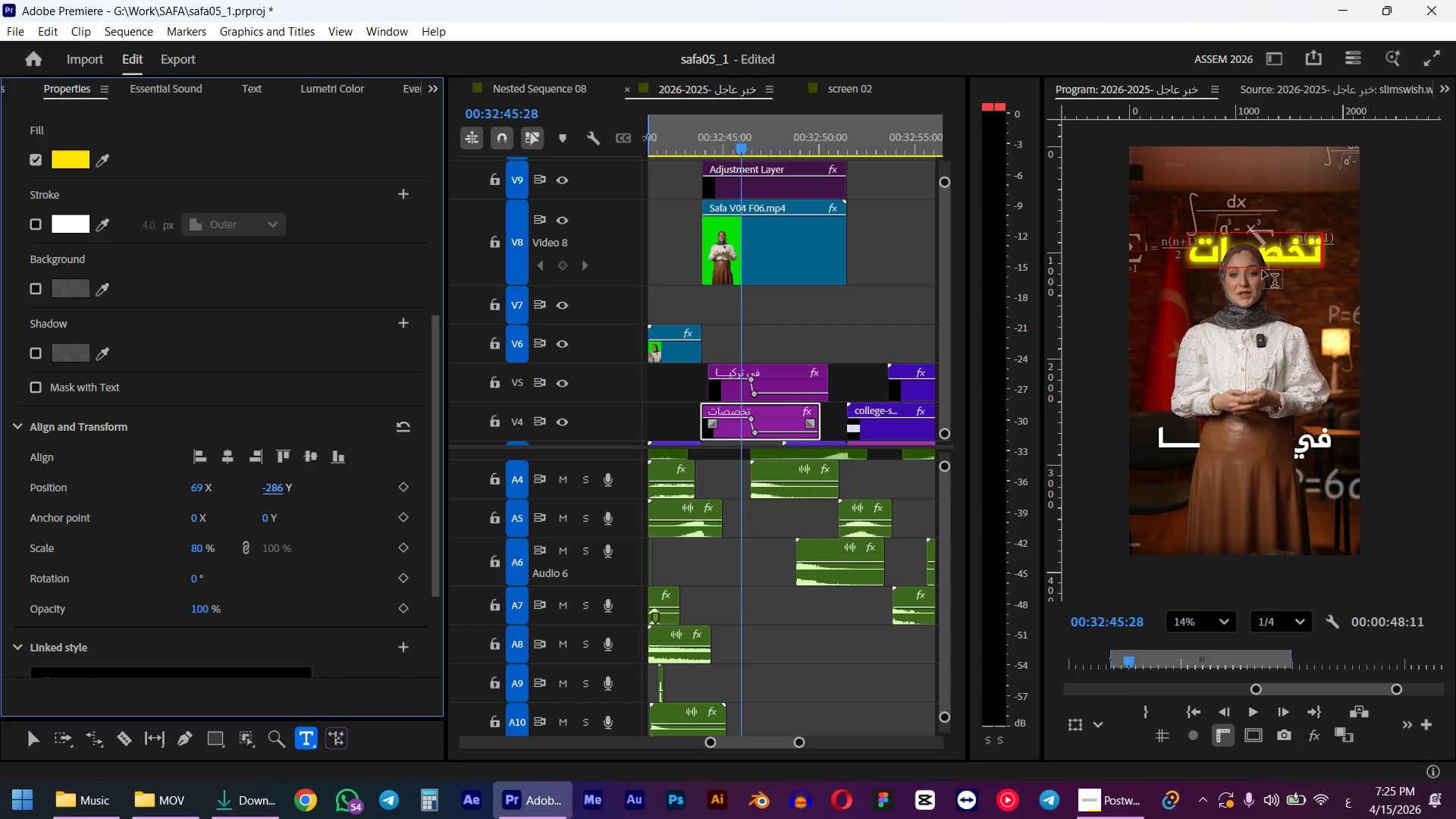 
left_click([1283, 254])
 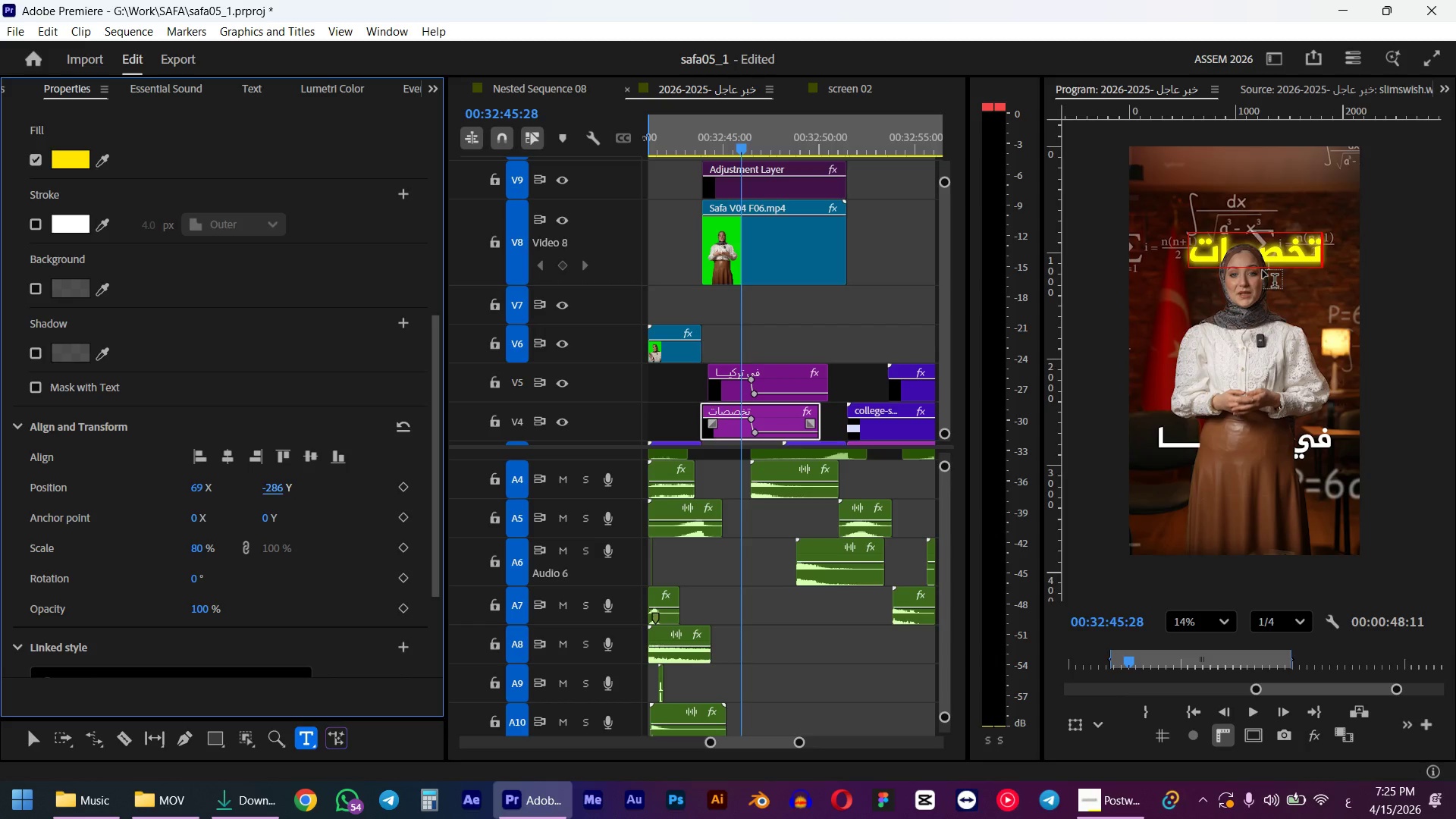 
left_click([1285, 255])
 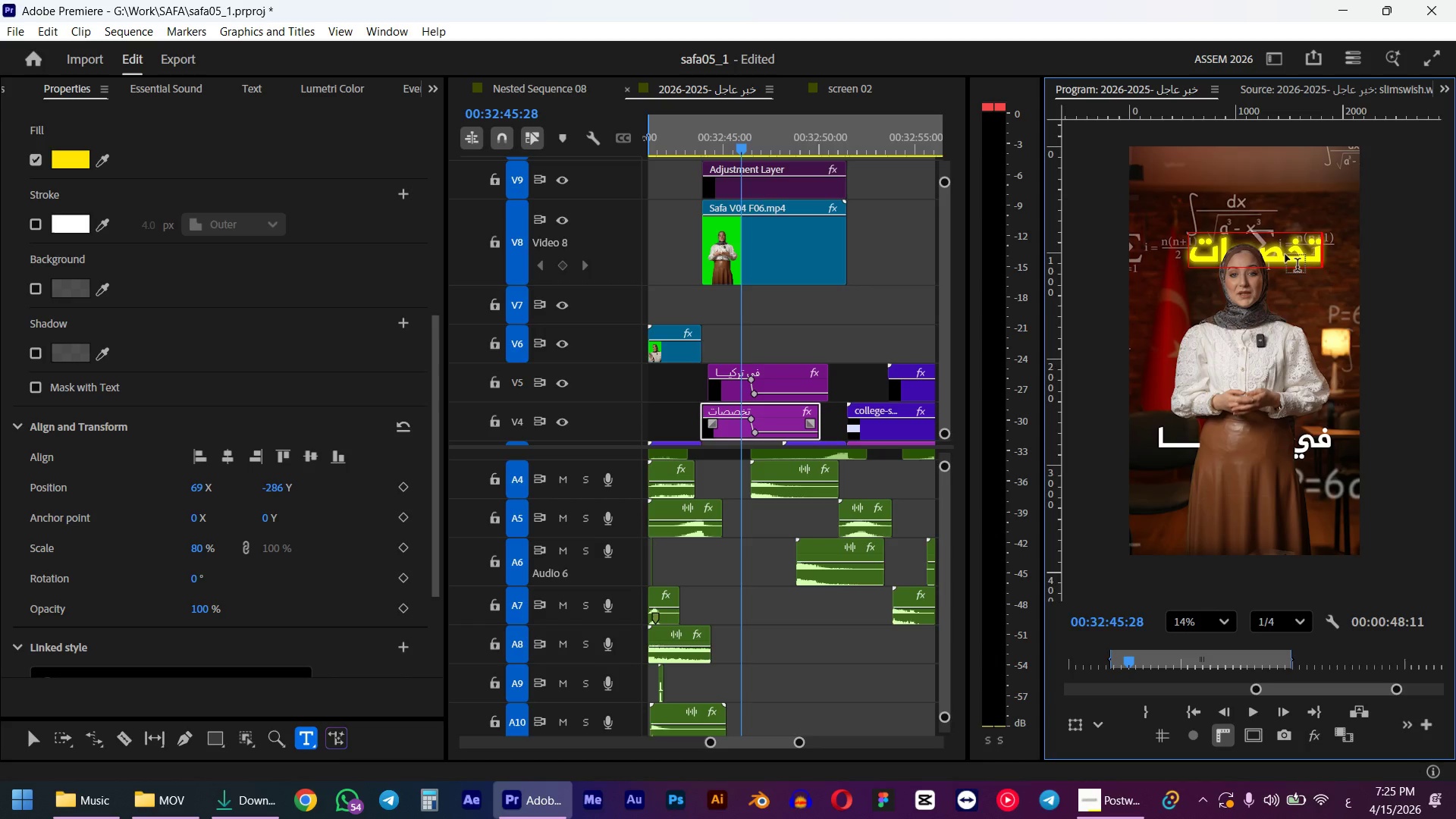 
type(JJJ)
 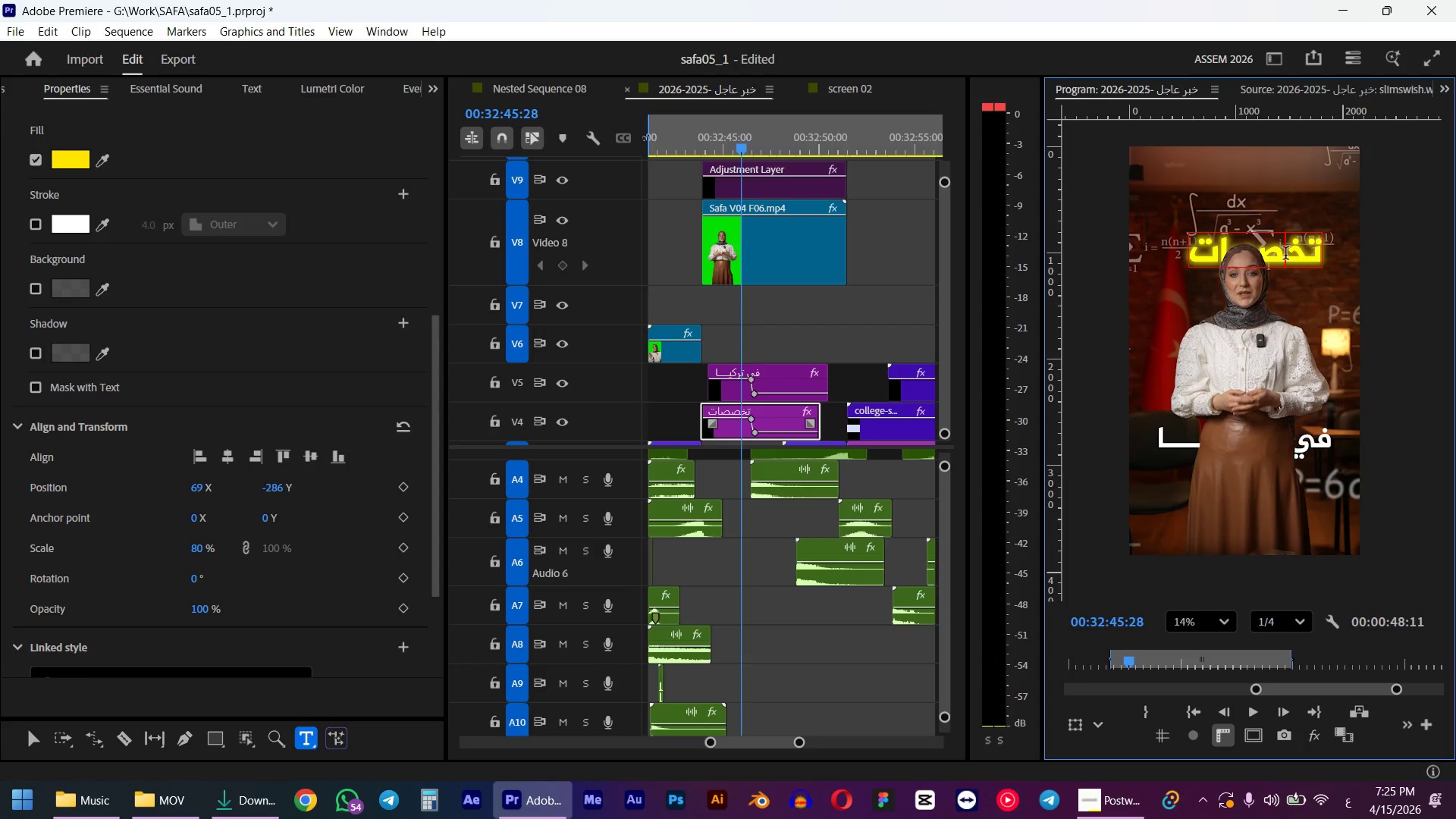 
wait(8.7)
 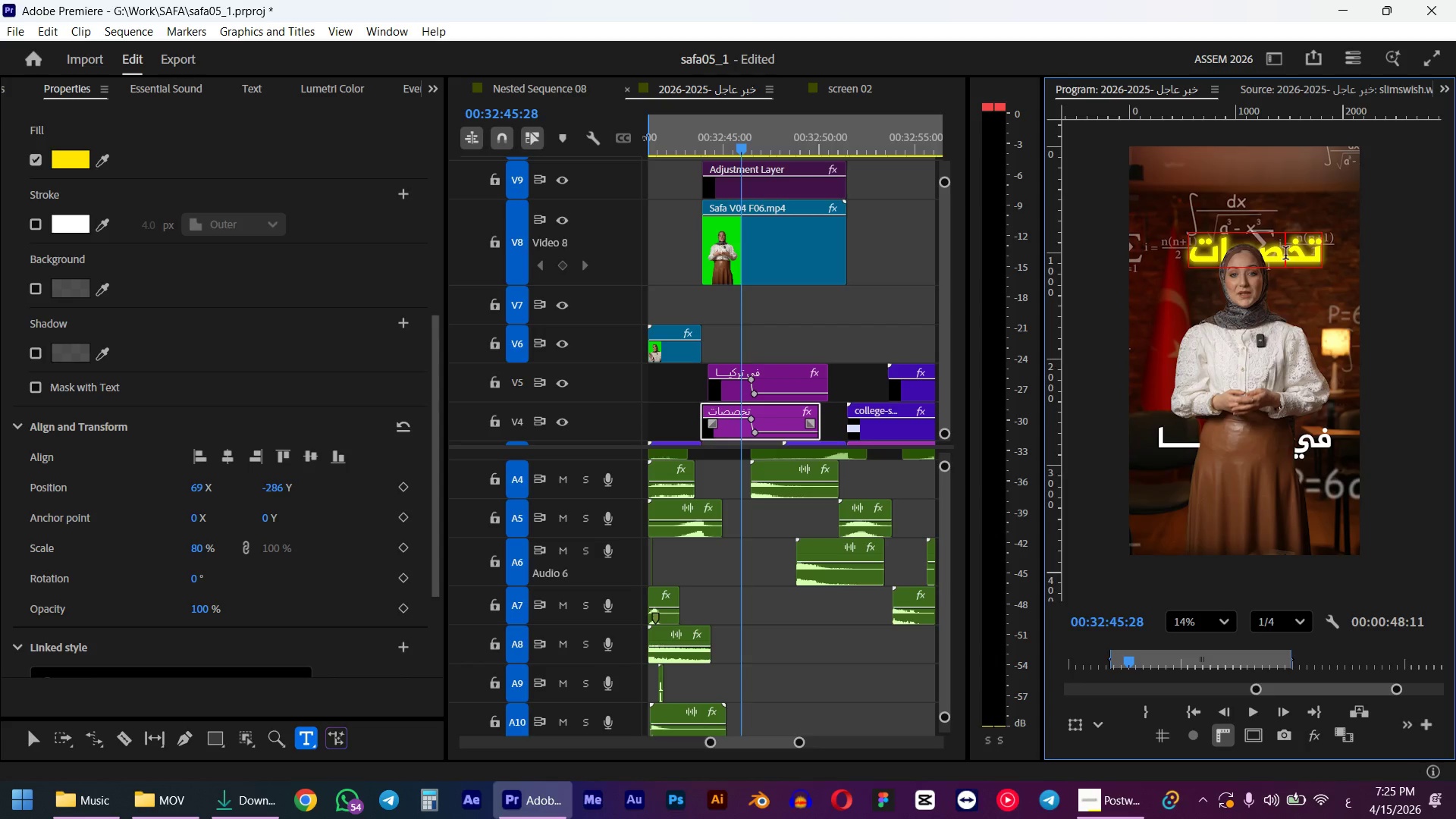 
left_click([229, 450])
 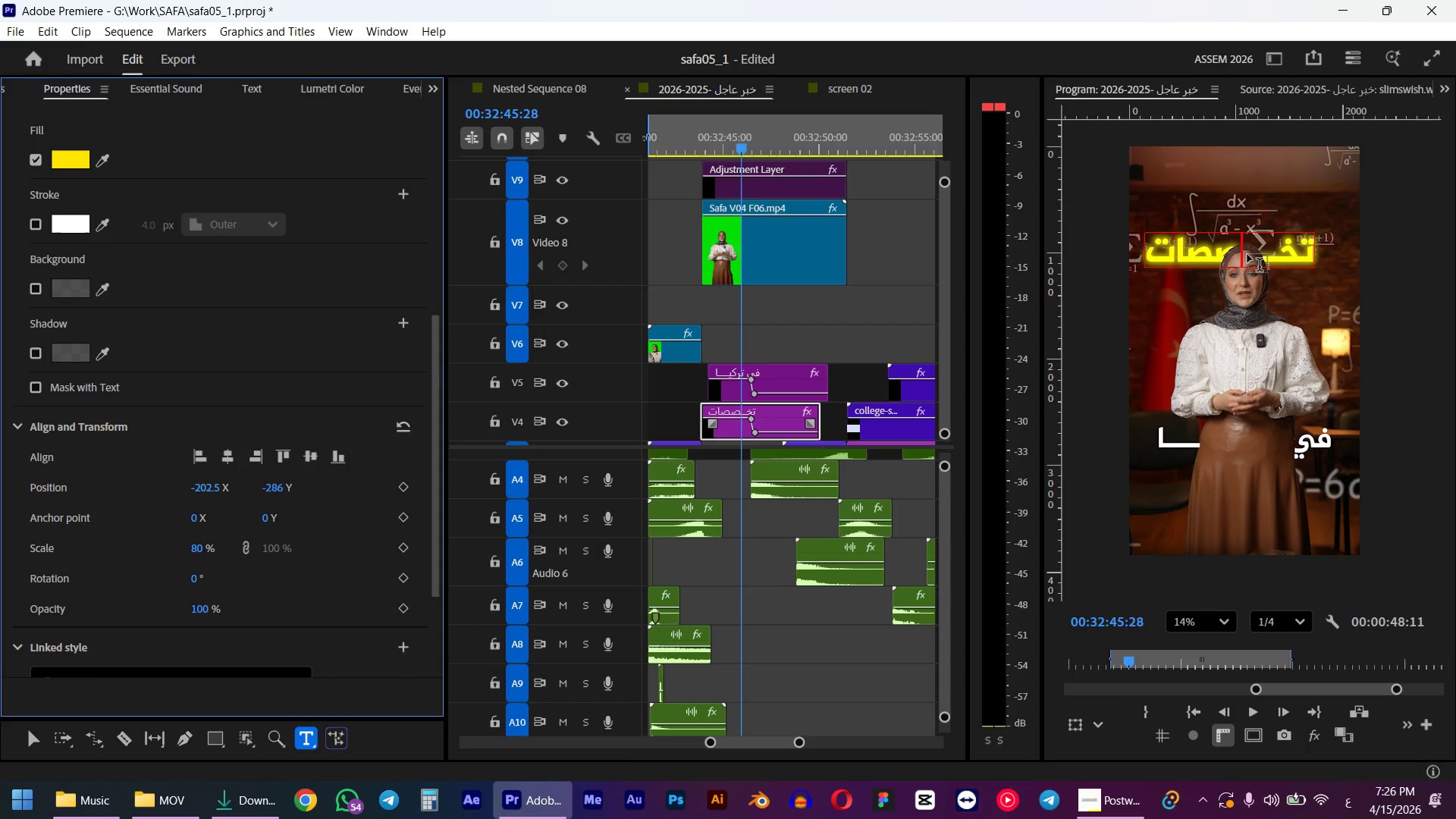 
wait(24.06)
 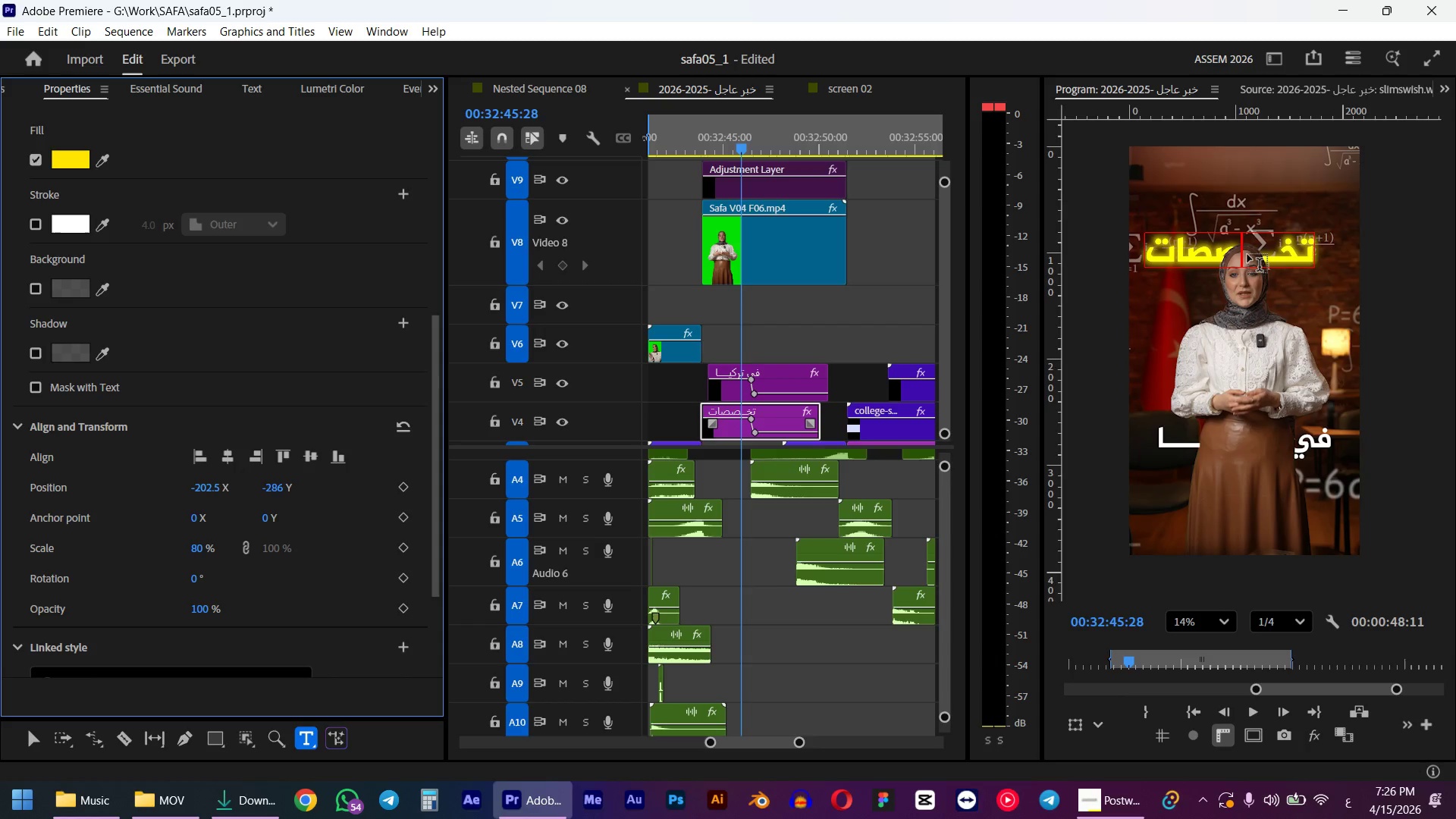 
left_click_drag(start_coordinate=[1241, 256], to_coordinate=[1277, 253])
 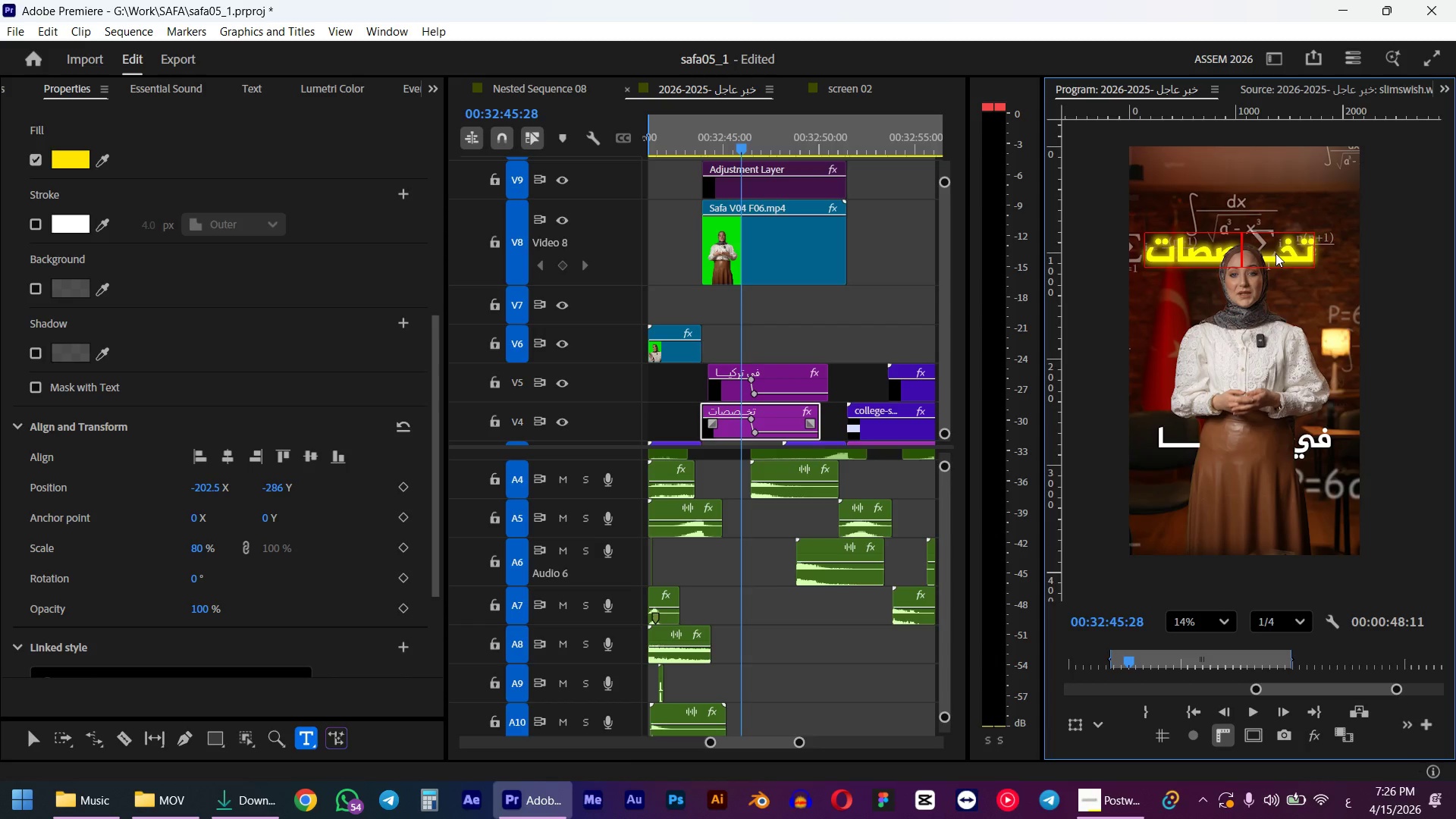 
wait(10.33)
 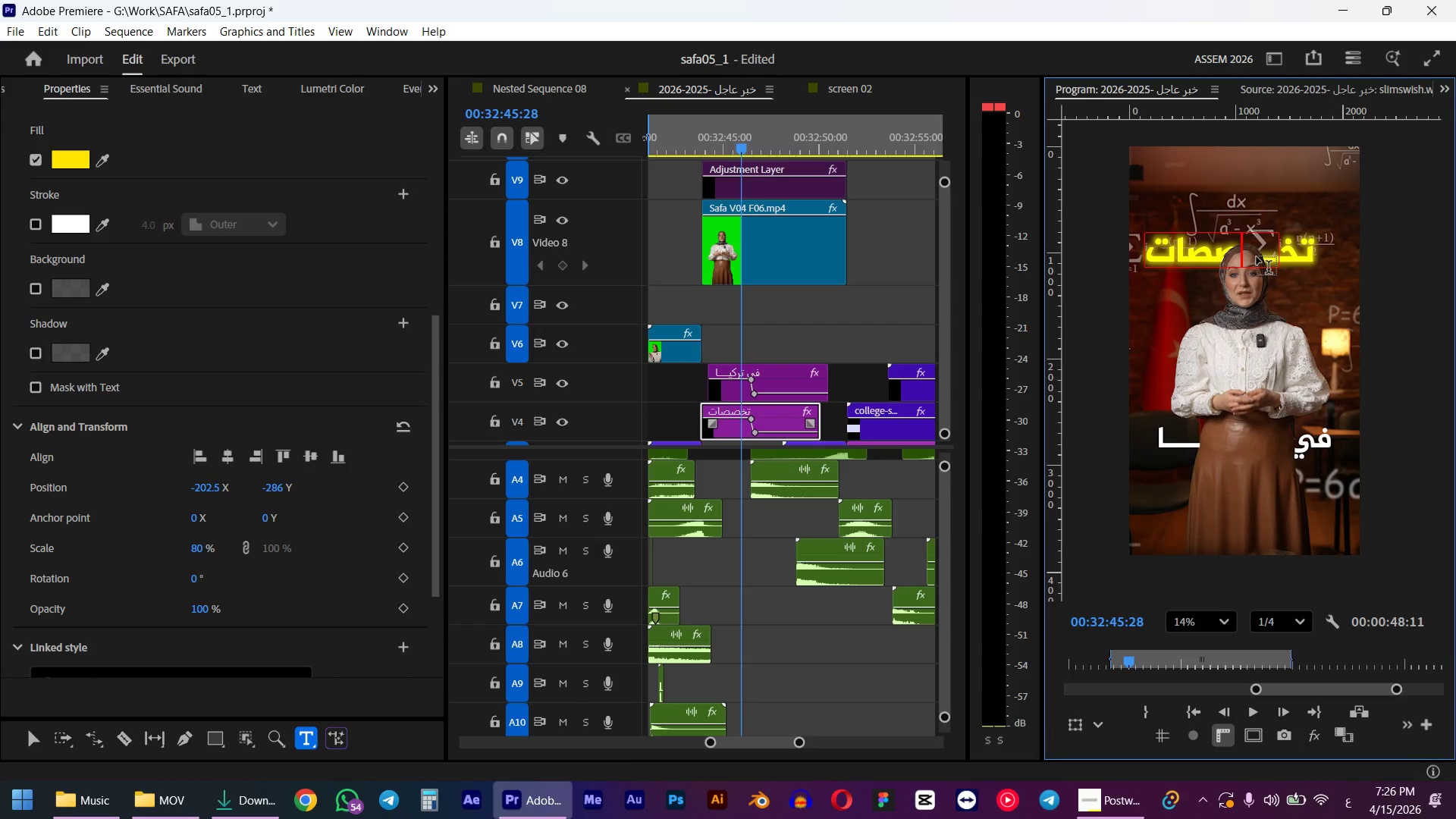 
left_click([1213, 251])
 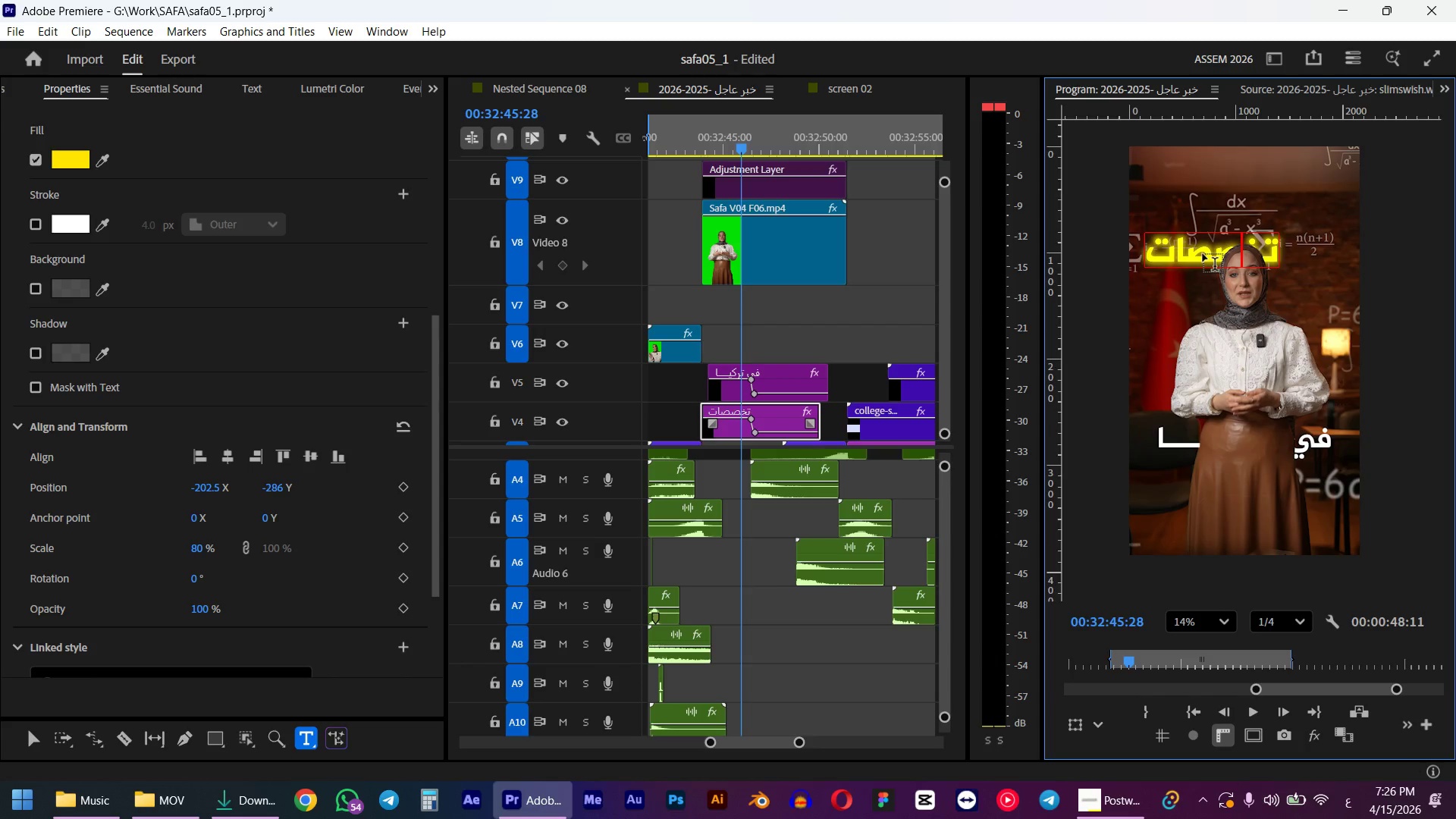 
type(JJJ)
 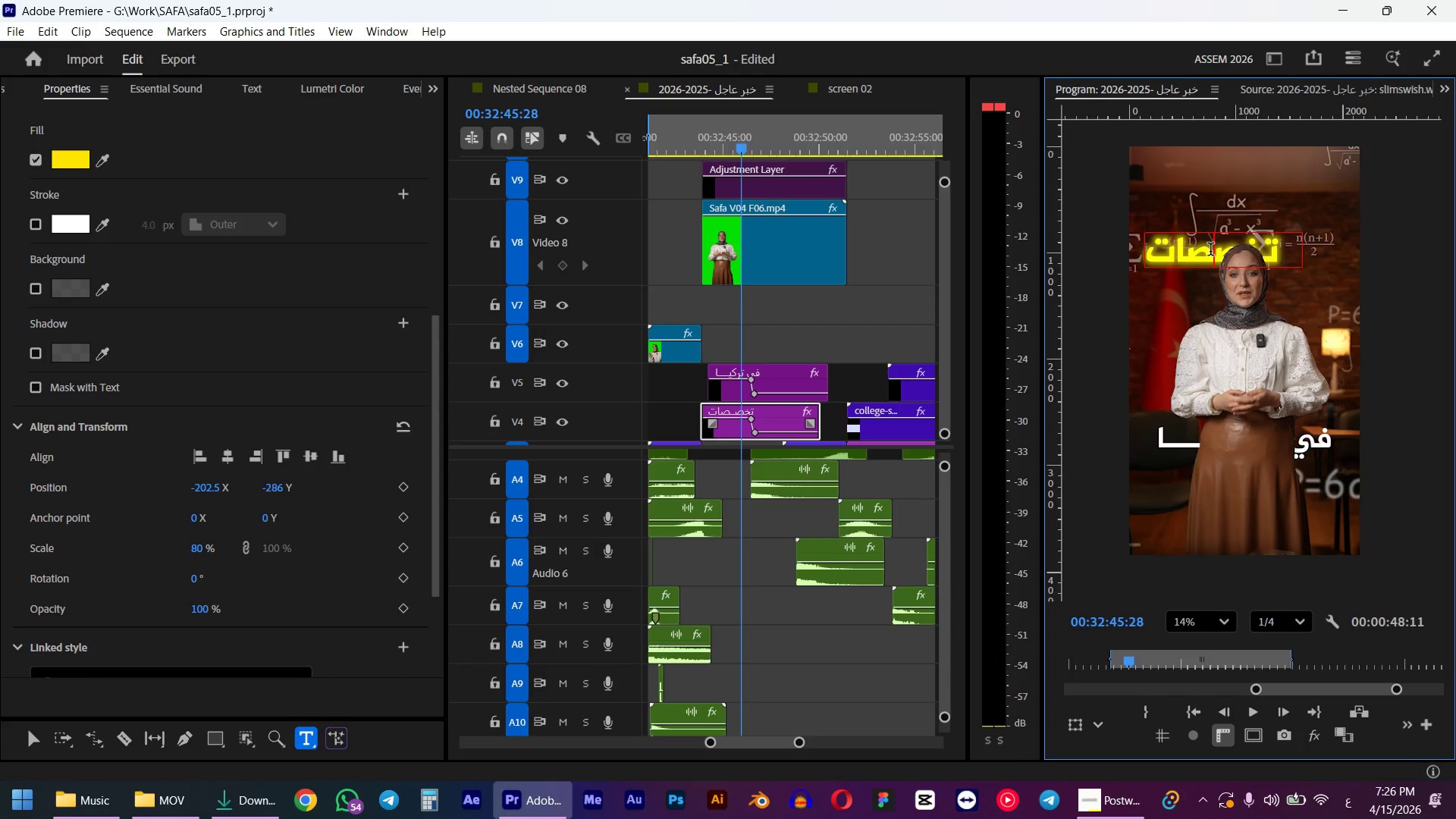 
wait(13.23)
 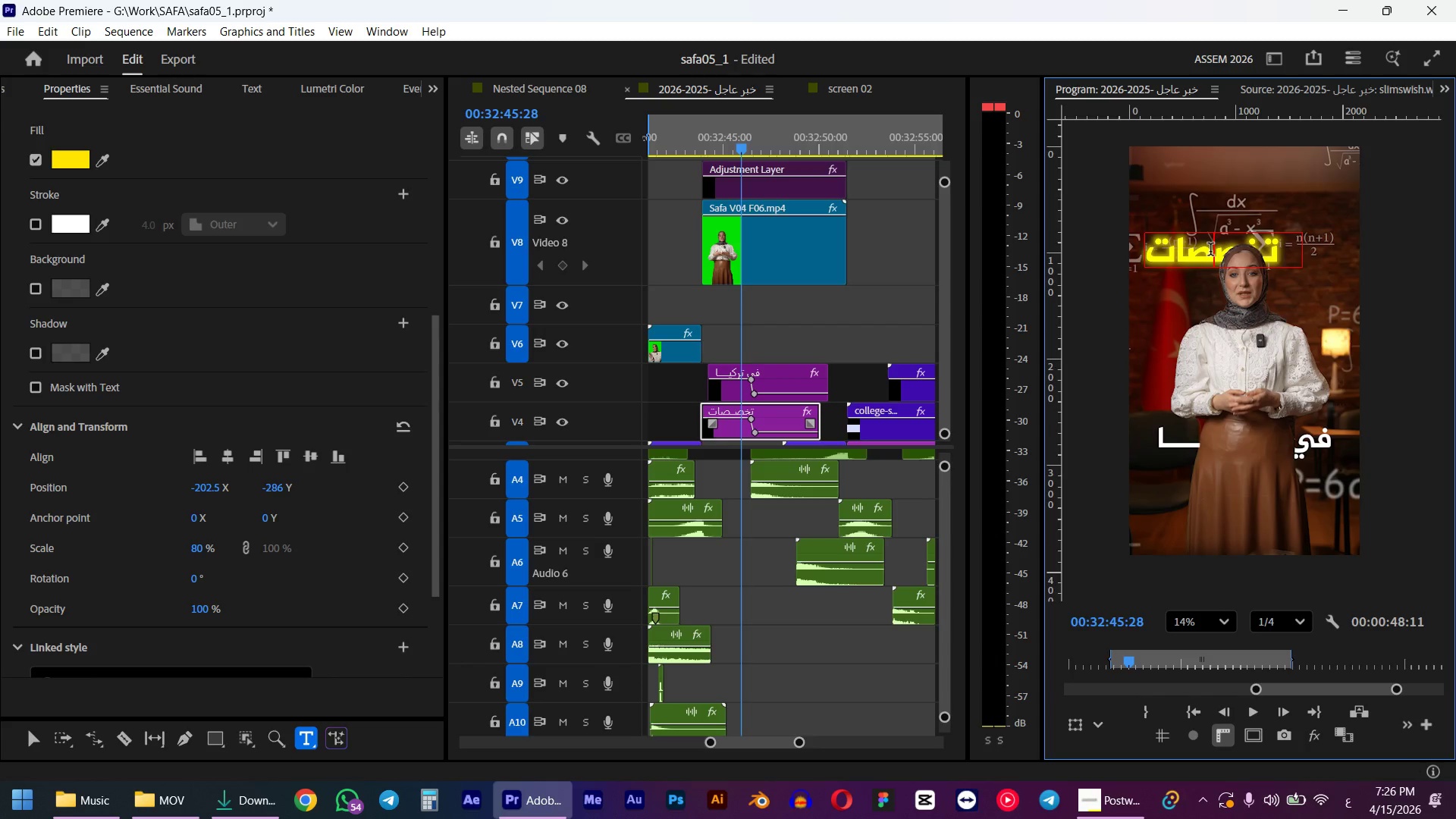 
left_click([226, 460])
 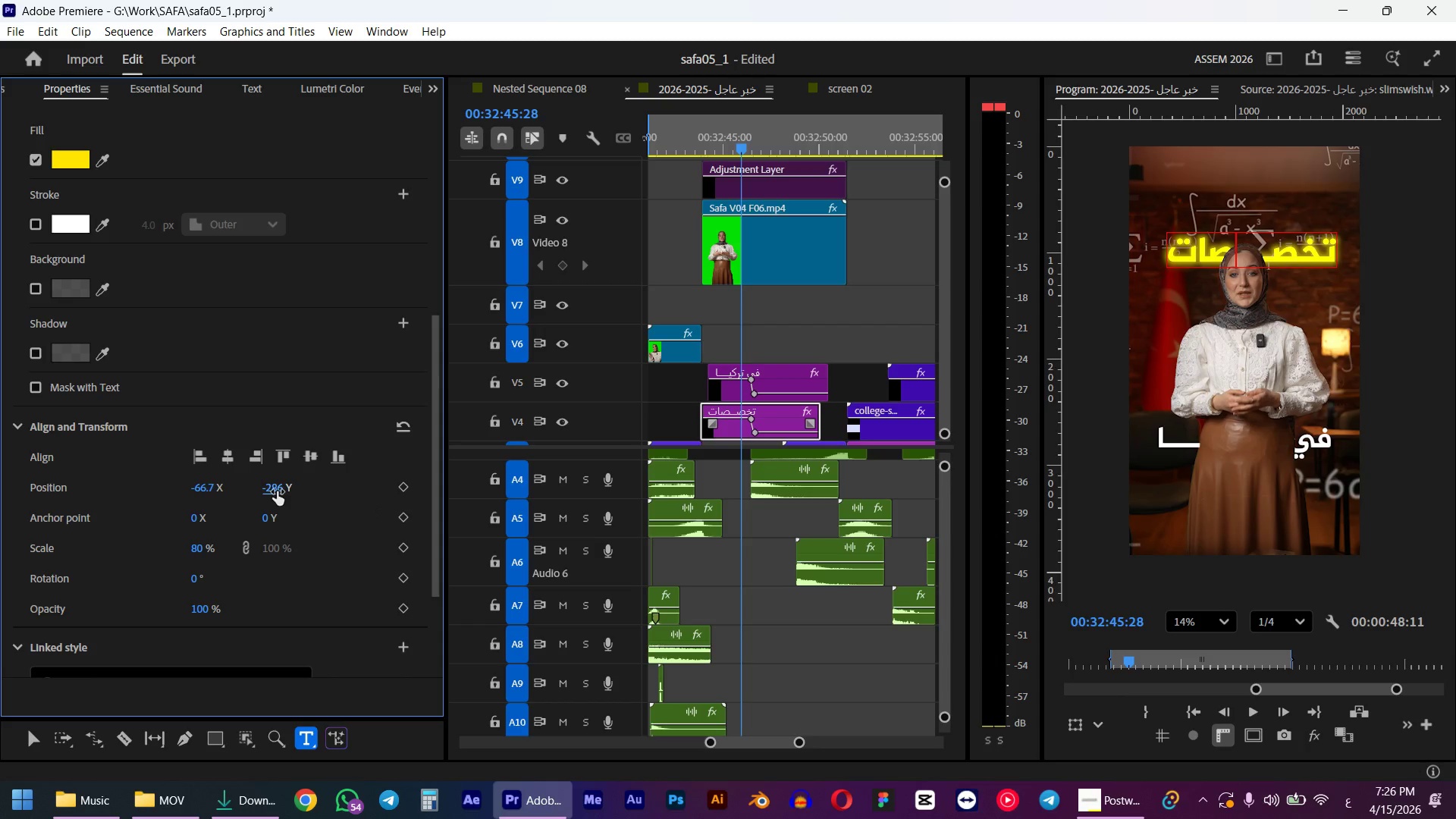 
wait(9.52)
 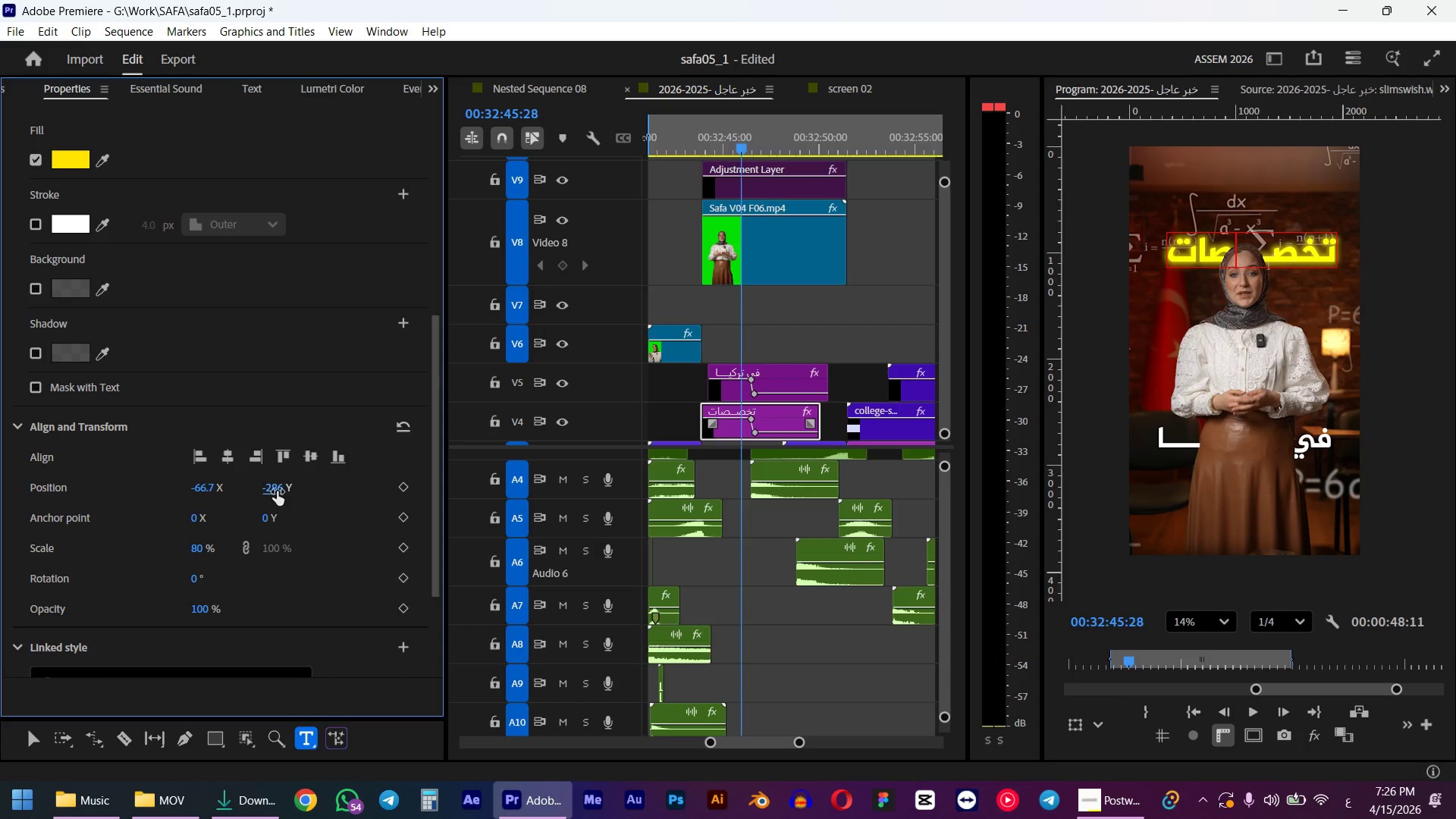 
left_click_drag(start_coordinate=[215, 485], to_coordinate=[196, 485])
 